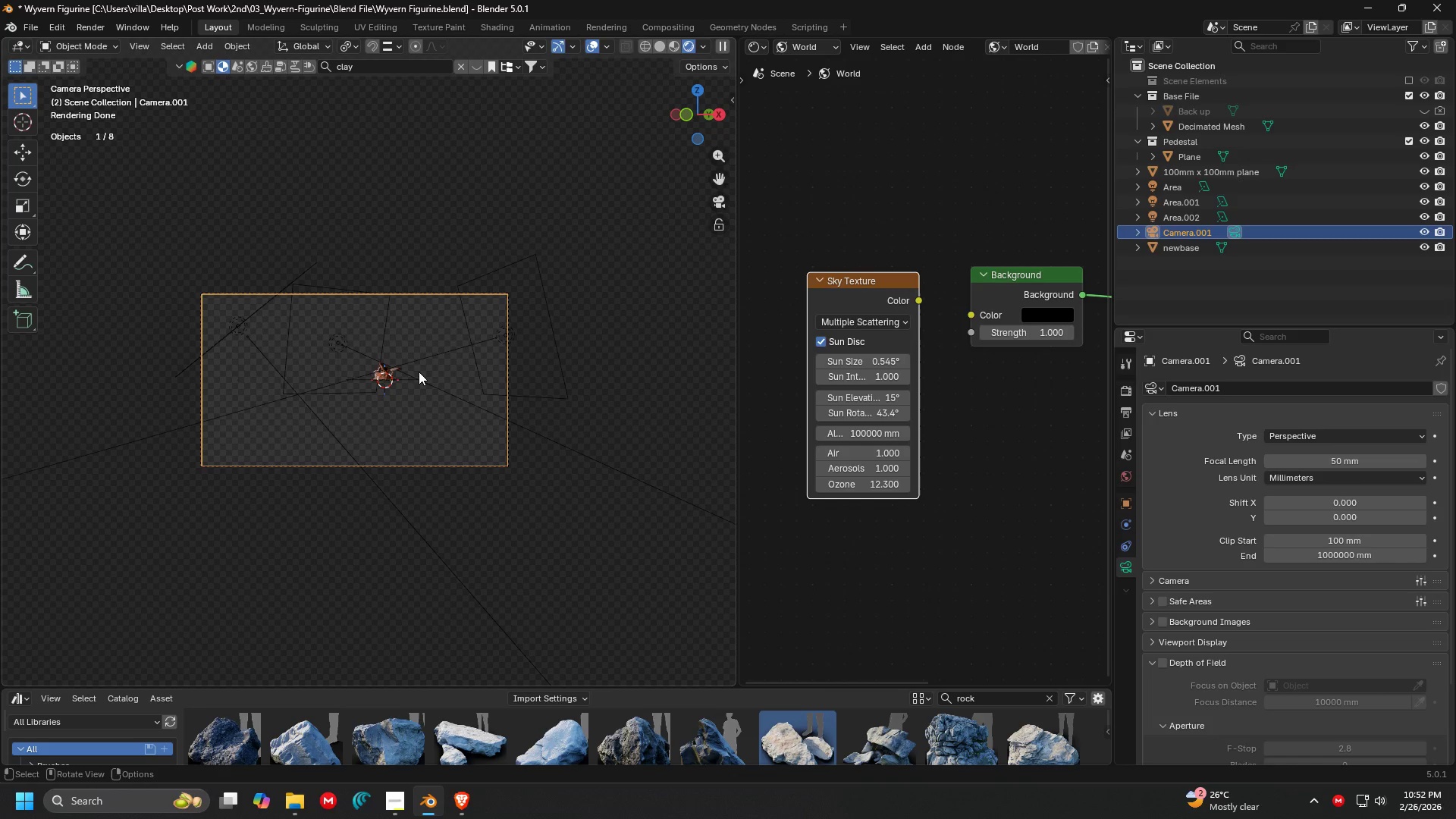 
key(N)
 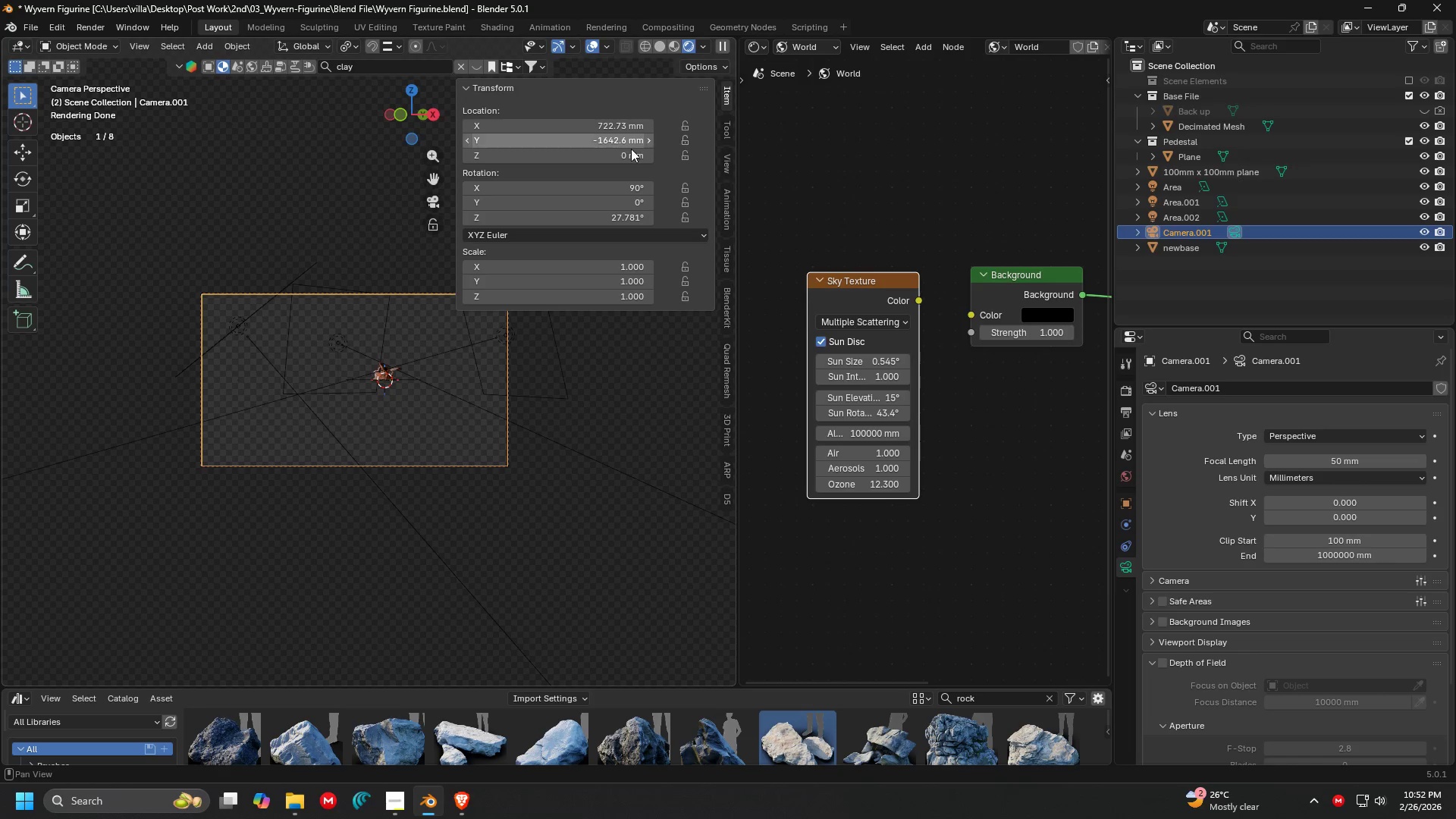 
left_click([607, 159])
 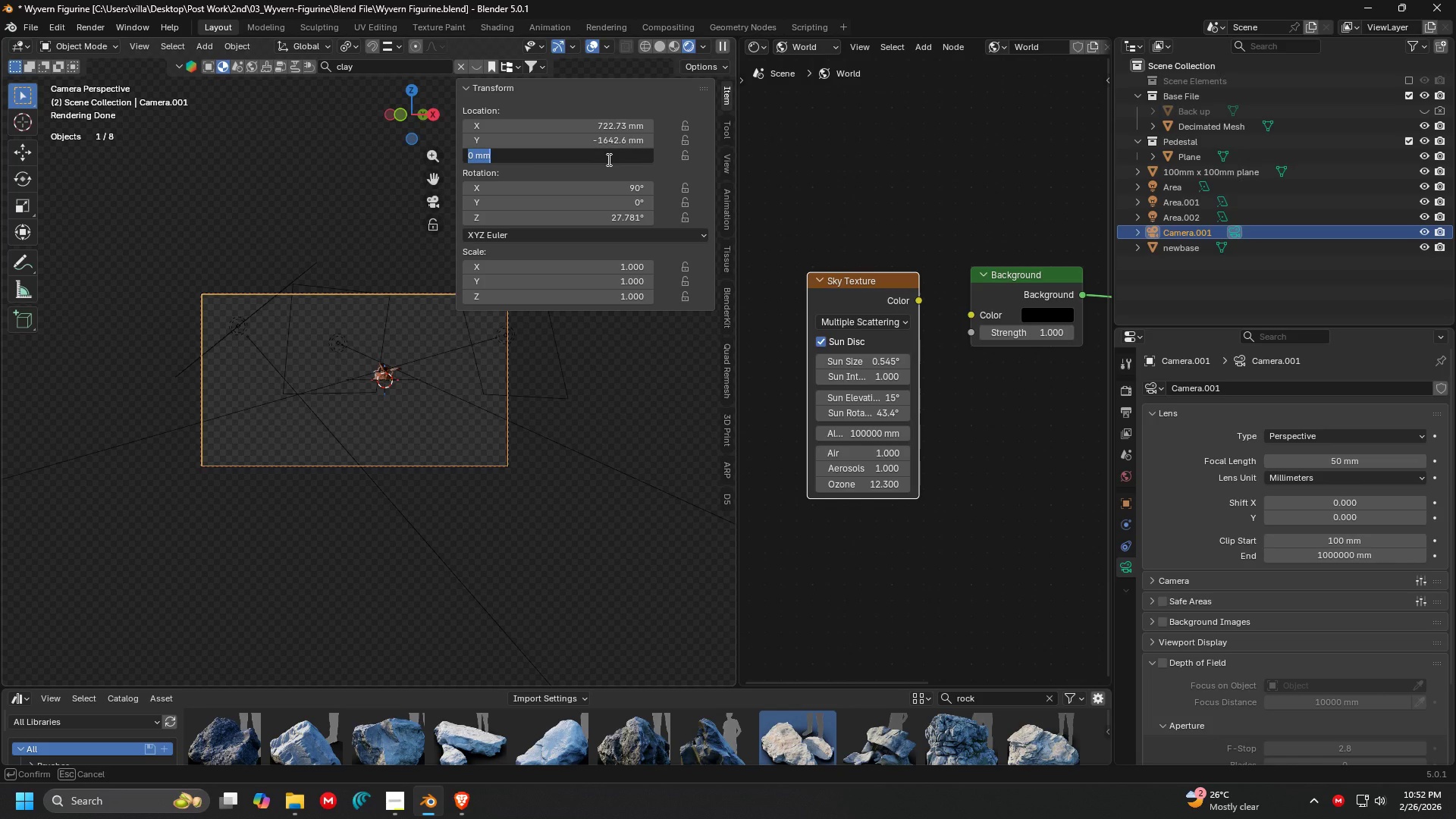 
key(Period)
 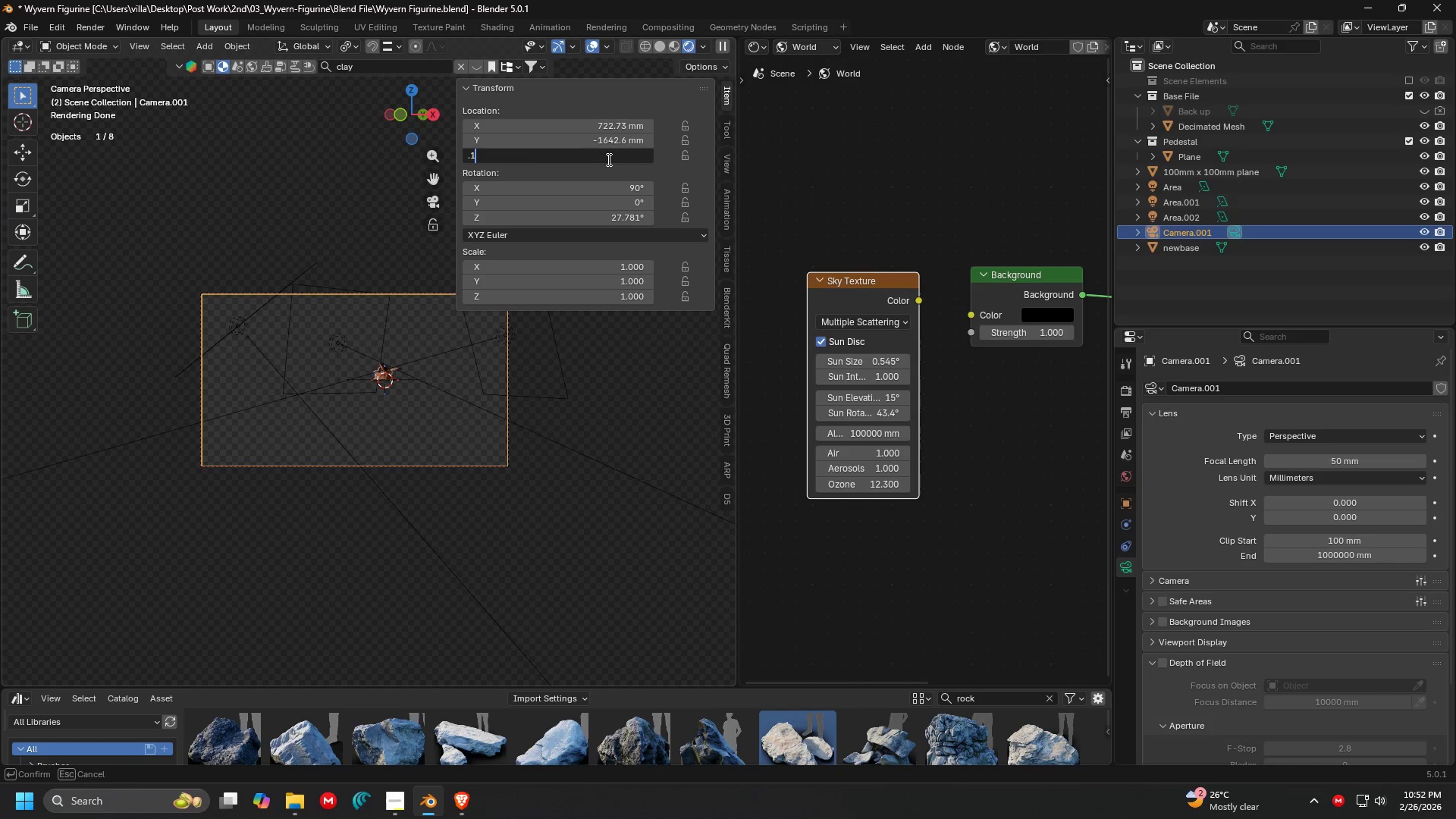 
key(1)
 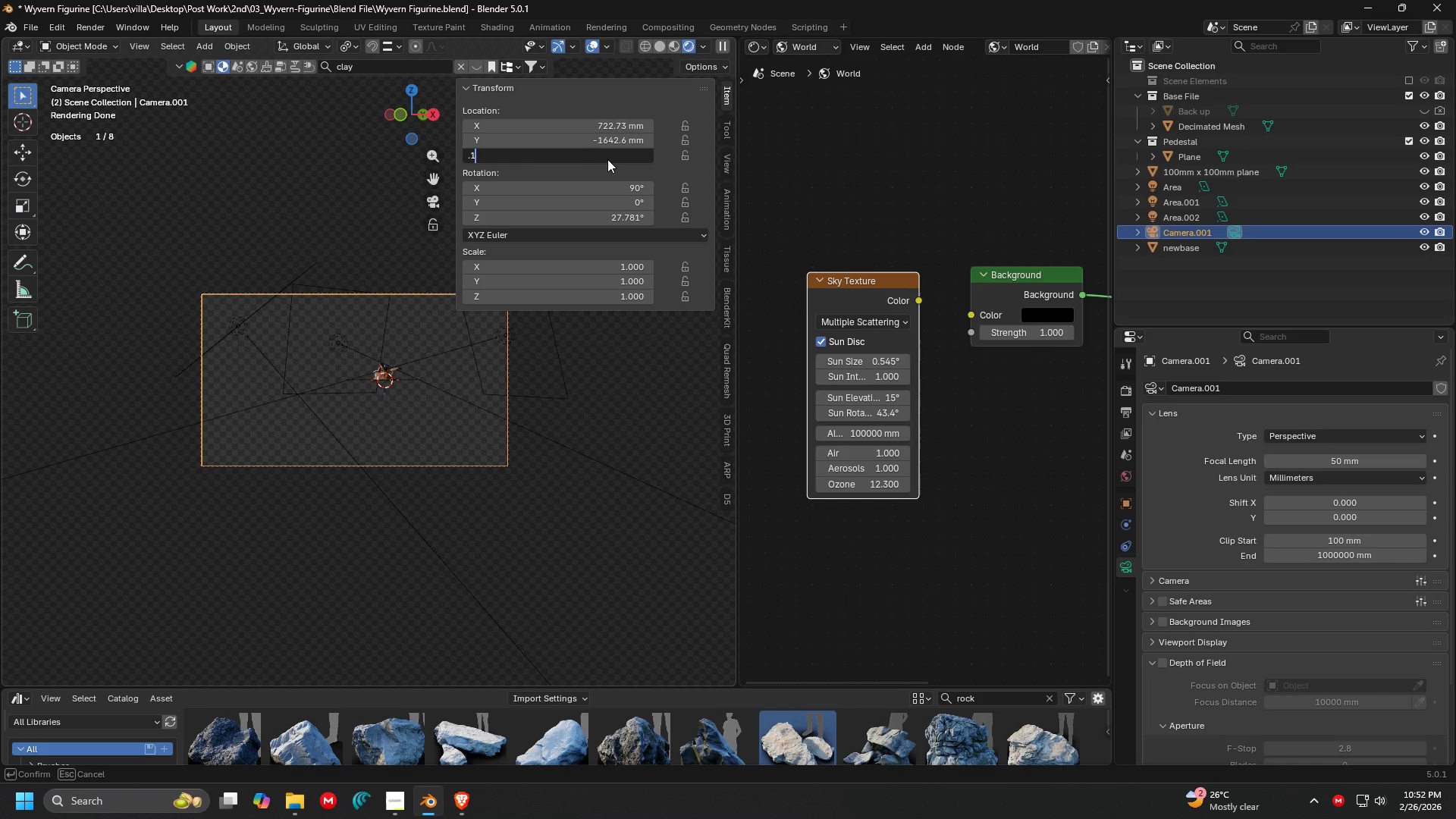 
key(Enter)
 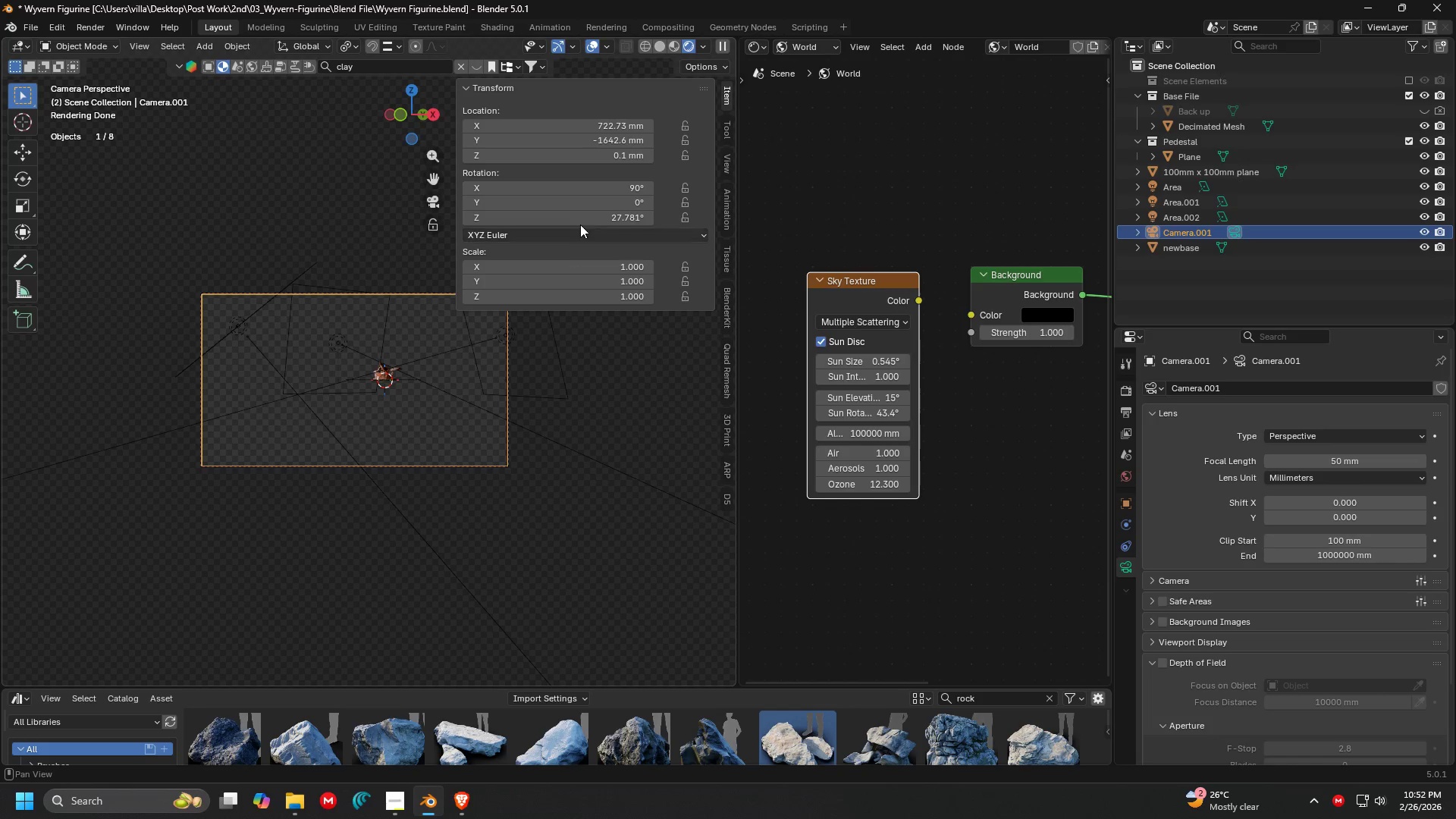 
left_click([609, 156])
 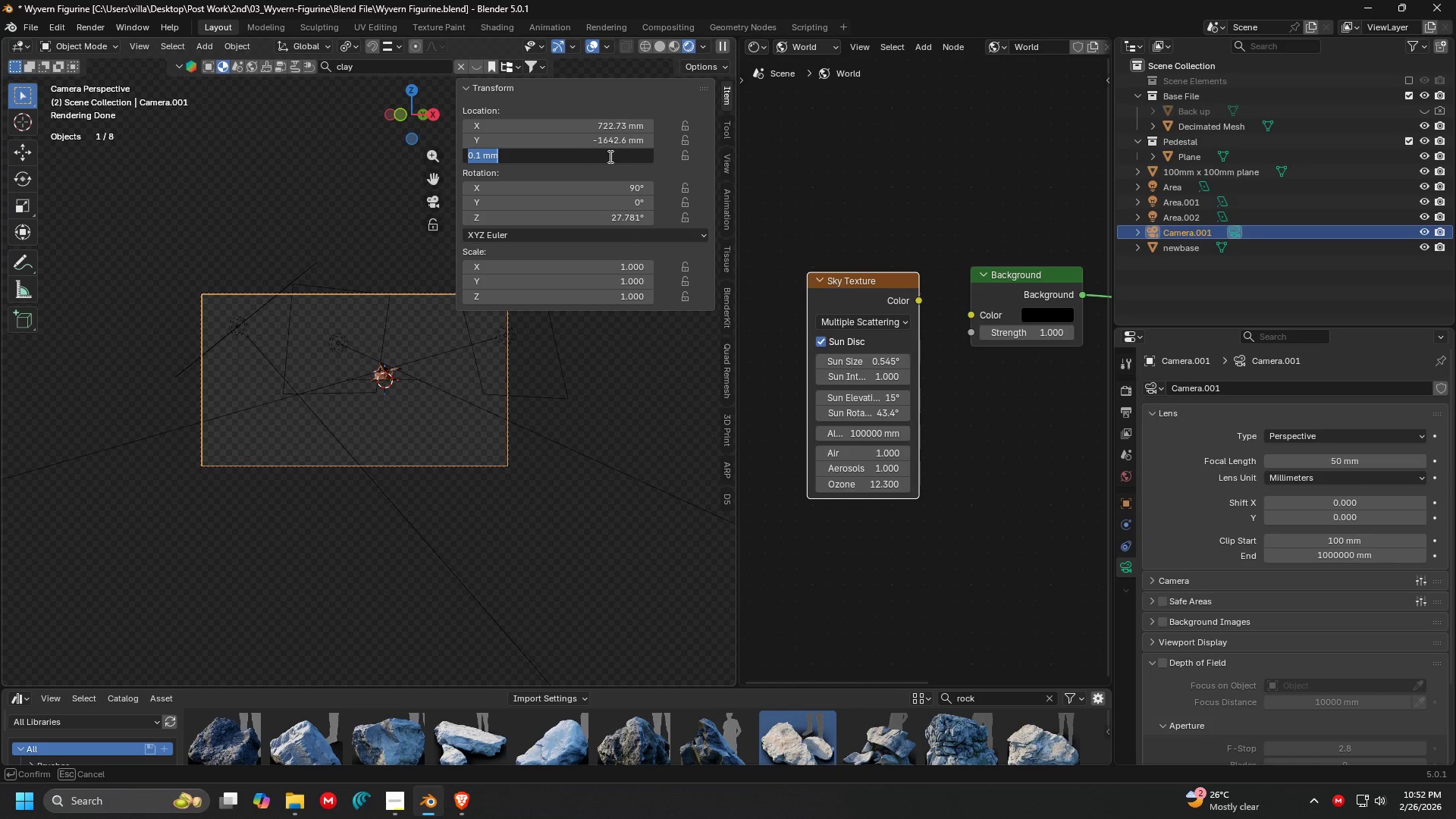 
type(10)
 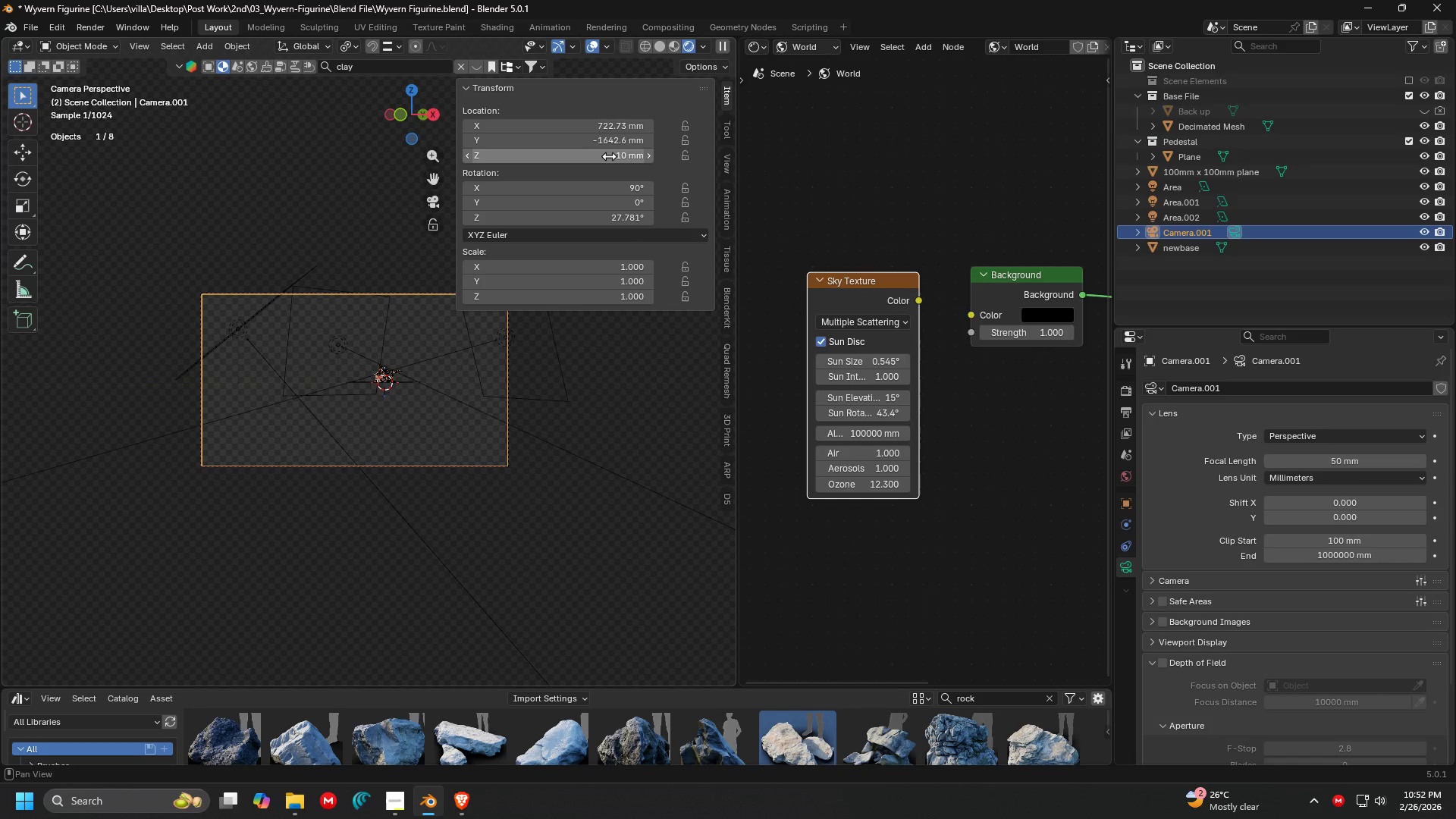 
key(Enter)
 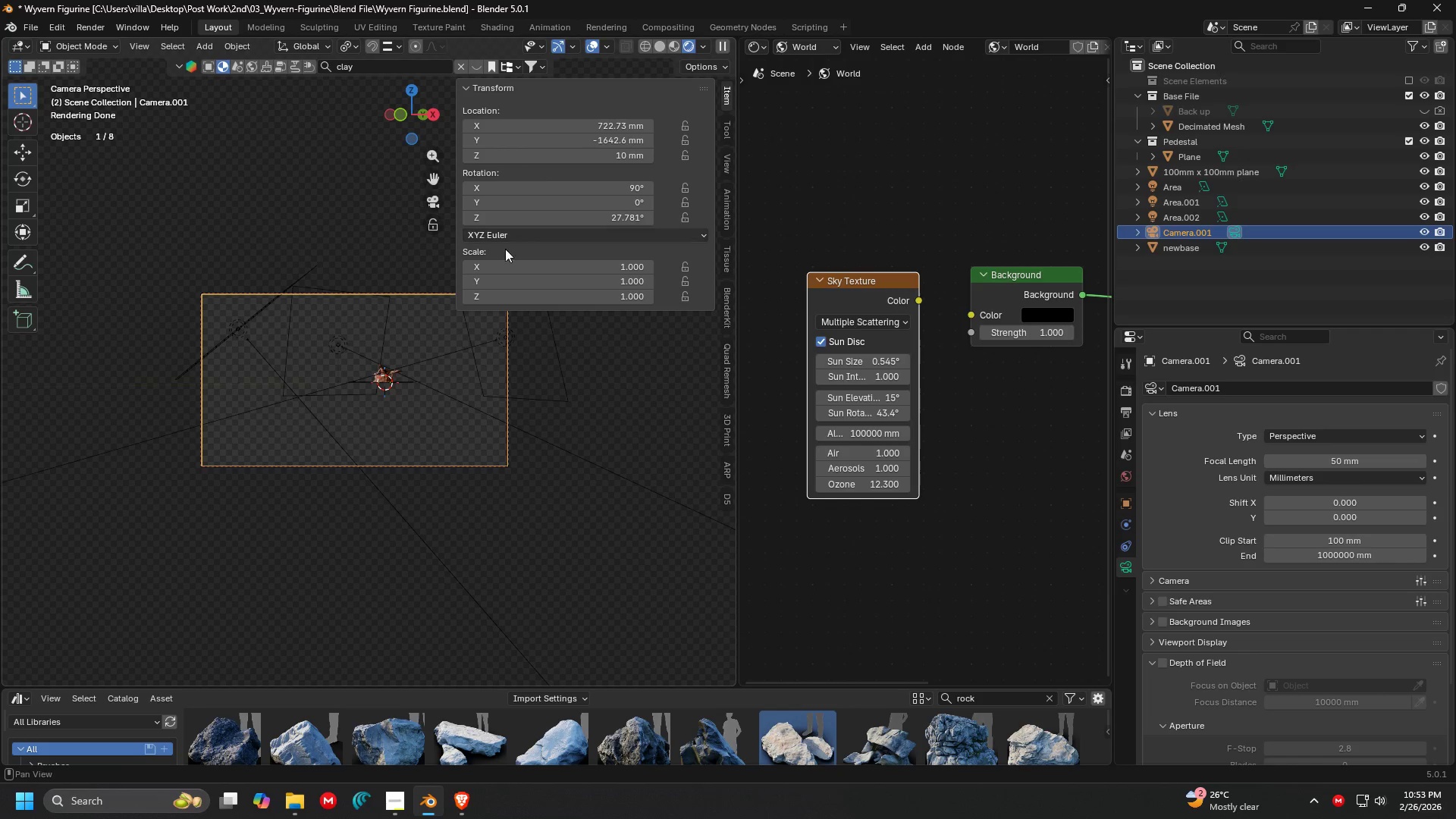 
key(Shift+ShiftLeft)
 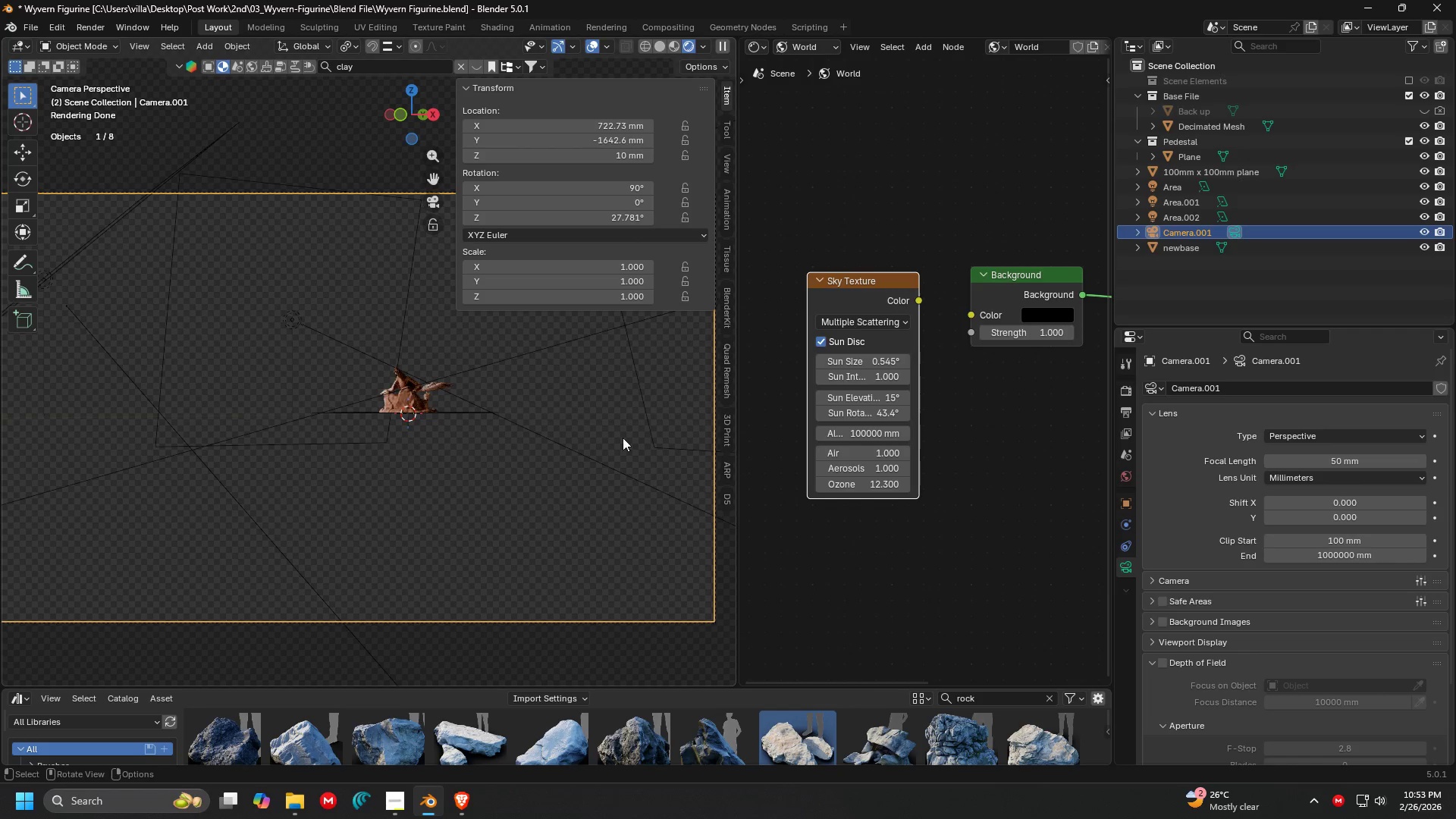 
scroll: coordinate [406, 410], scroll_direction: up, amount: 5.0
 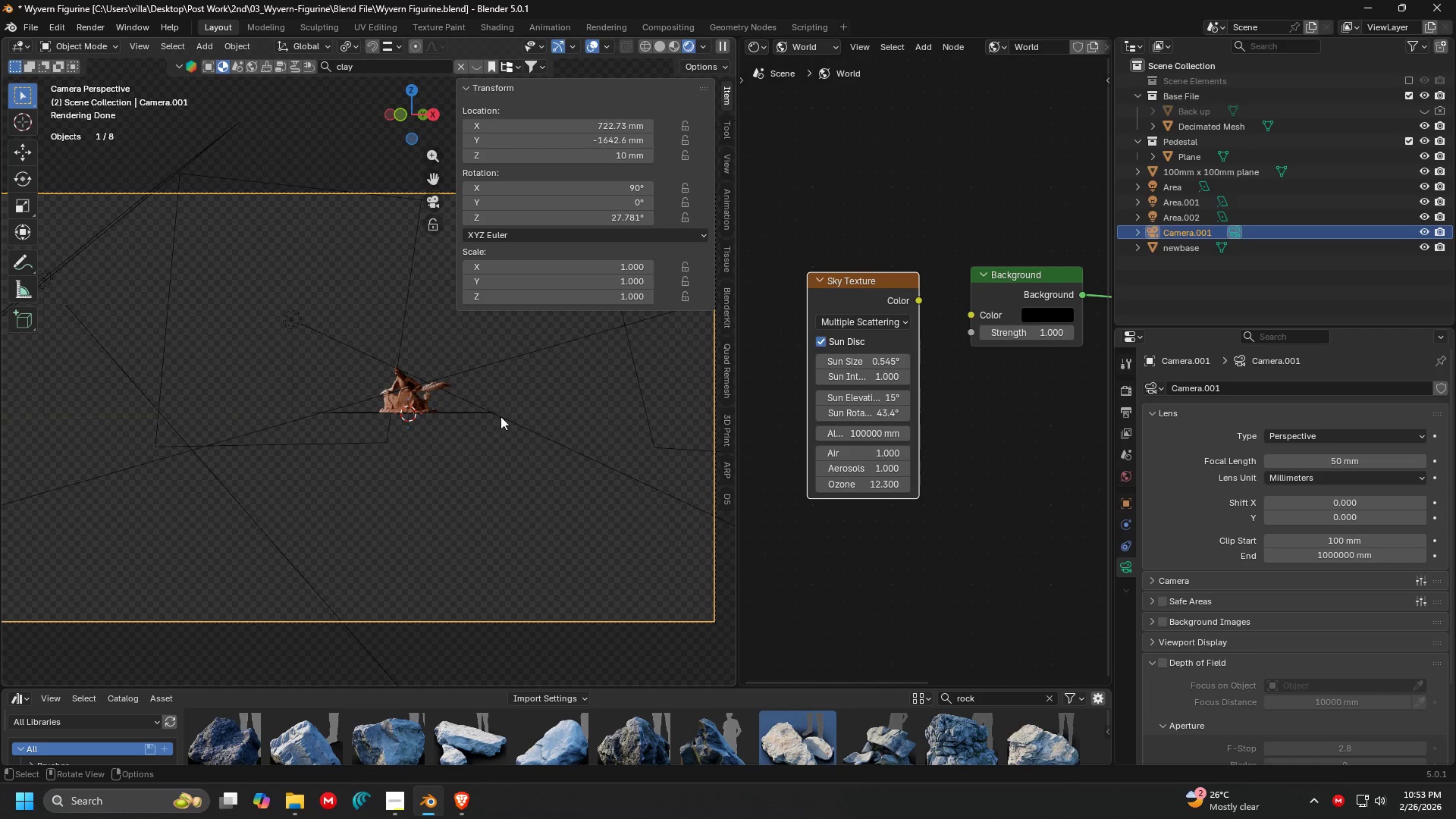 
scroll: coordinate [588, 405], scroll_direction: down, amount: 1.0
 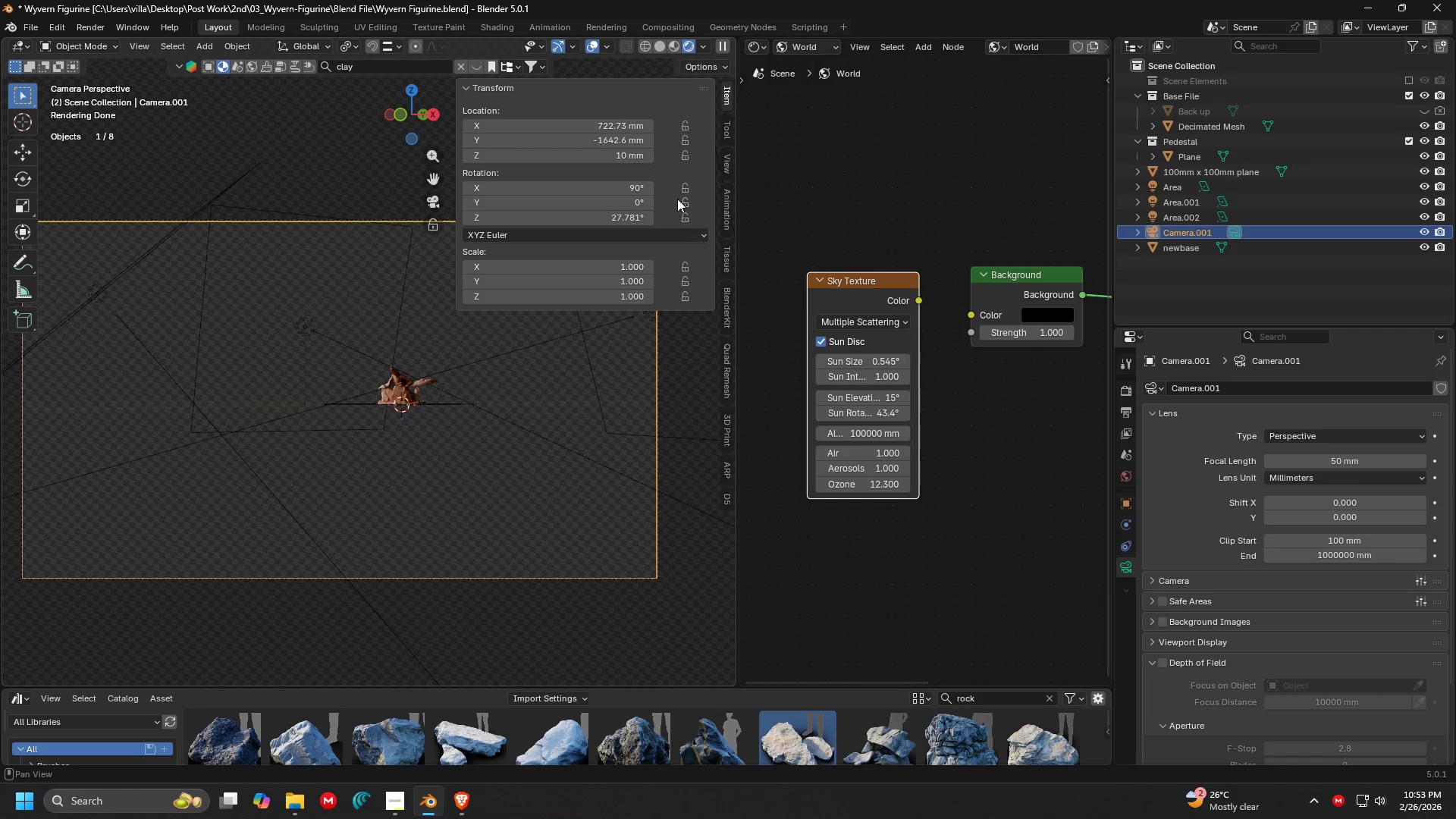 
left_click([684, 199])
 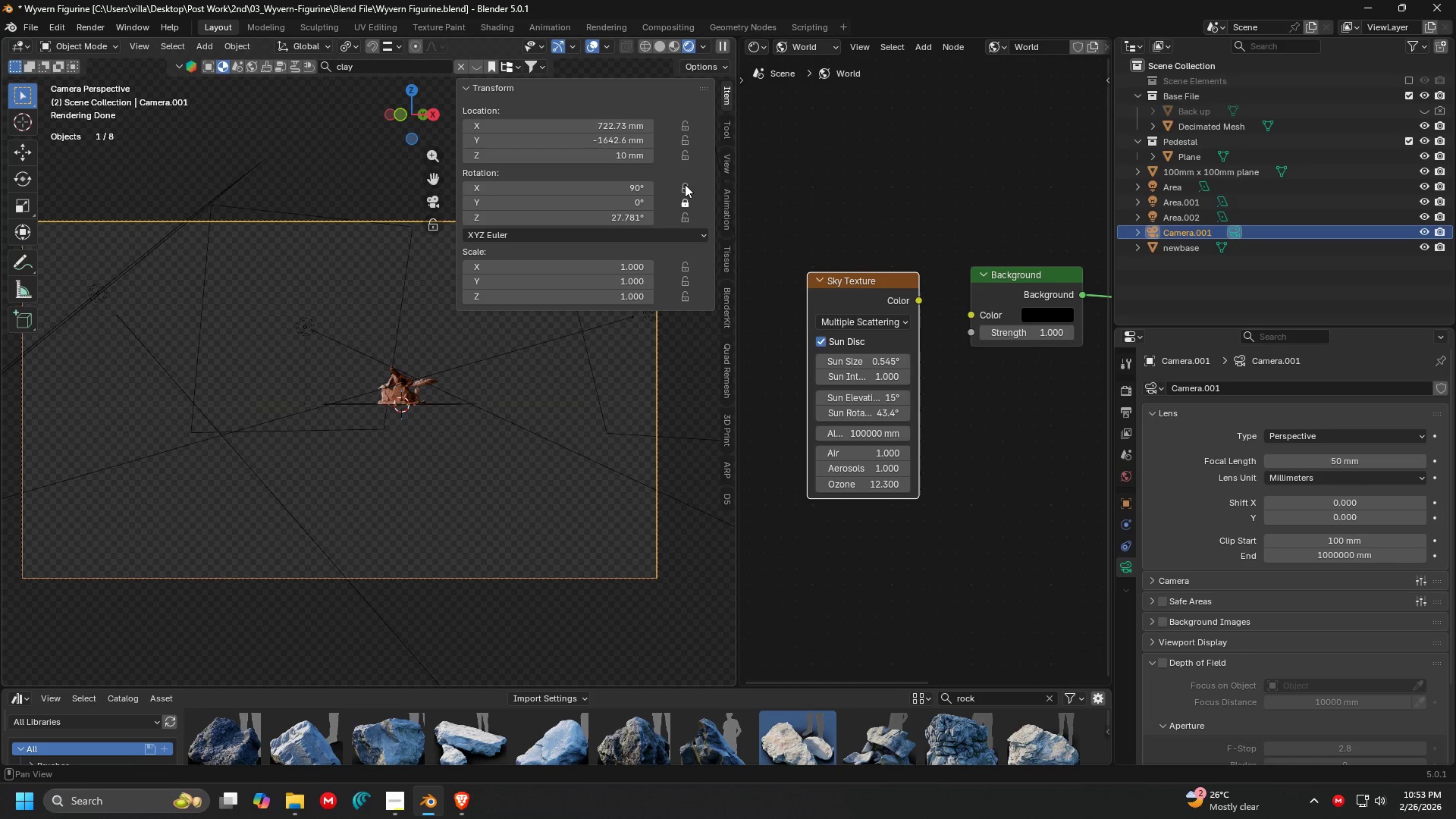 
left_click([685, 184])
 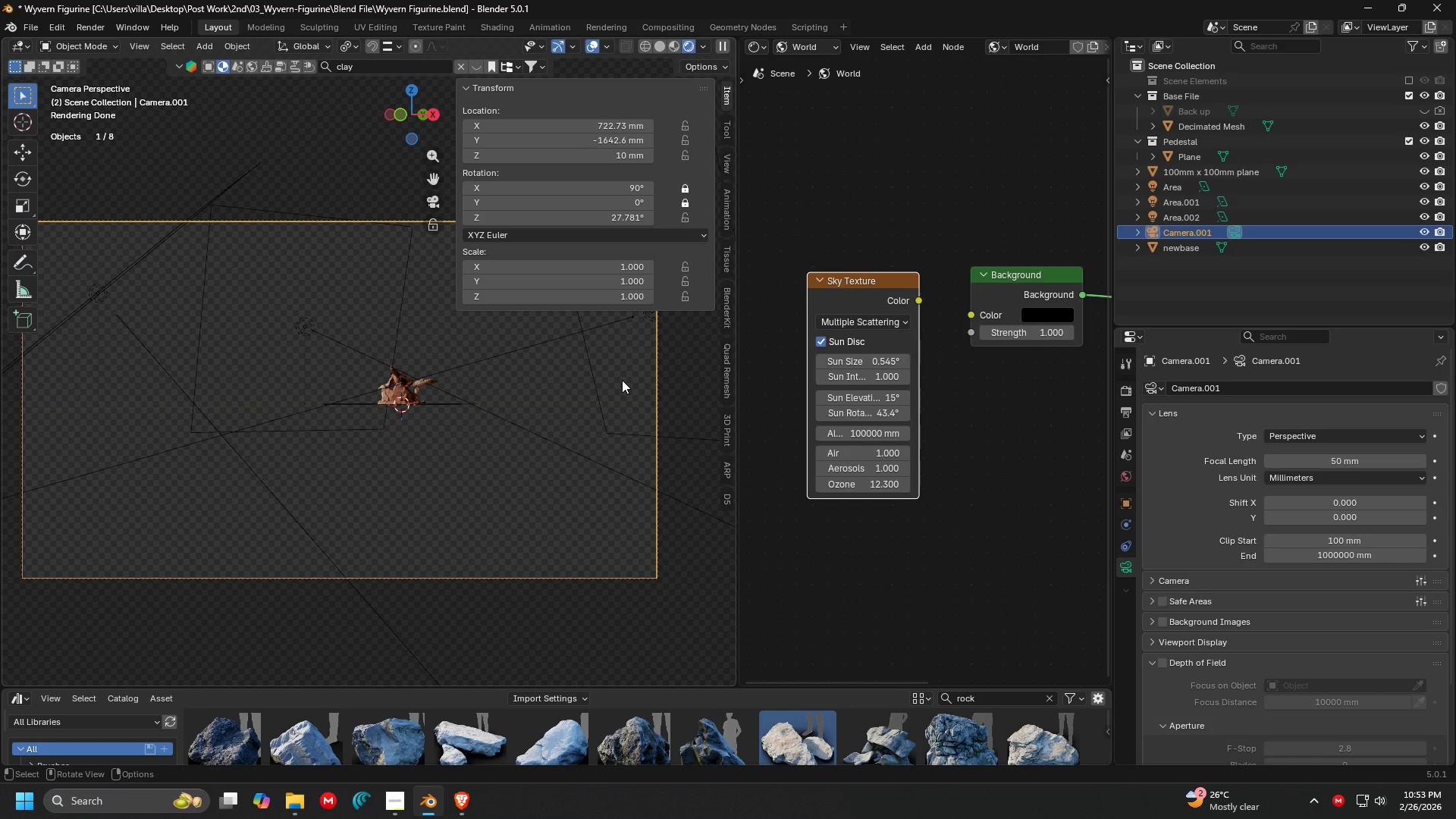 
key(N)
 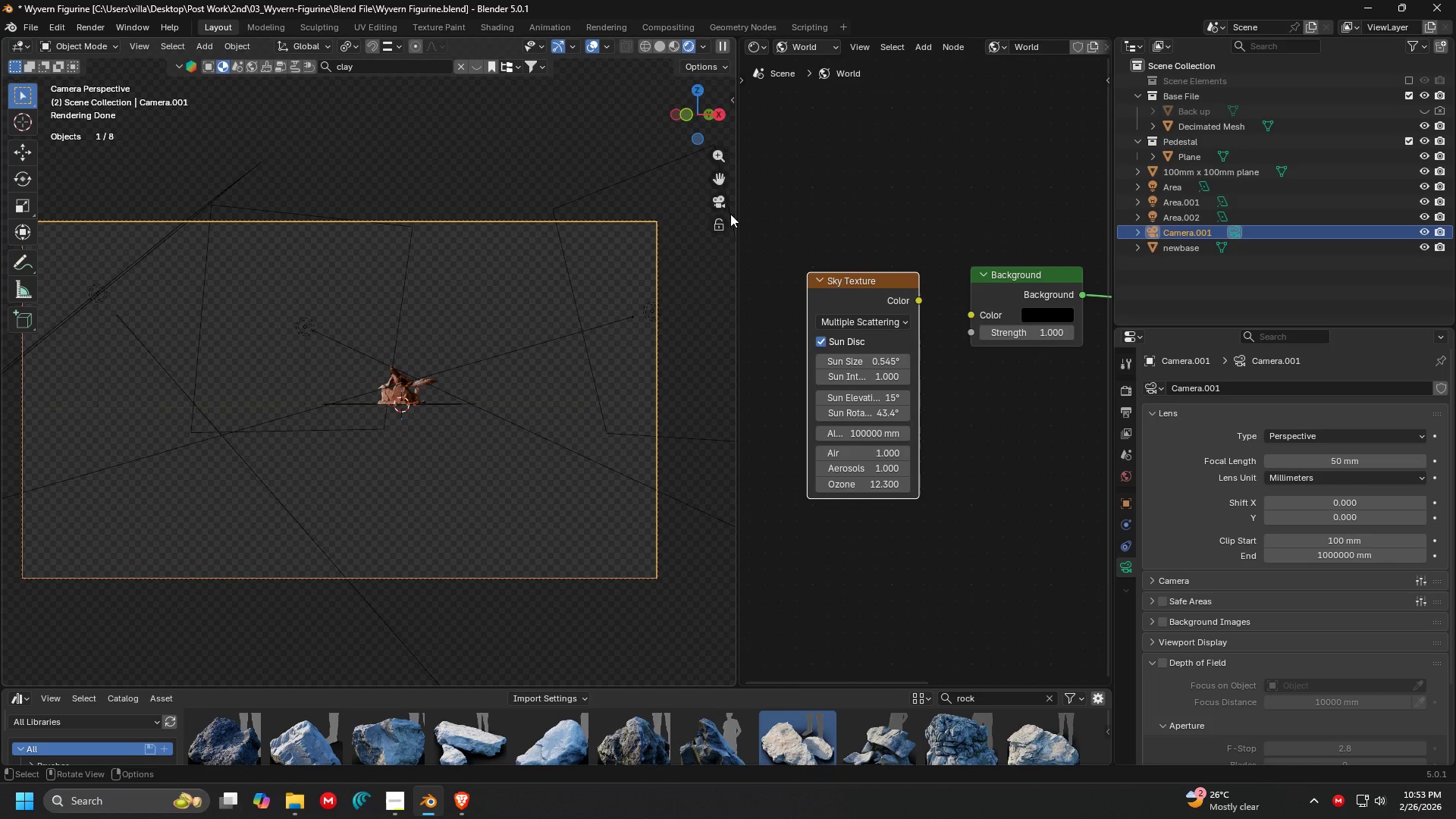 
key(N)
 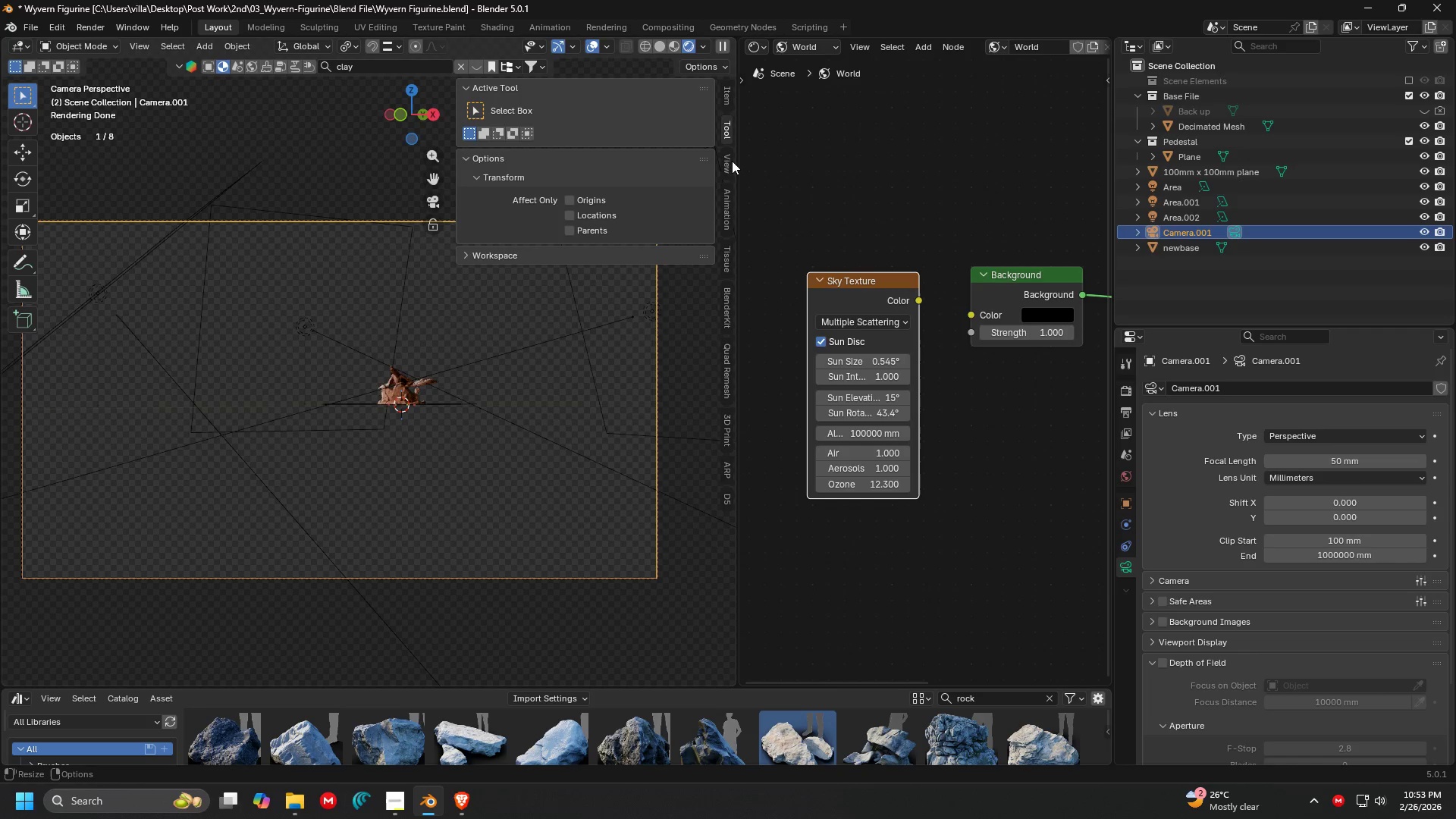 
double_click([733, 165])
 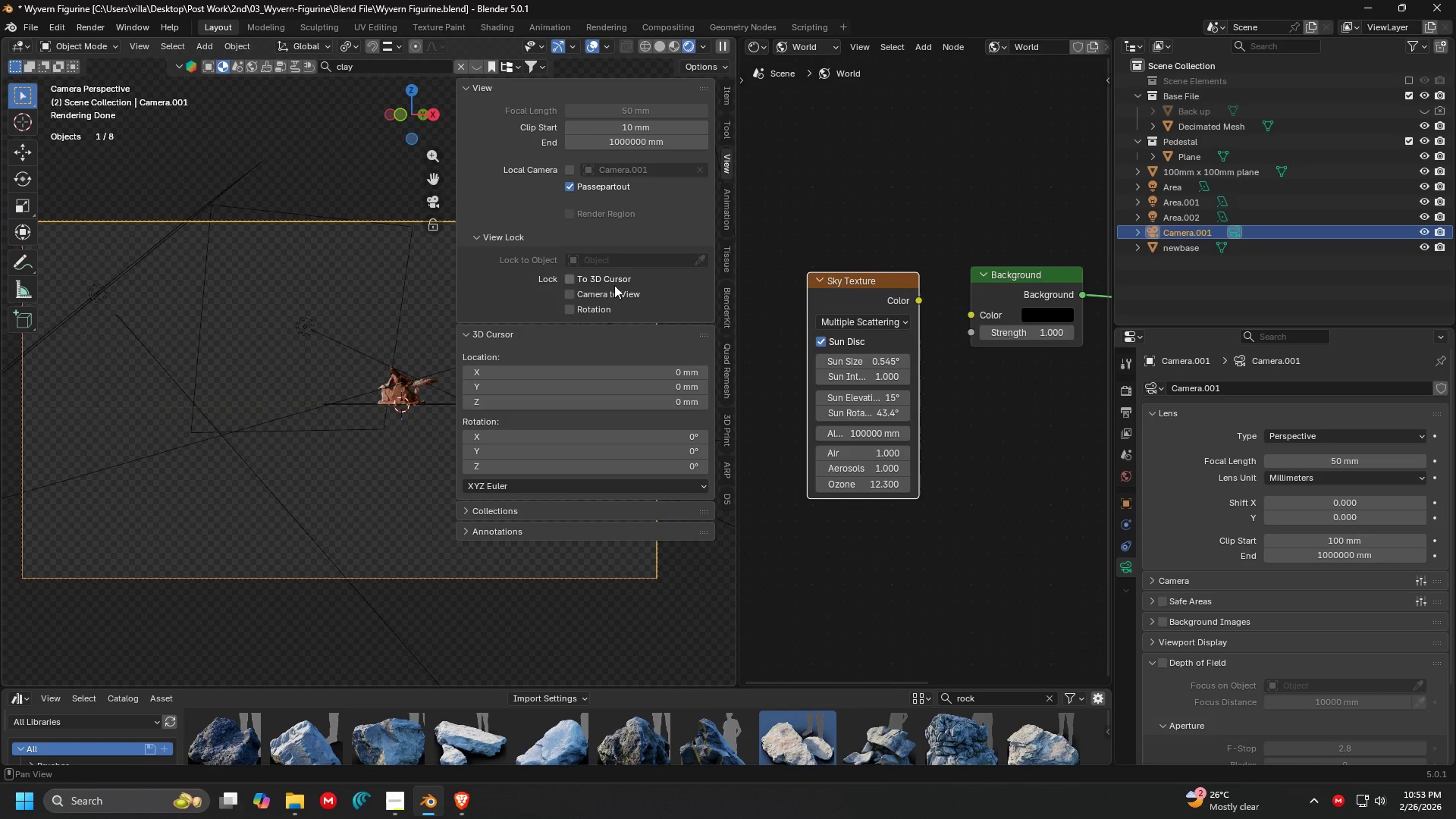 
left_click([607, 293])
 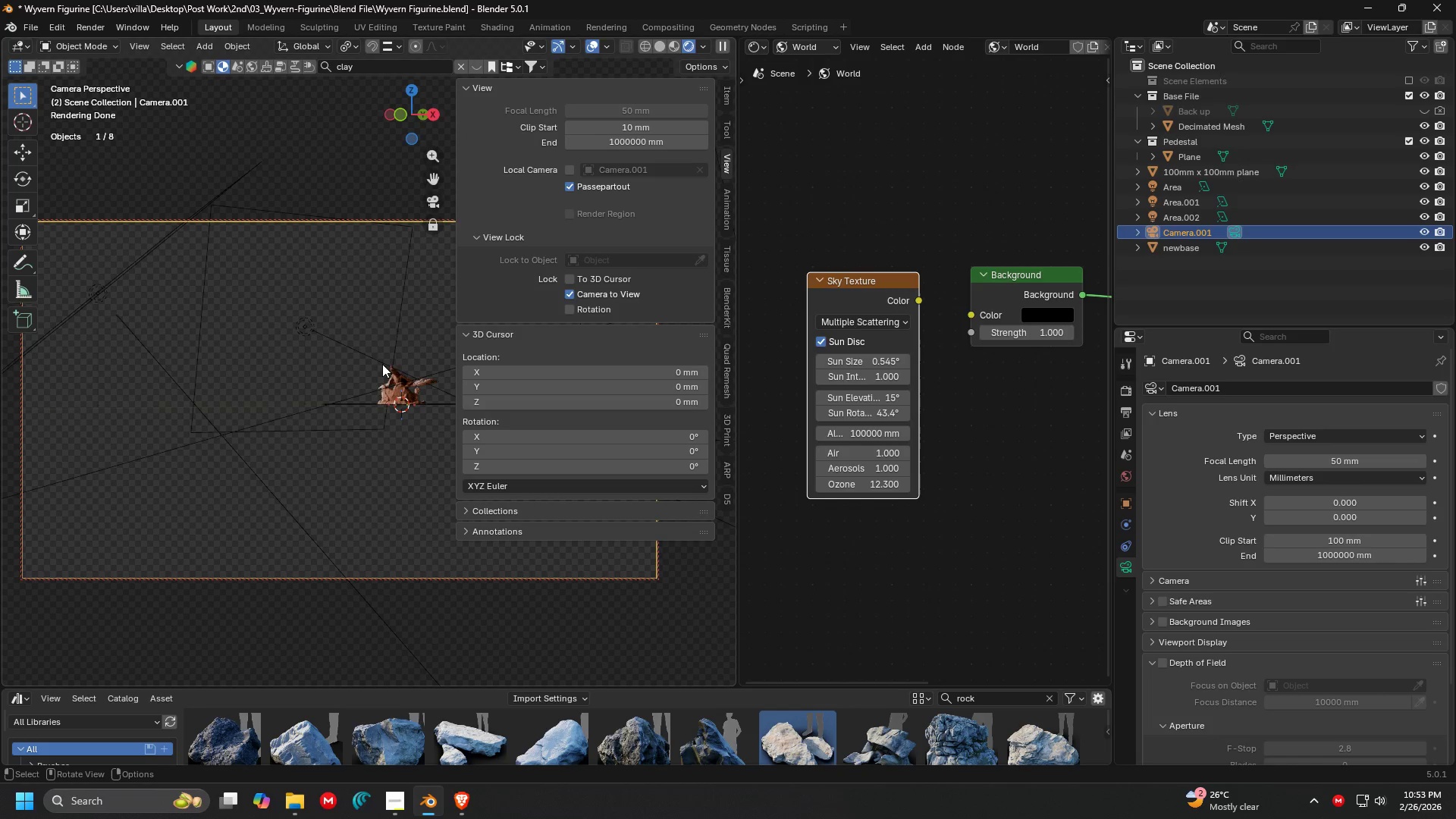 
key(N)
 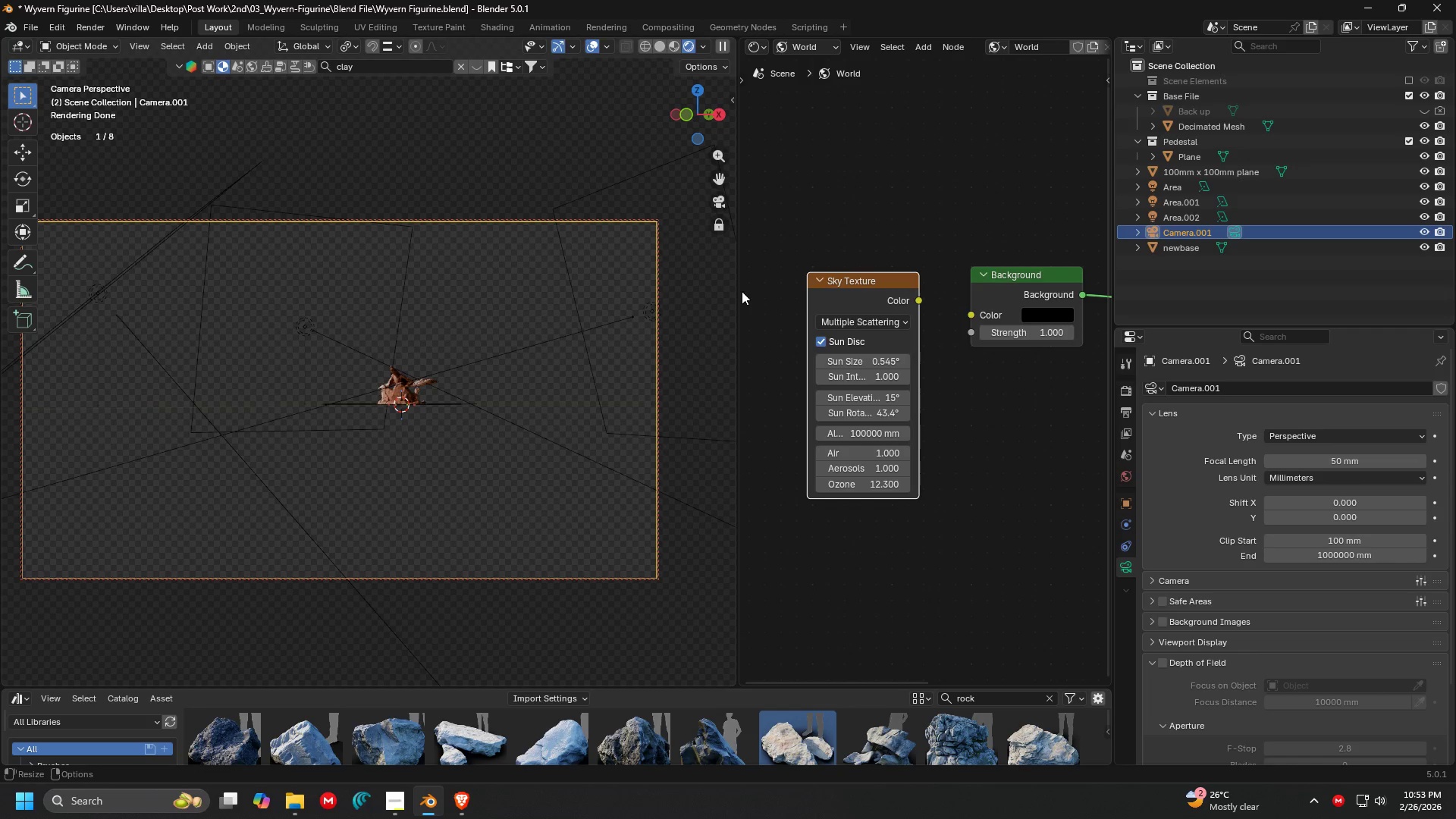 
left_click_drag(start_coordinate=[737, 293], to_coordinate=[1006, 324])
 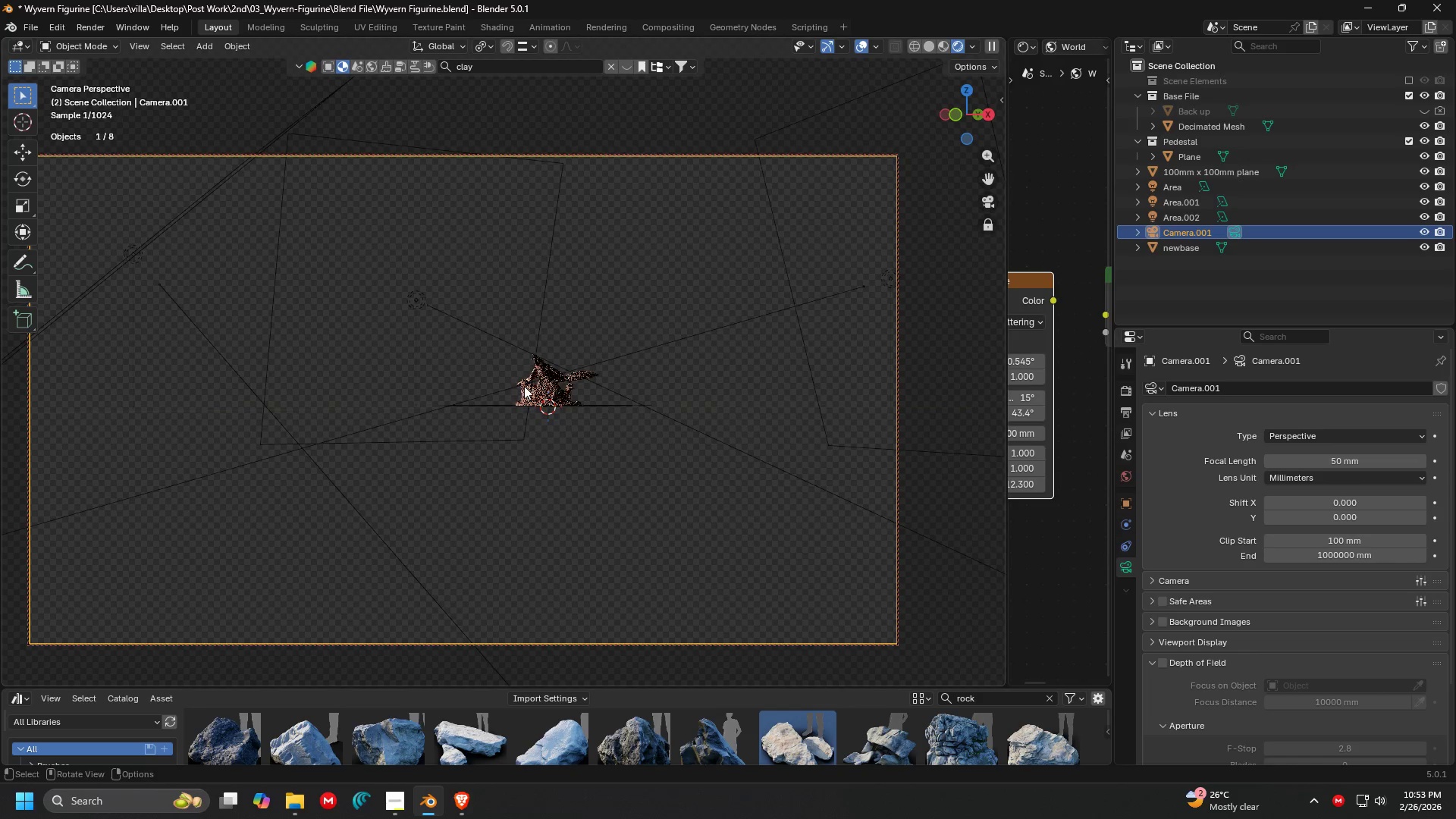 
hold_key(key=ShiftLeft, duration=0.42)
 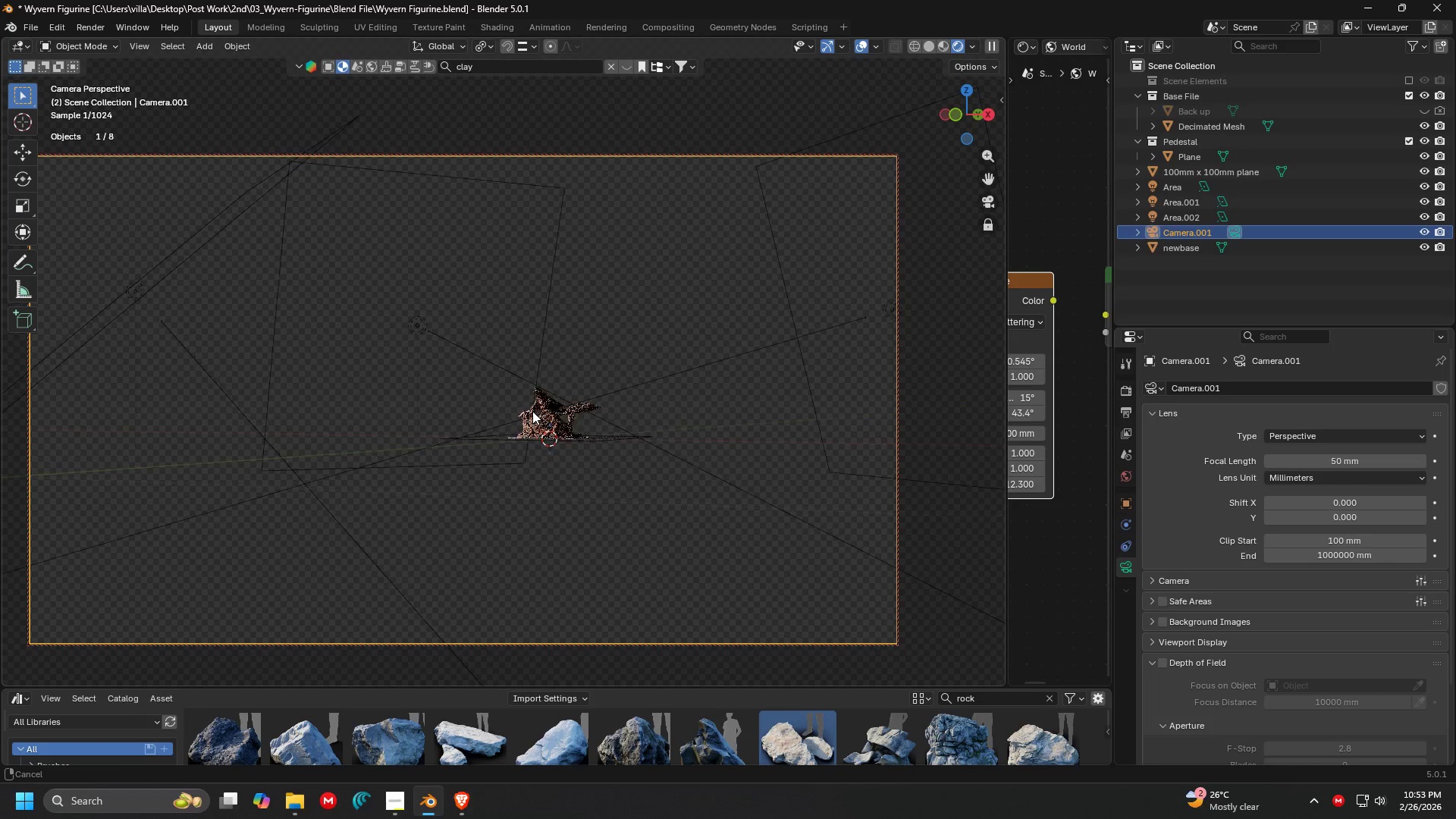 
key(Shift+ShiftLeft)
 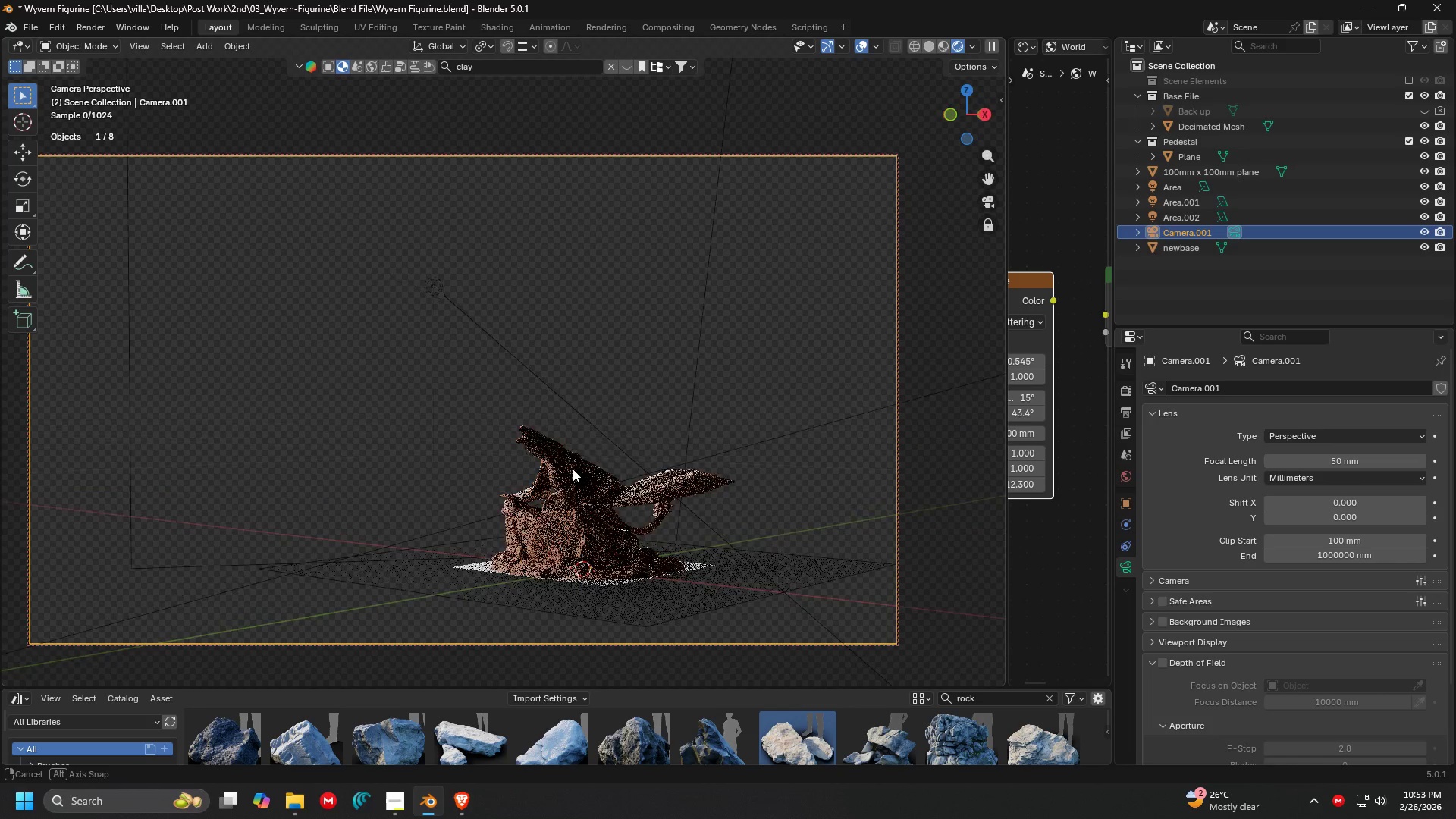 
scroll: coordinate [509, 428], scroll_direction: up, amount: 5.0
 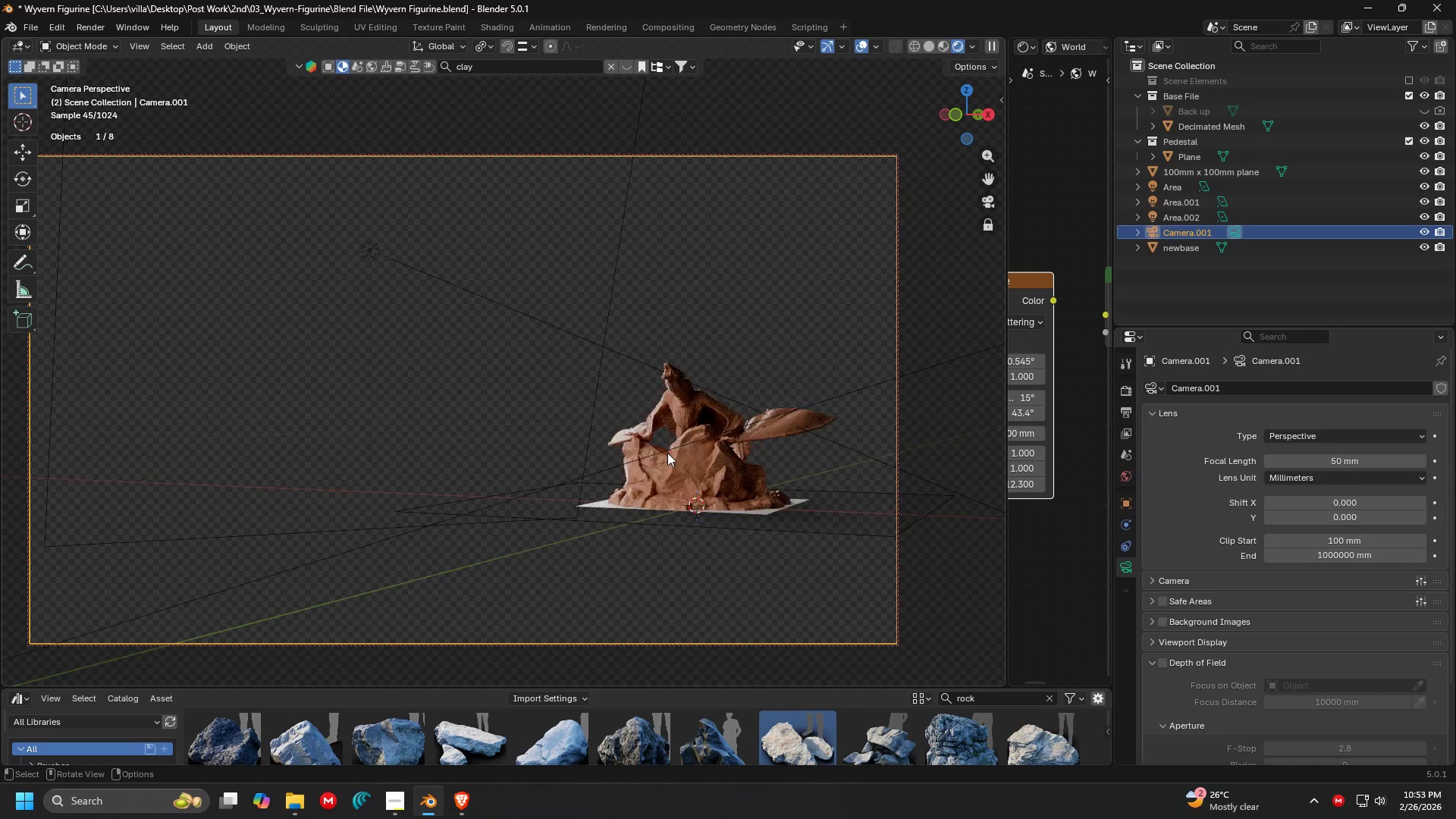 
hold_key(key=ShiftLeft, duration=0.31)
 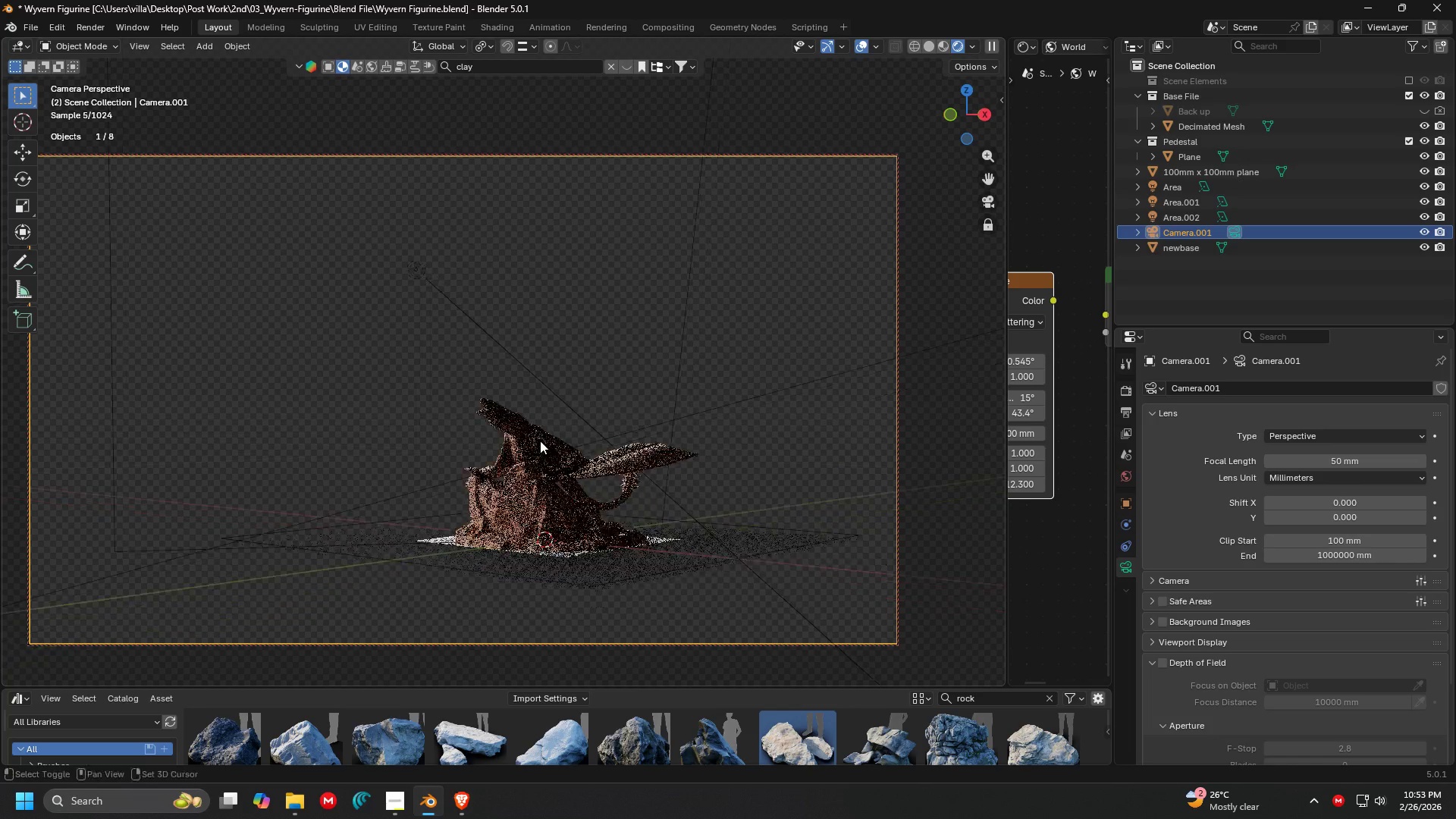 
hold_key(key=ShiftLeft, duration=0.36)
 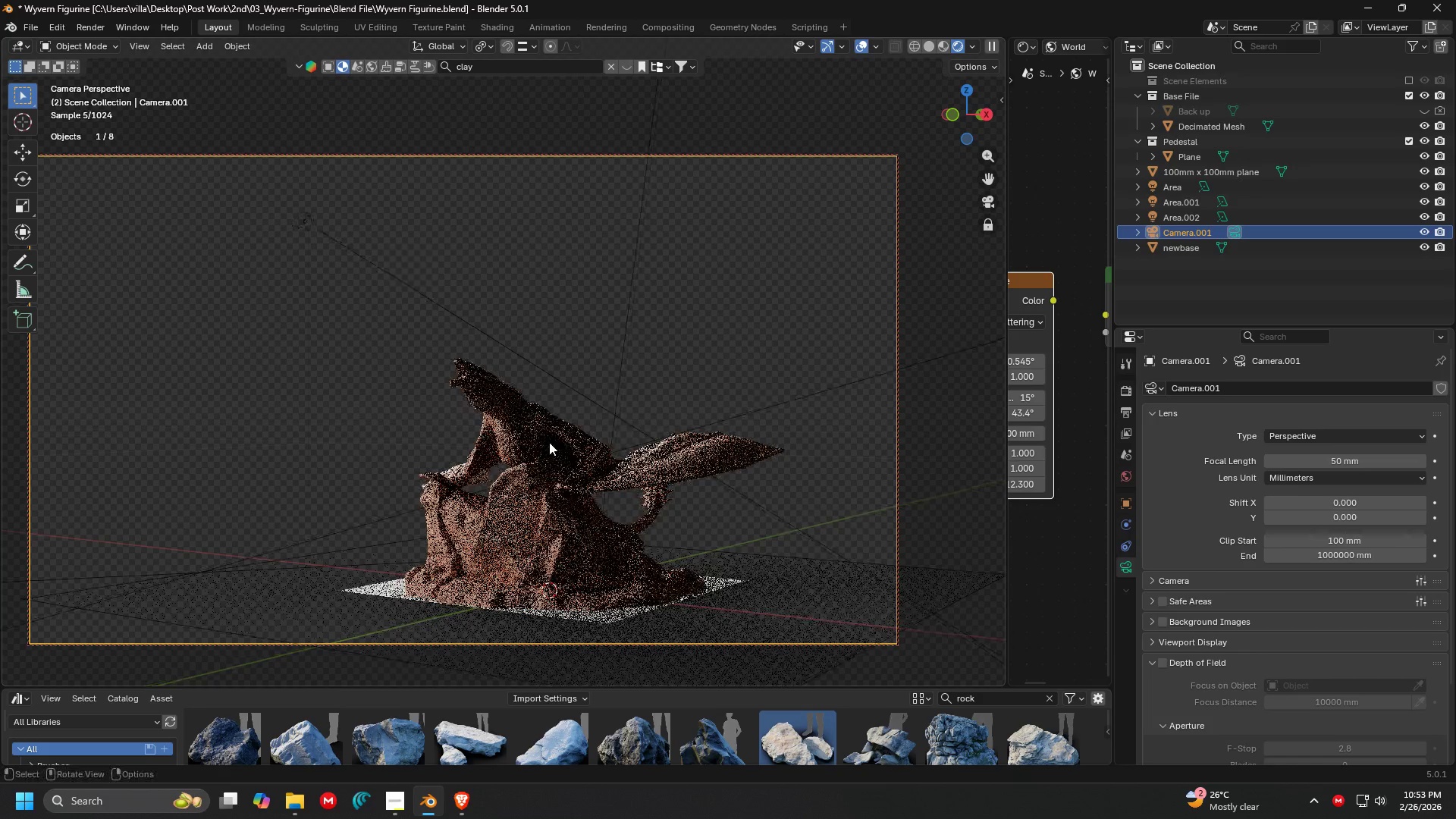 
scroll: coordinate [538, 439], scroll_direction: up, amount: 2.0
 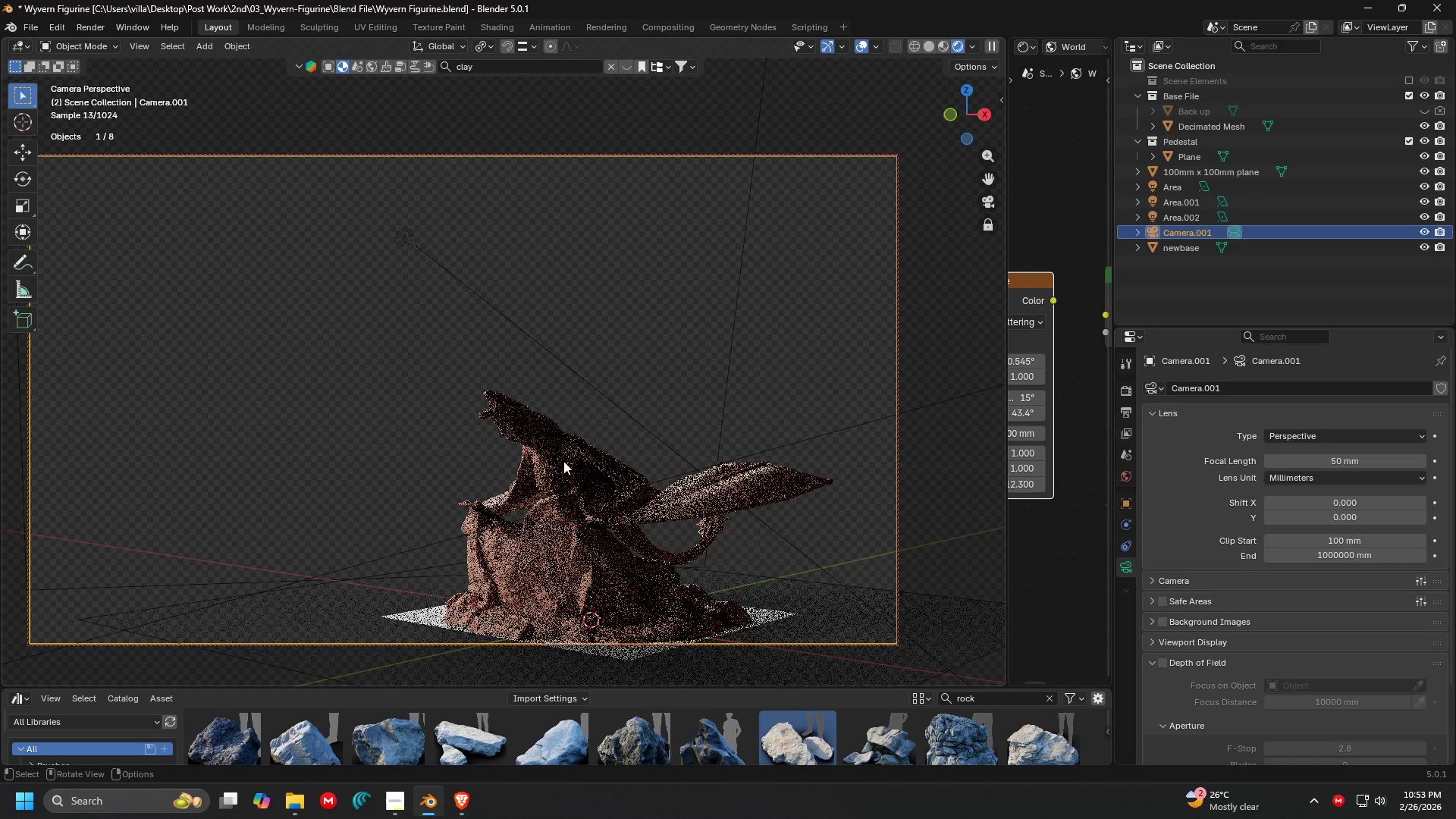 
hold_key(key=ShiftLeft, duration=0.52)
 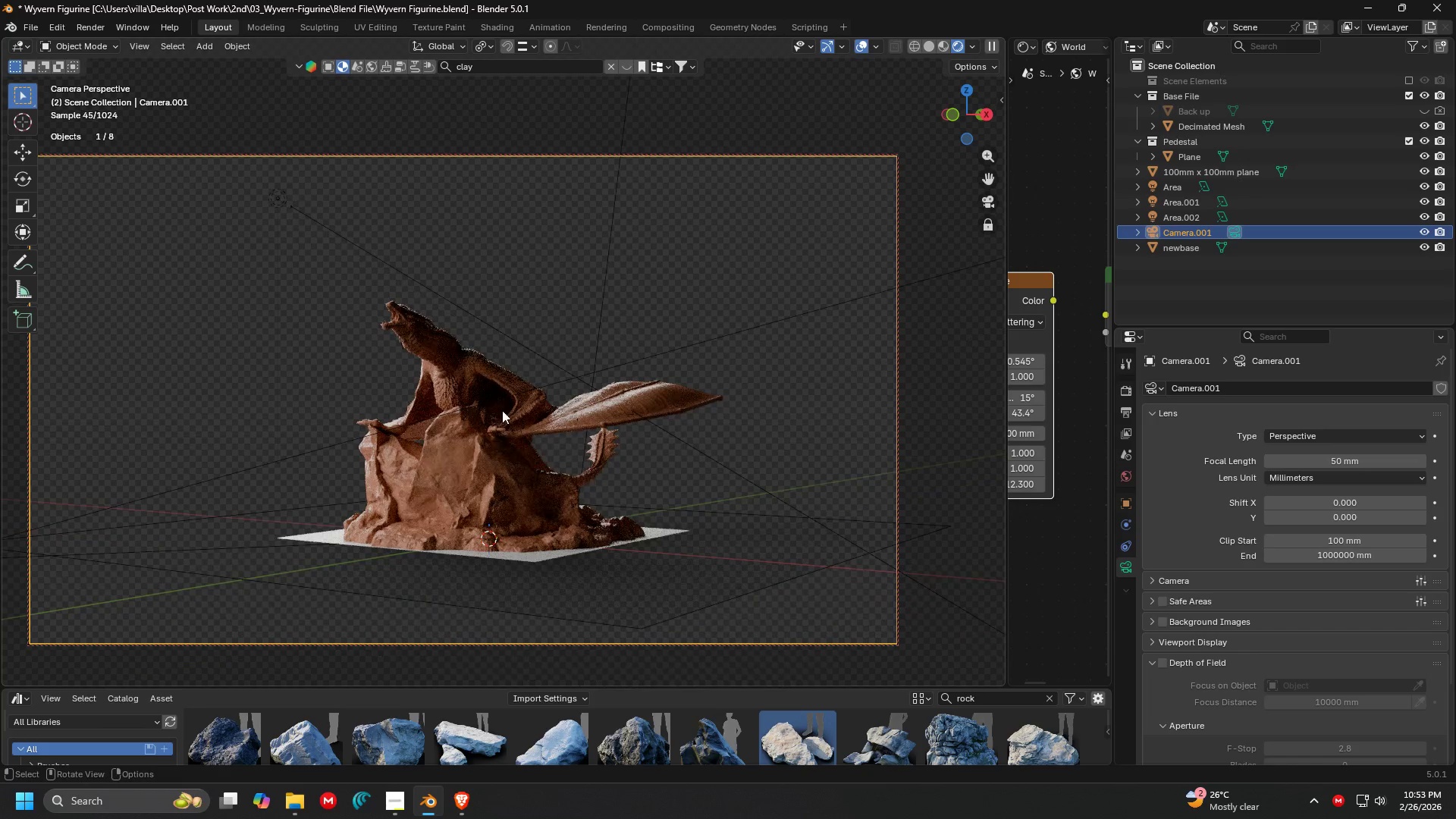 
hold_key(key=ShiftLeft, duration=1.72)
 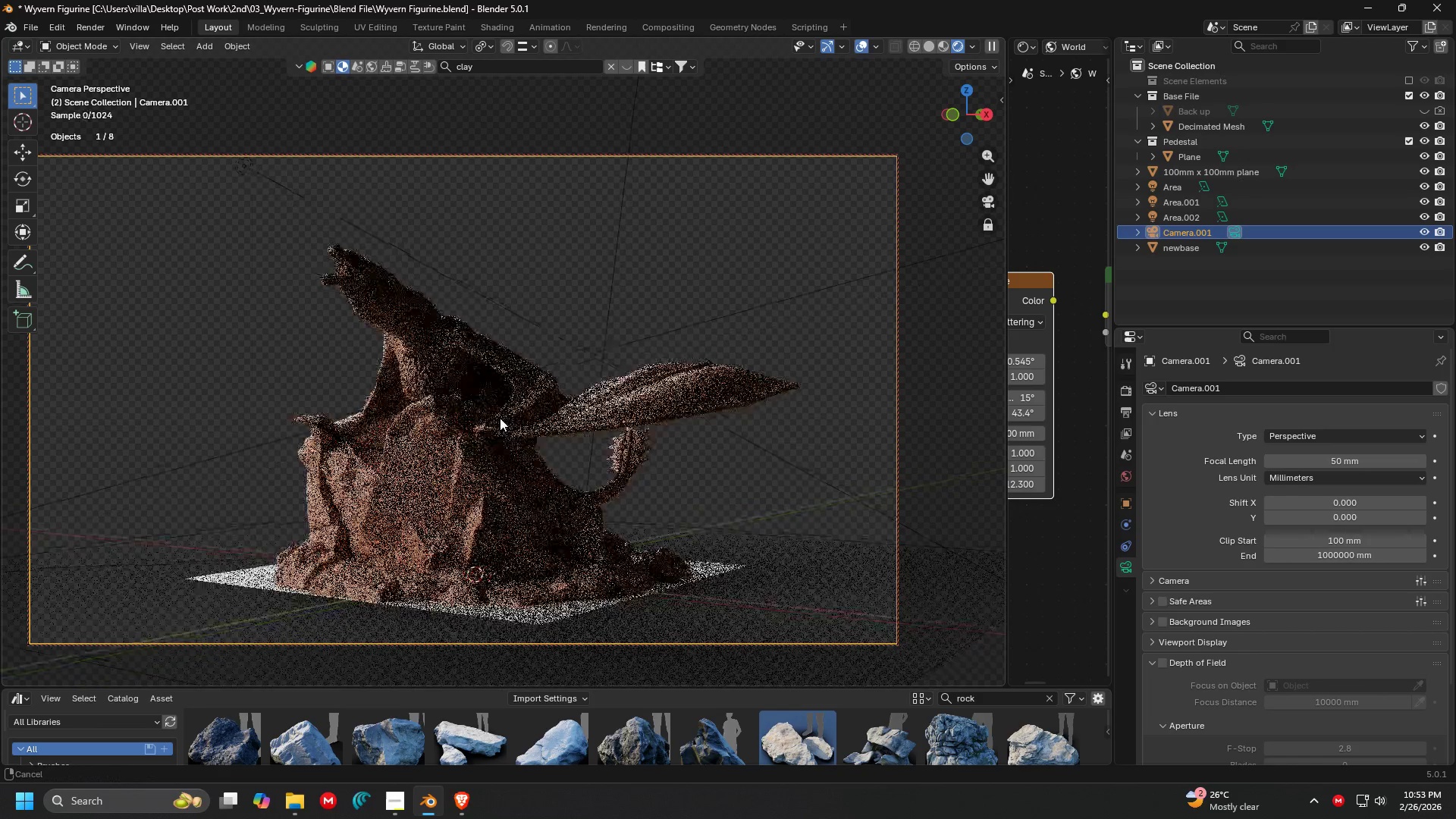 
hold_key(key=ControlLeft, duration=0.73)
 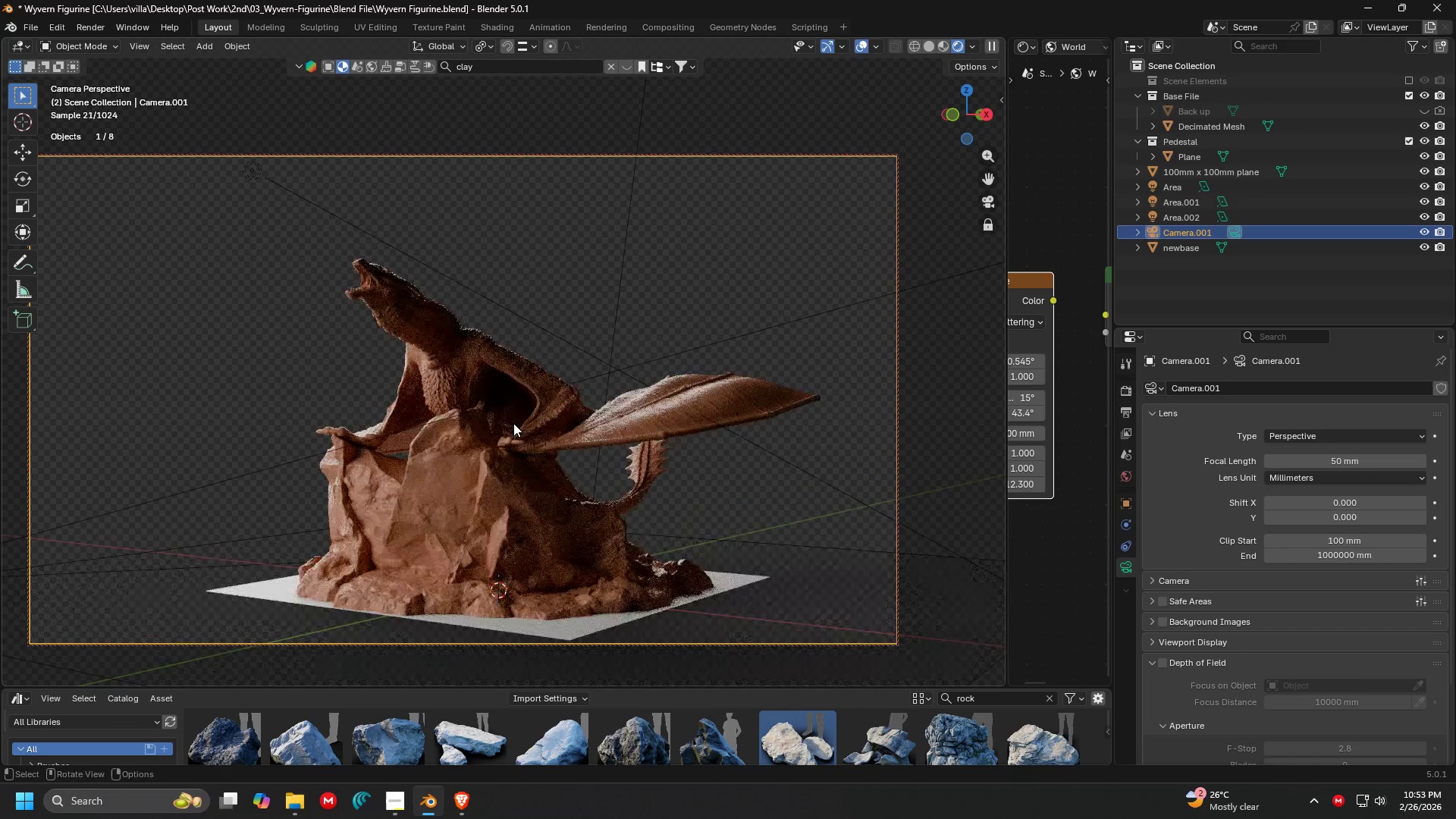 
hold_key(key=ShiftLeft, duration=0.8)
 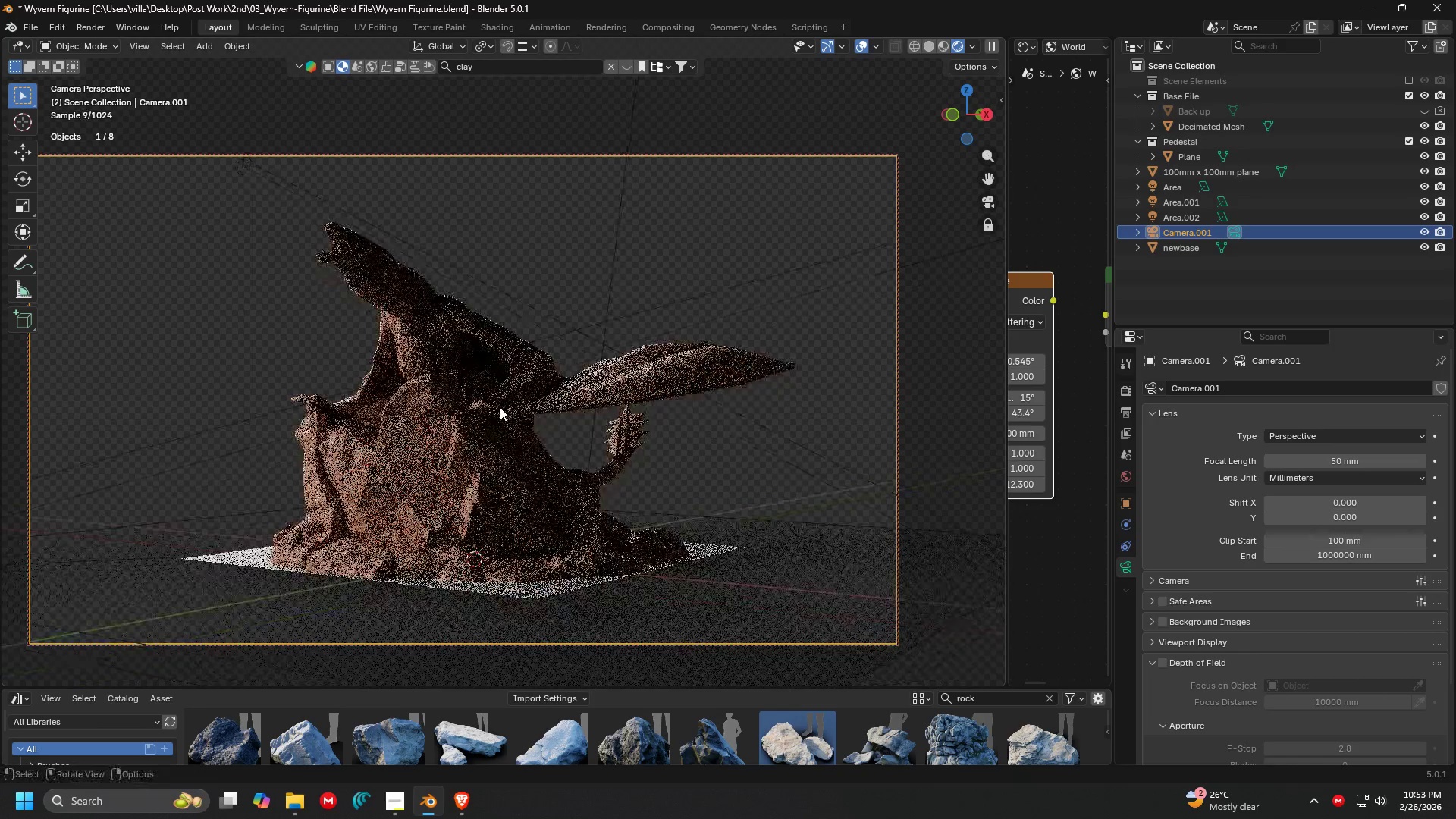 
hold_key(key=ControlLeft, duration=0.52)
 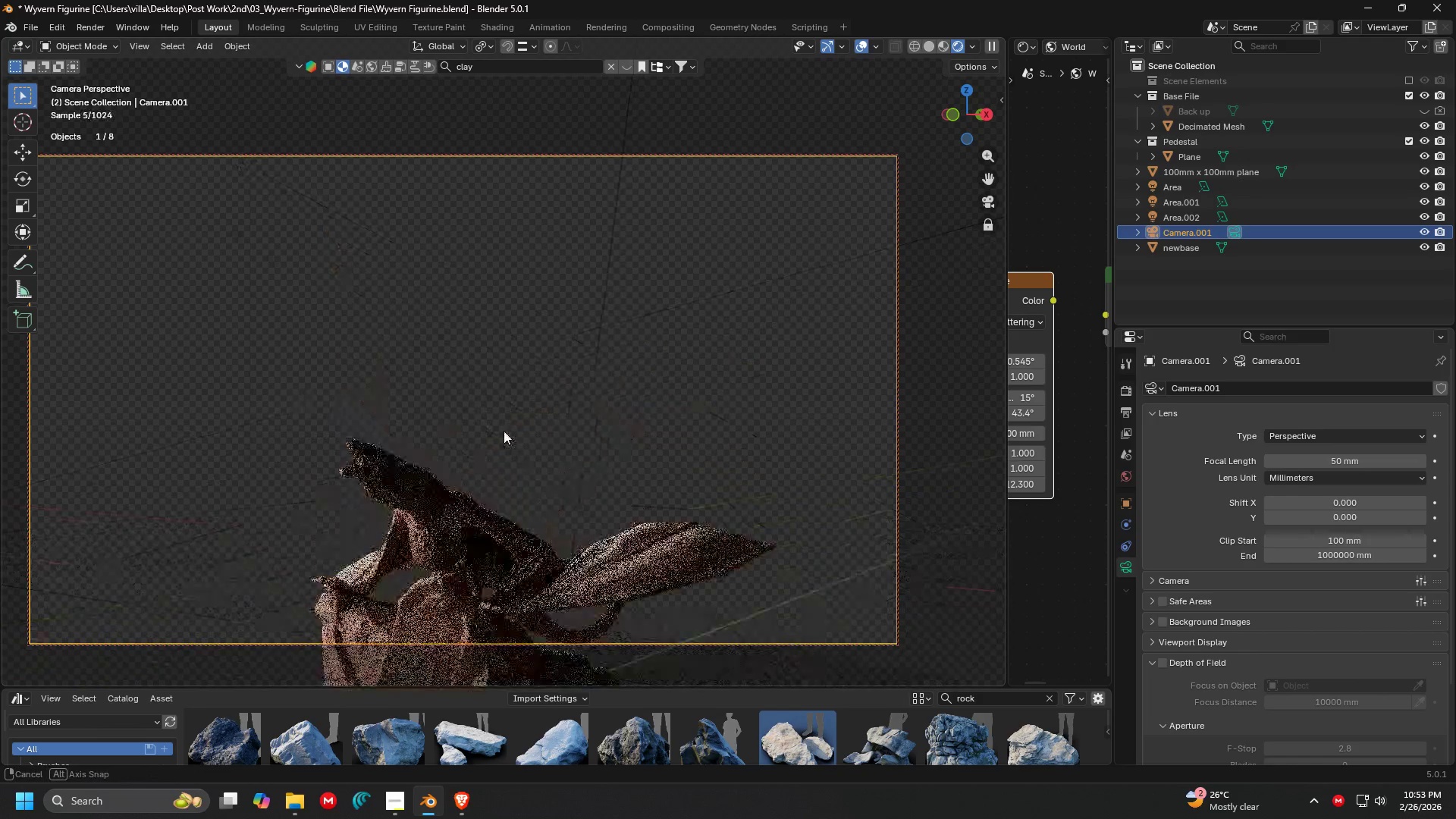 
hold_key(key=ControlLeft, duration=3.69)
 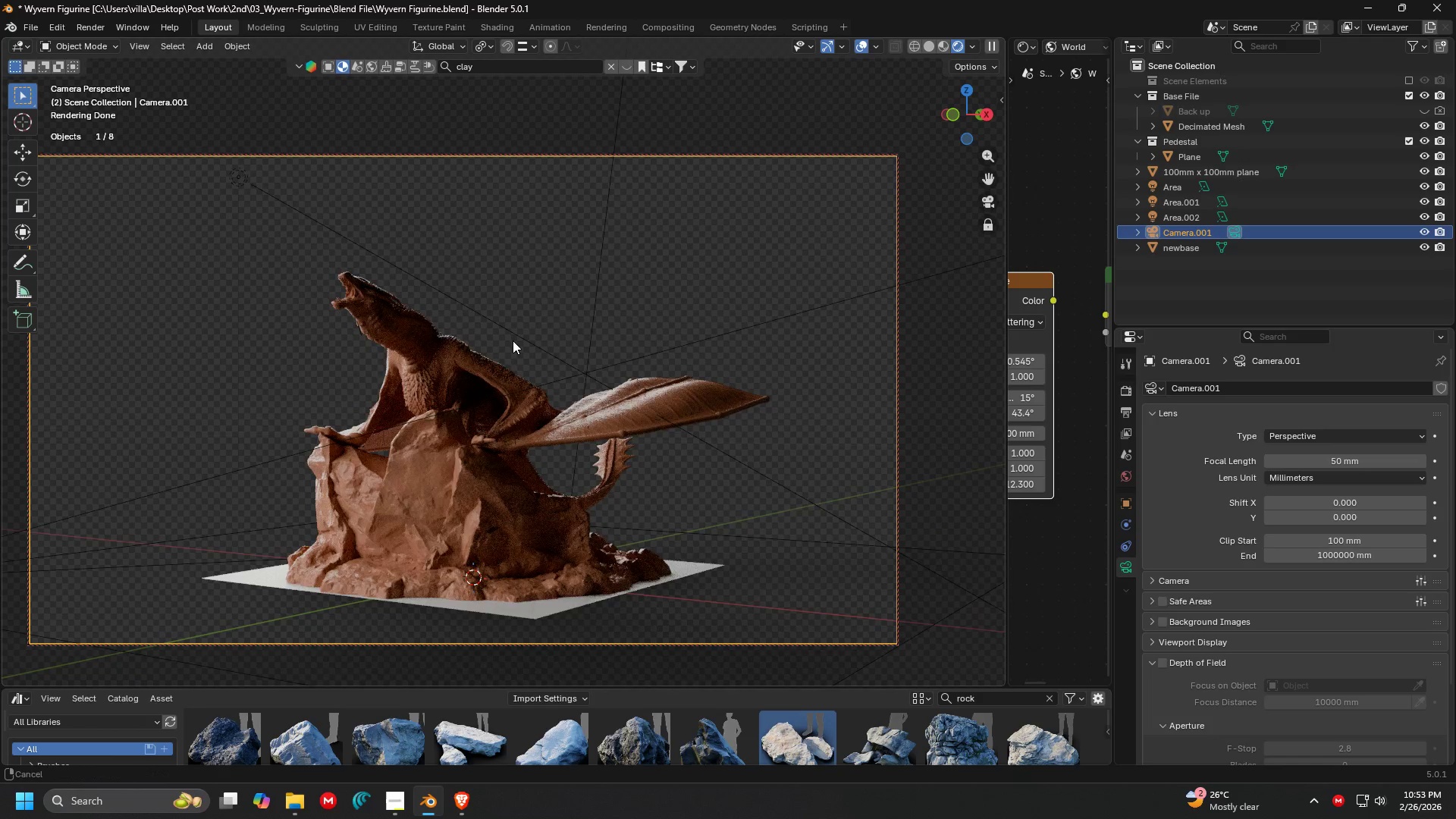 
hold_key(key=ShiftLeft, duration=1.5)
 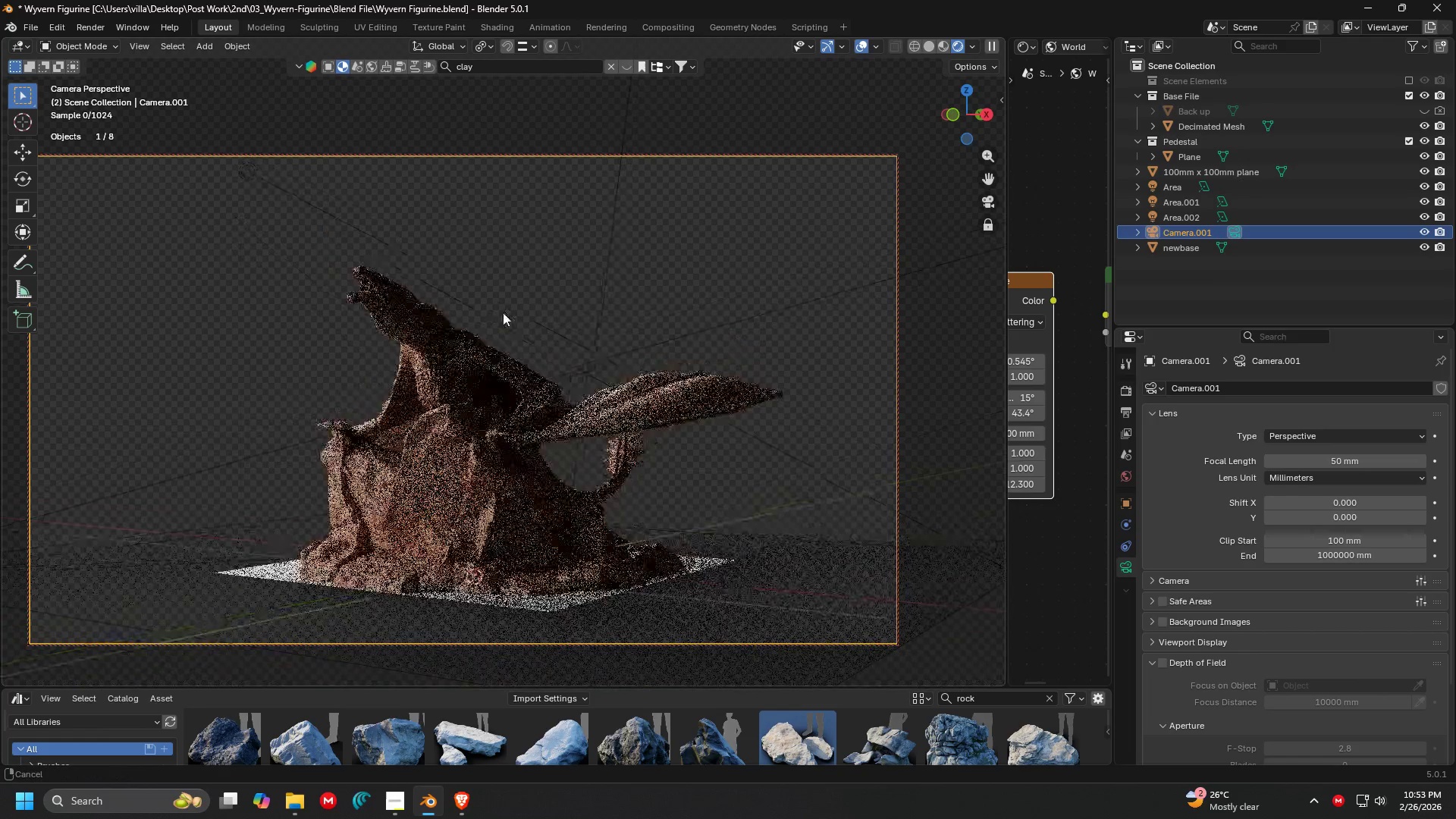 
hold_key(key=ShiftLeft, duration=0.67)
 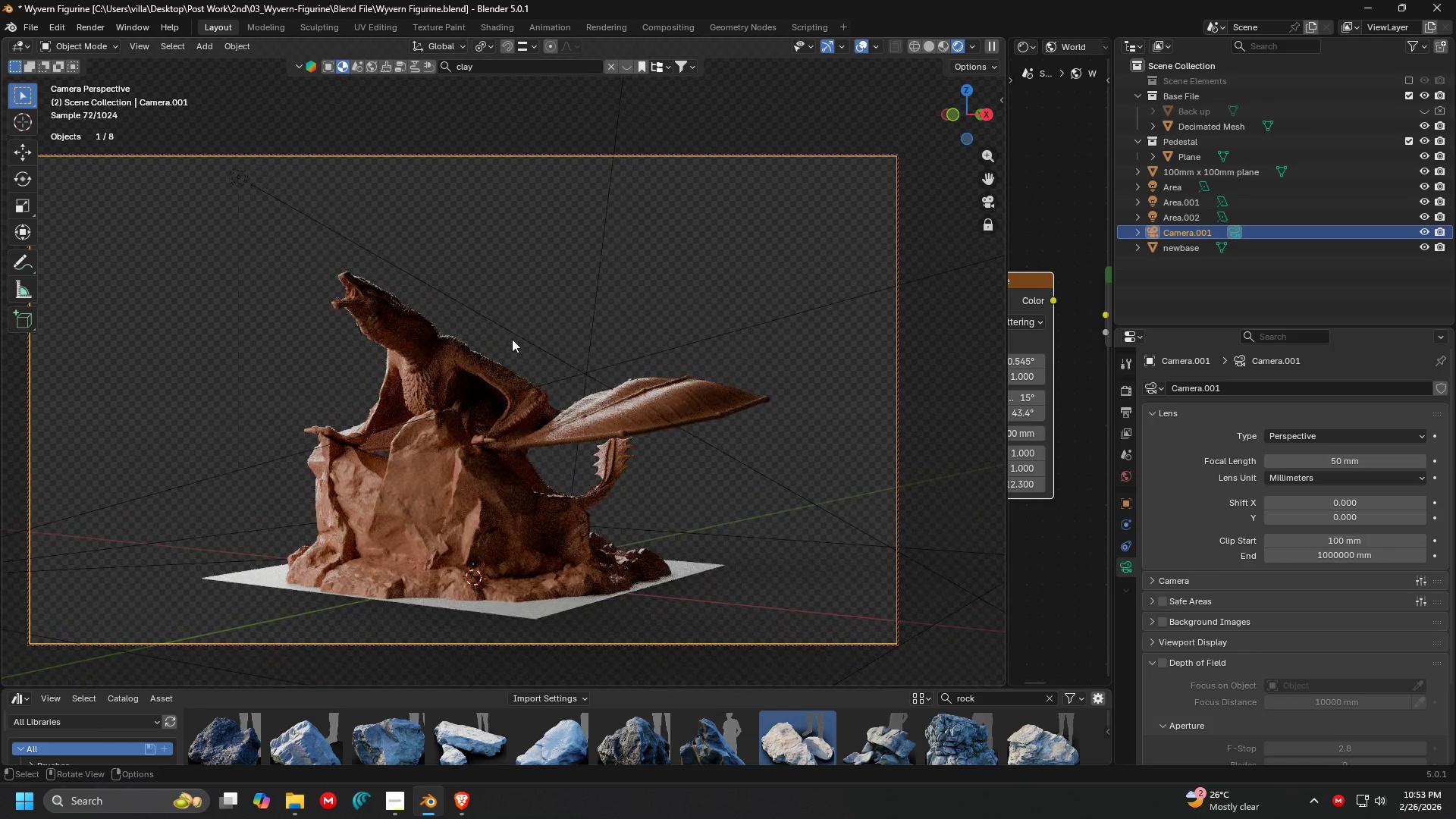 
hold_key(key=ControlLeft, duration=1.0)
 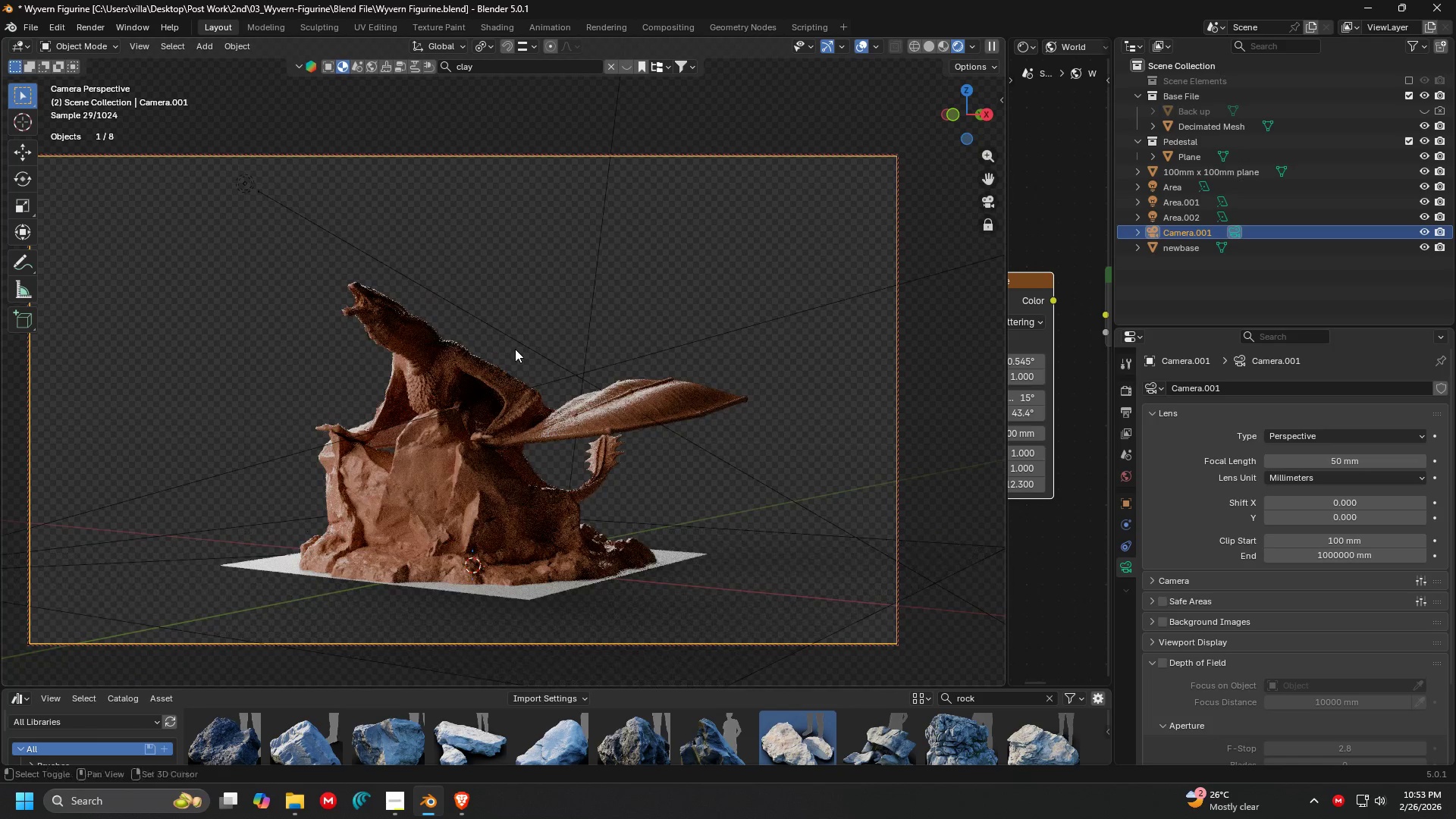 
hold_key(key=ShiftLeft, duration=1.28)
 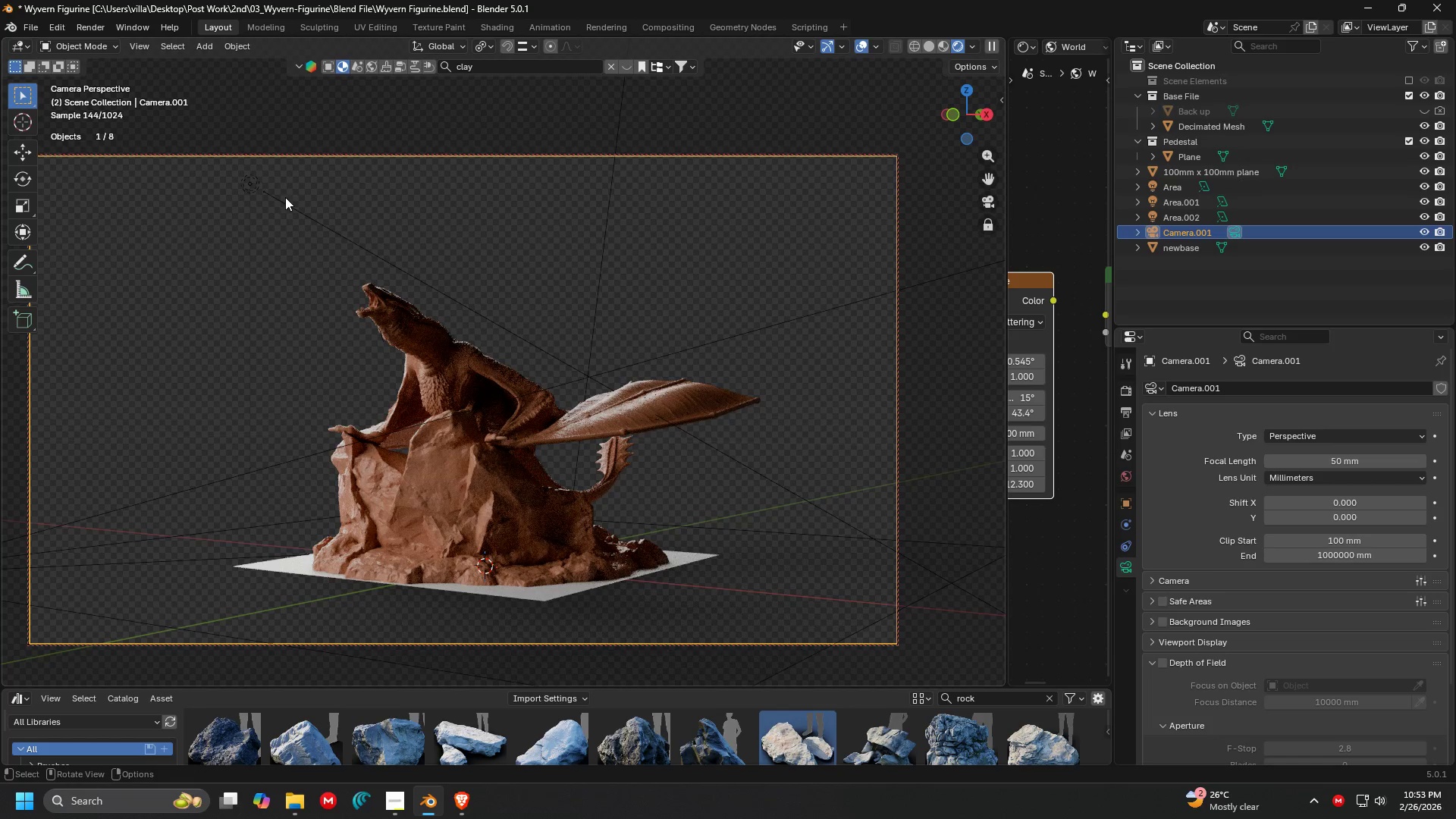 
left_click([284, 196])
 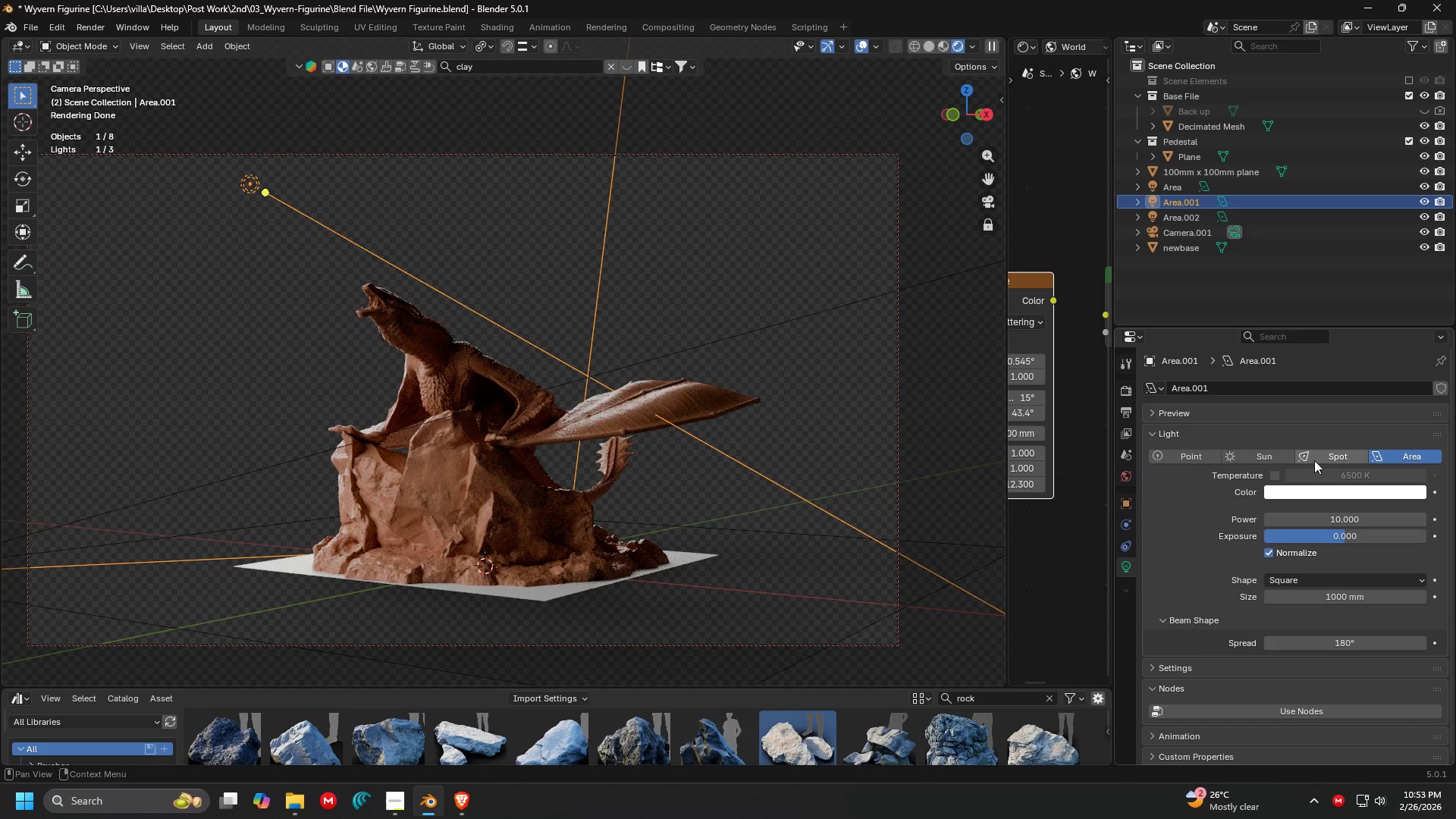 
left_click([1276, 472])
 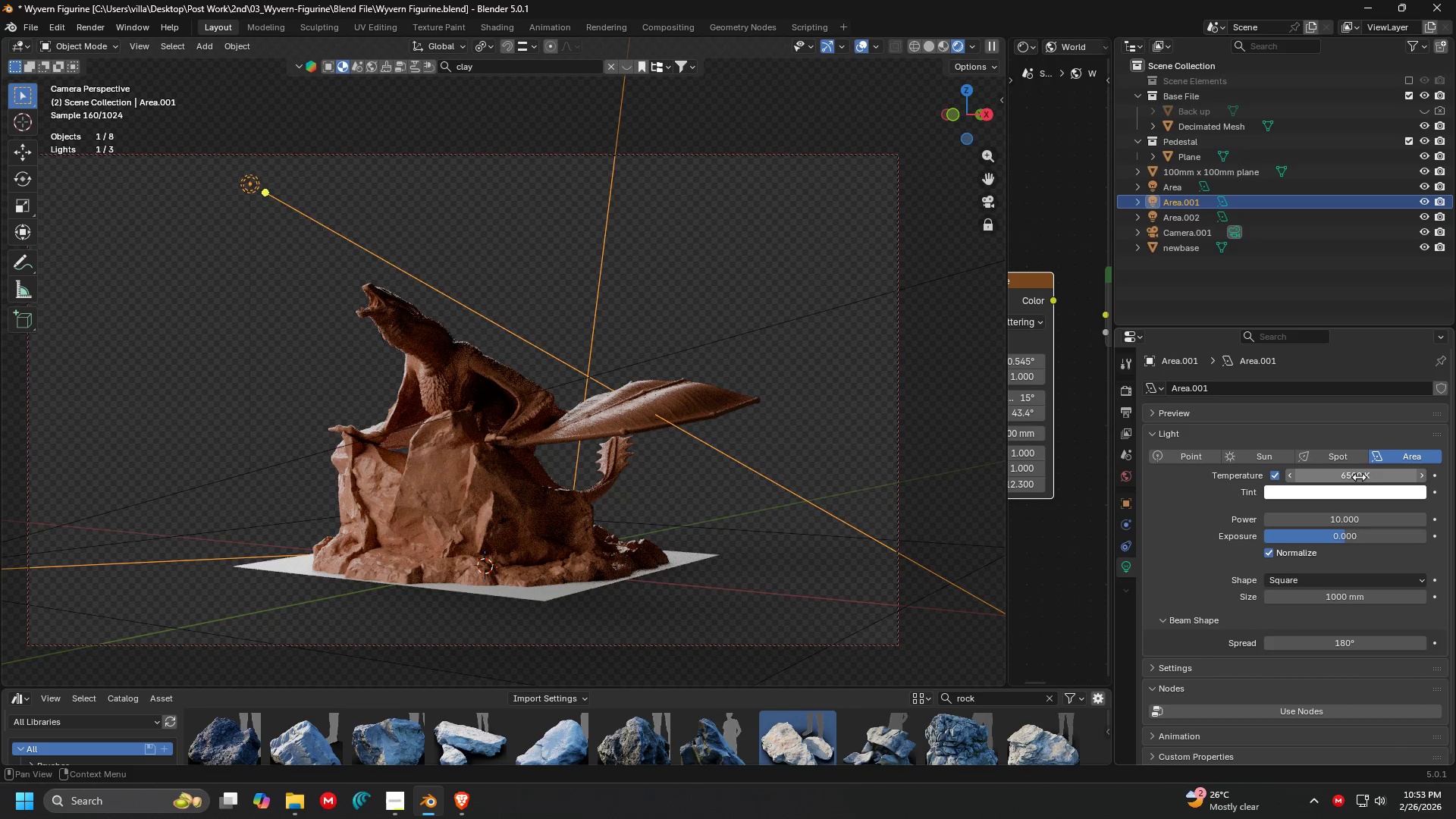 
left_click_drag(start_coordinate=[1381, 475], to_coordinate=[1120, 468])
 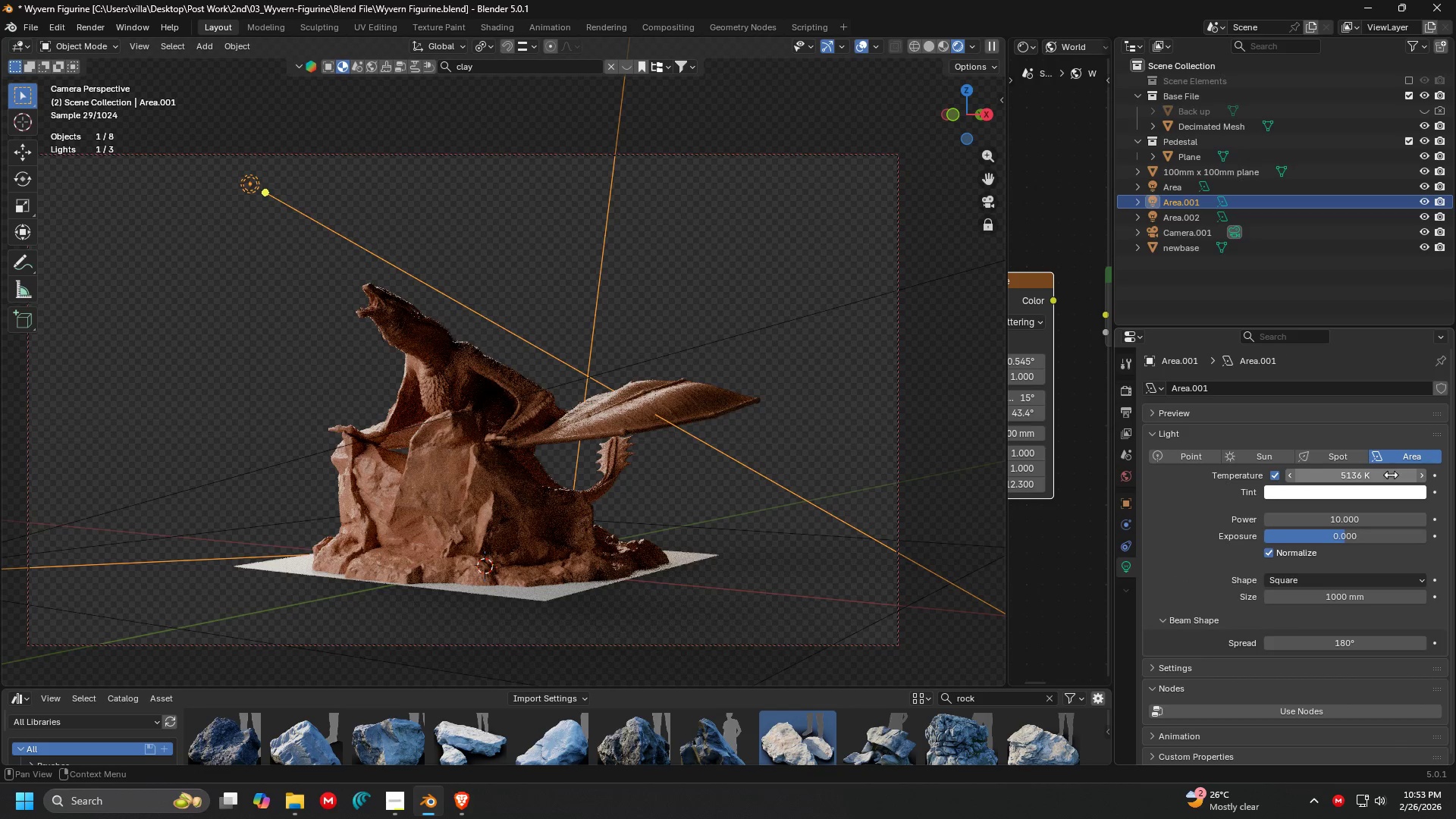 
left_click([1364, 476])
 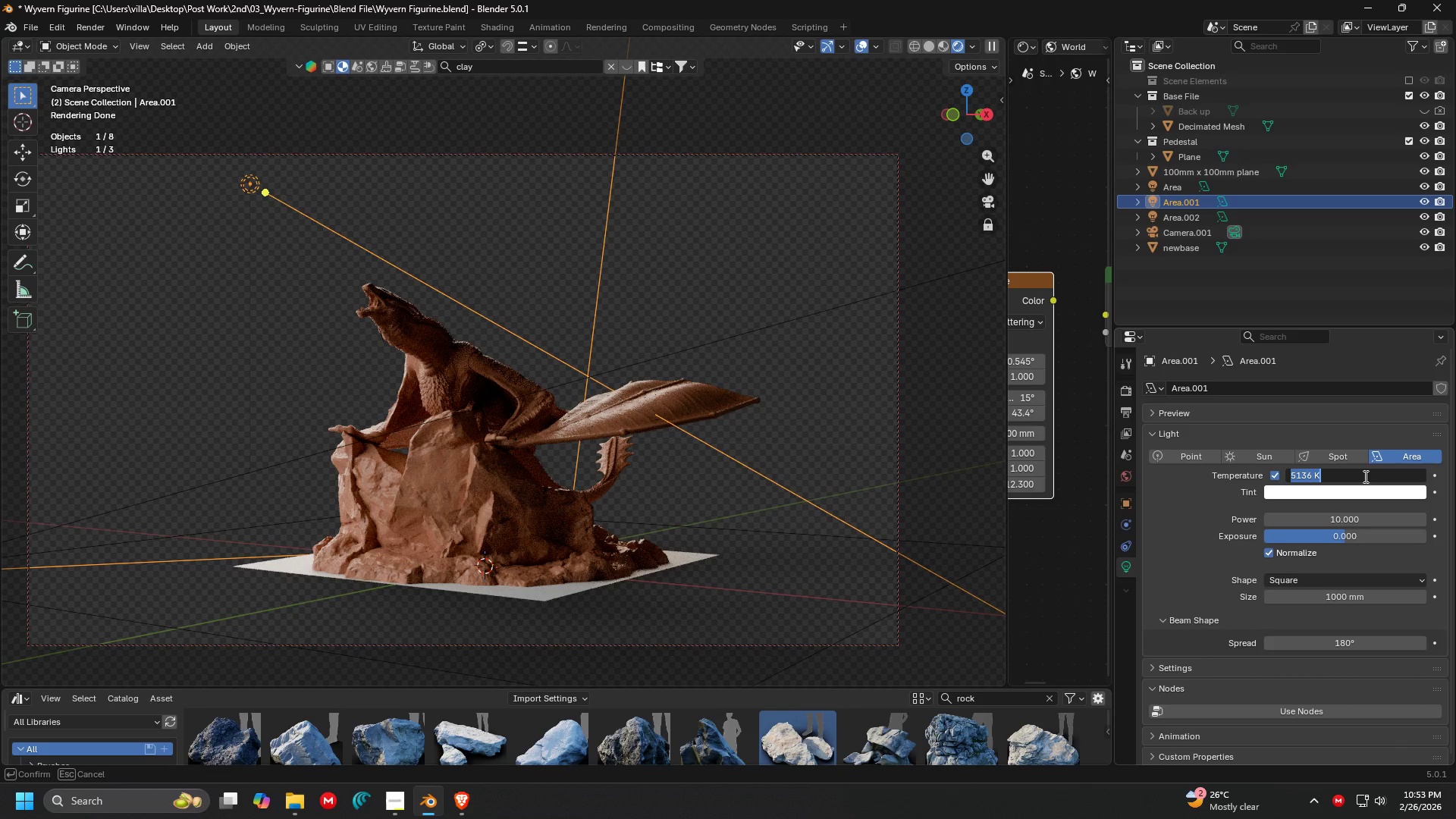 
type(3200)
 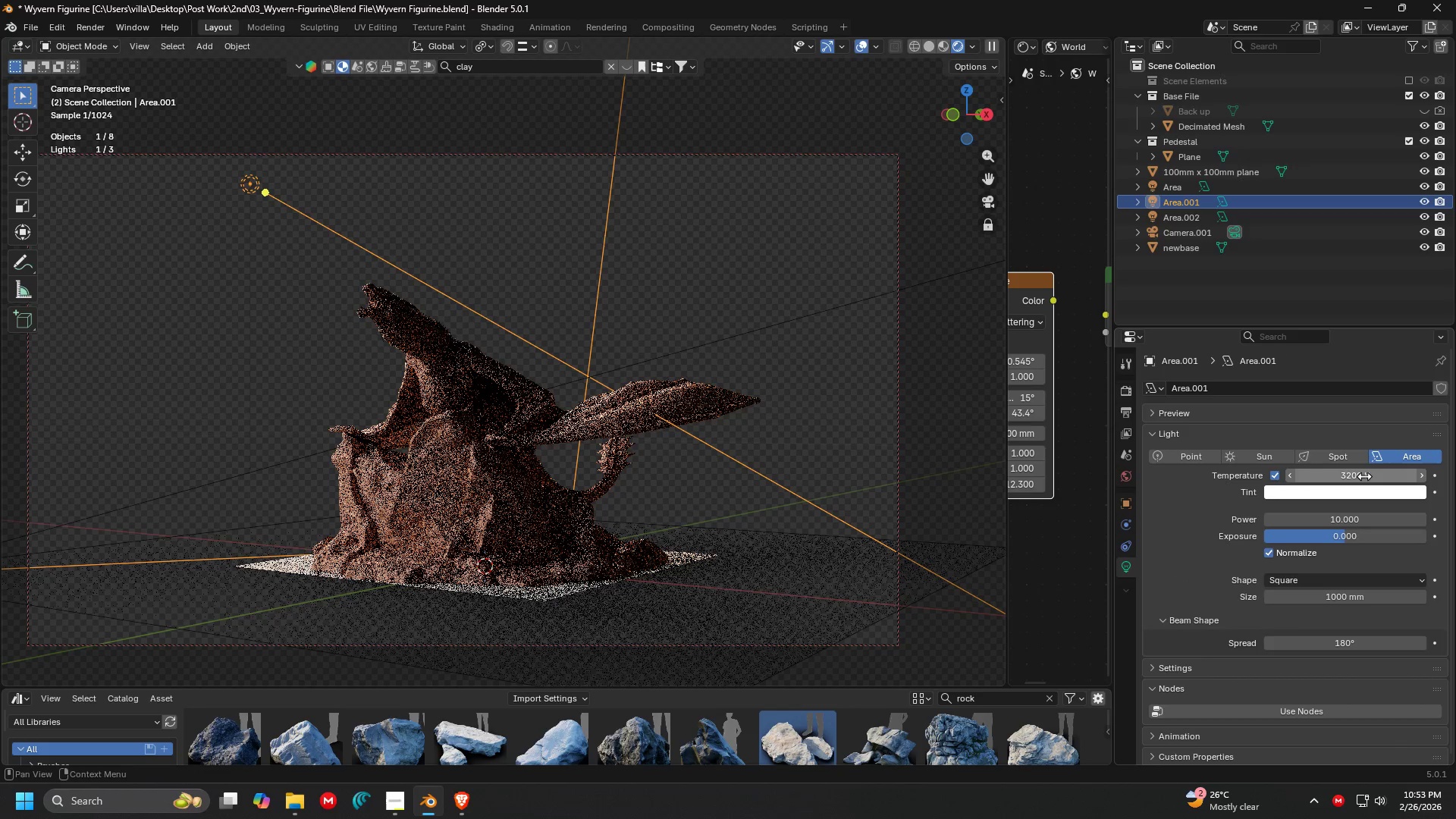 
key(Enter)
 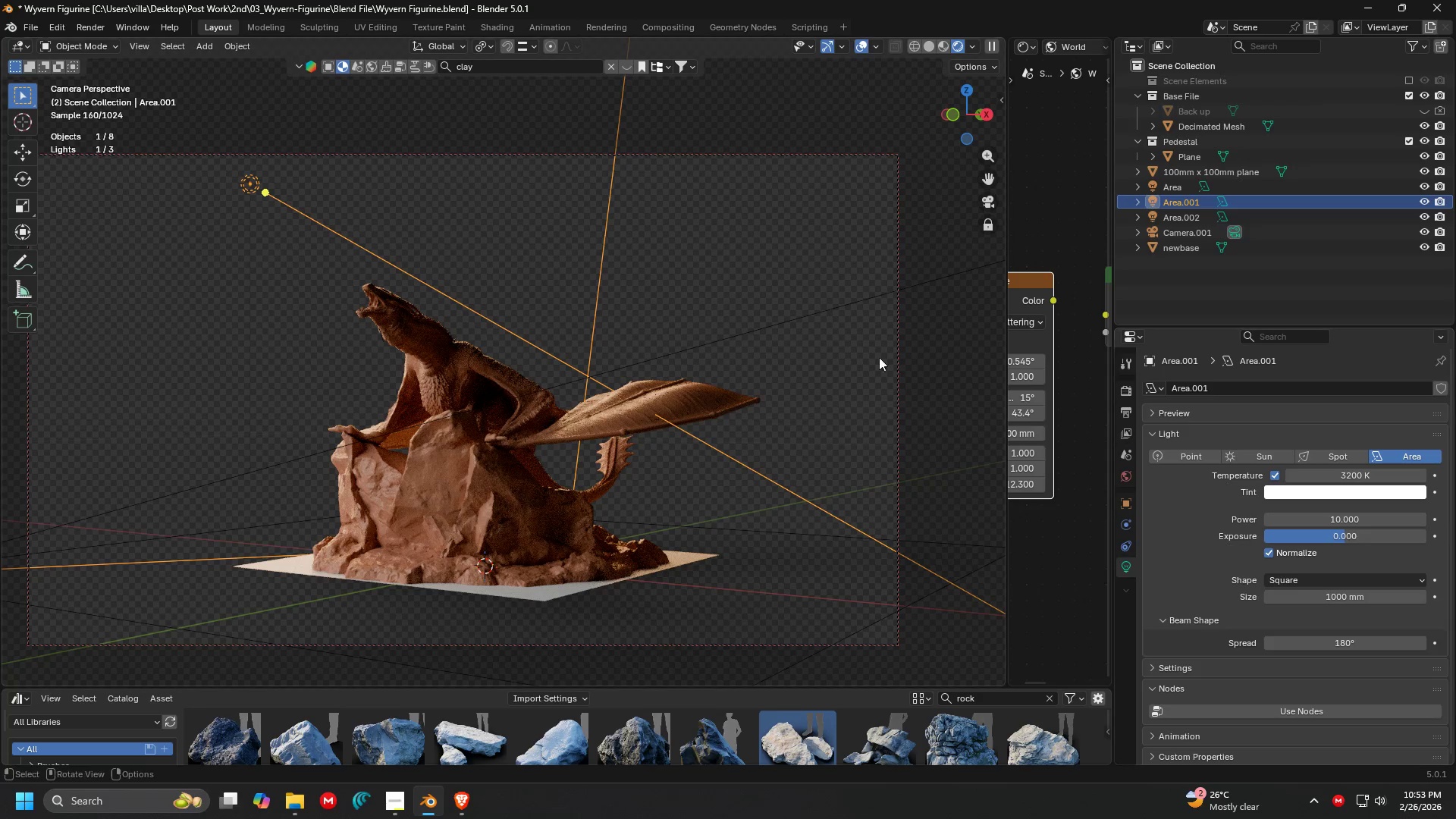 
left_click([797, 313])
 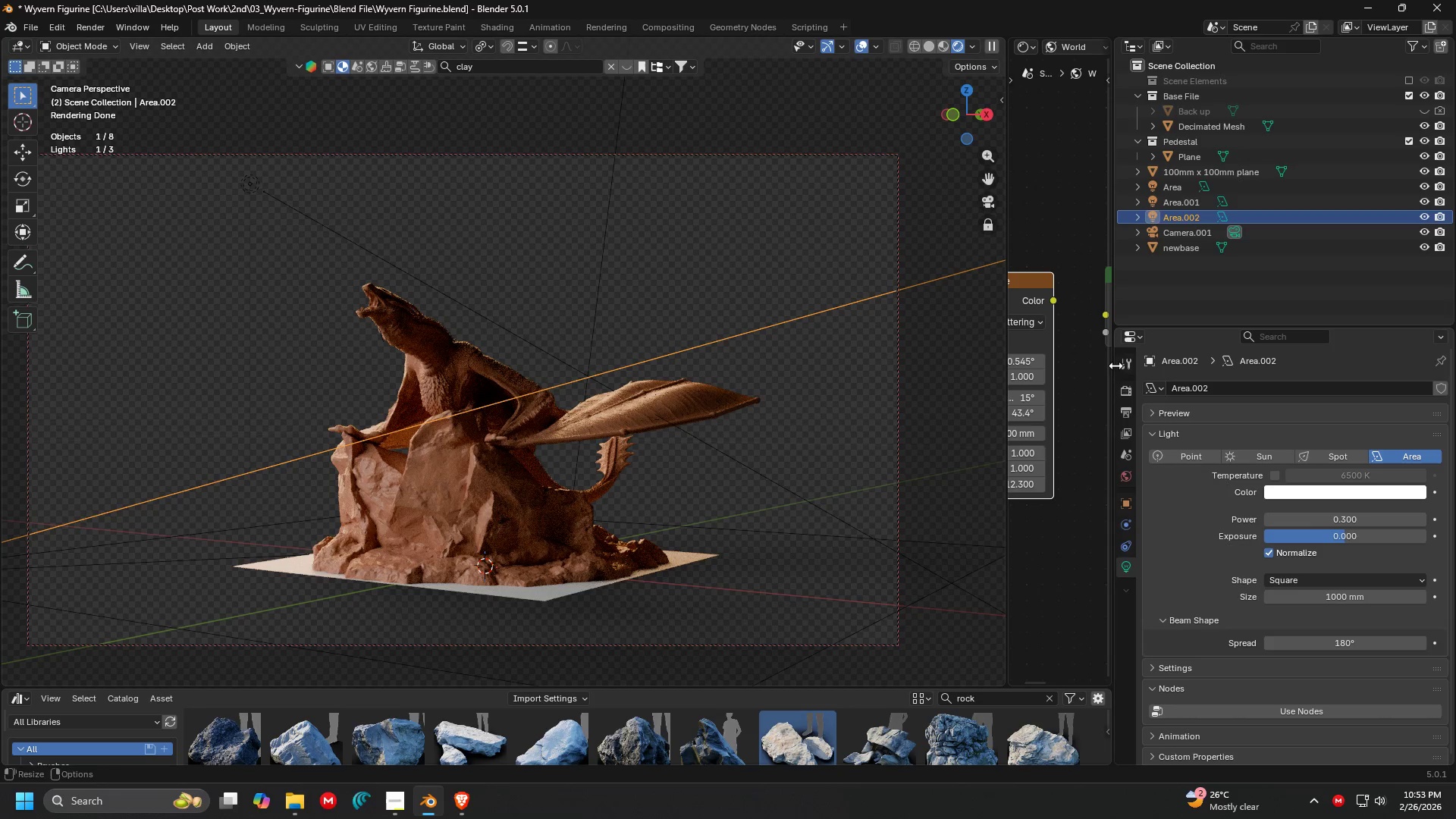 
mouse_move([1266, 472])
 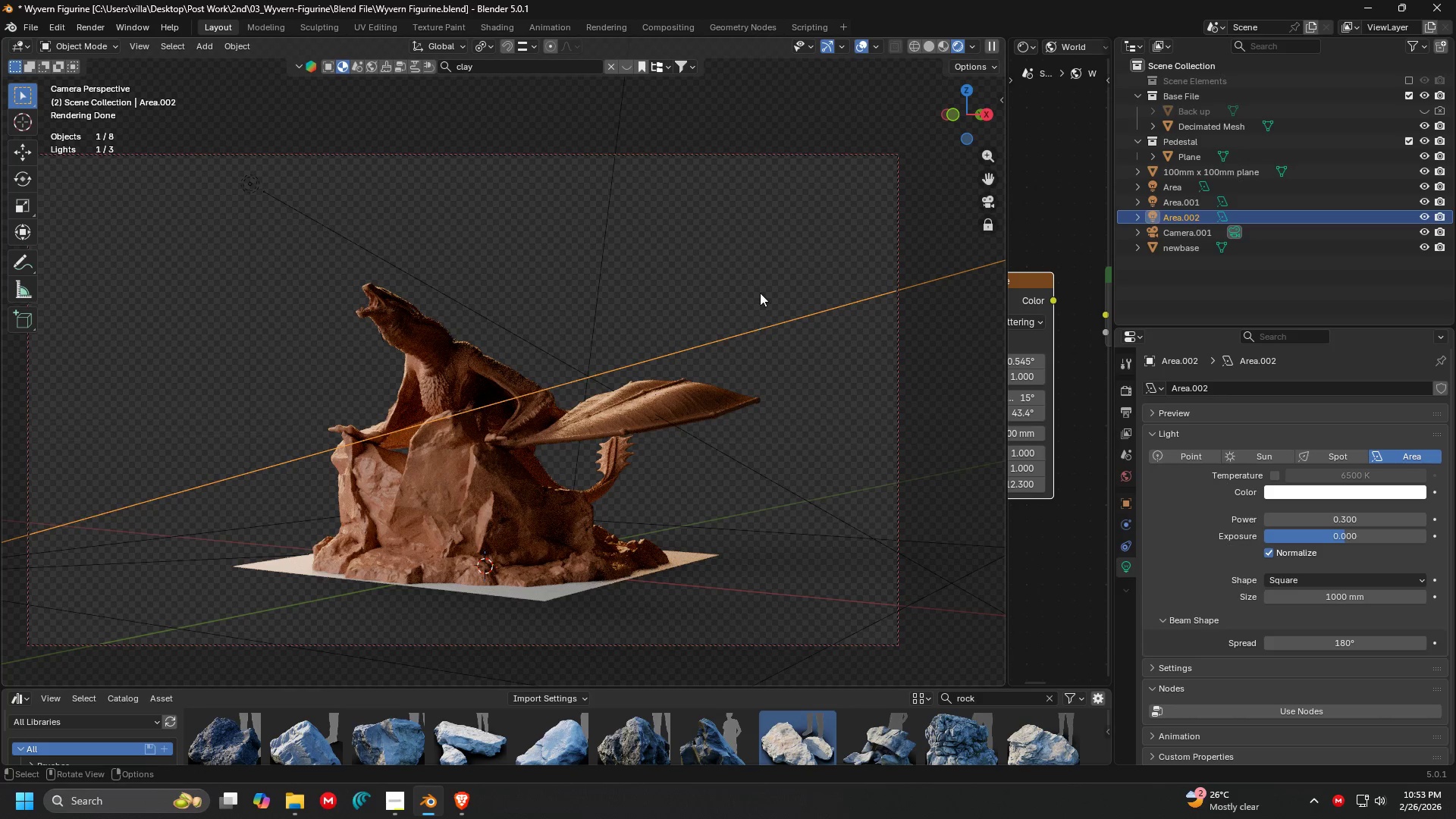 
left_click([775, 264])
 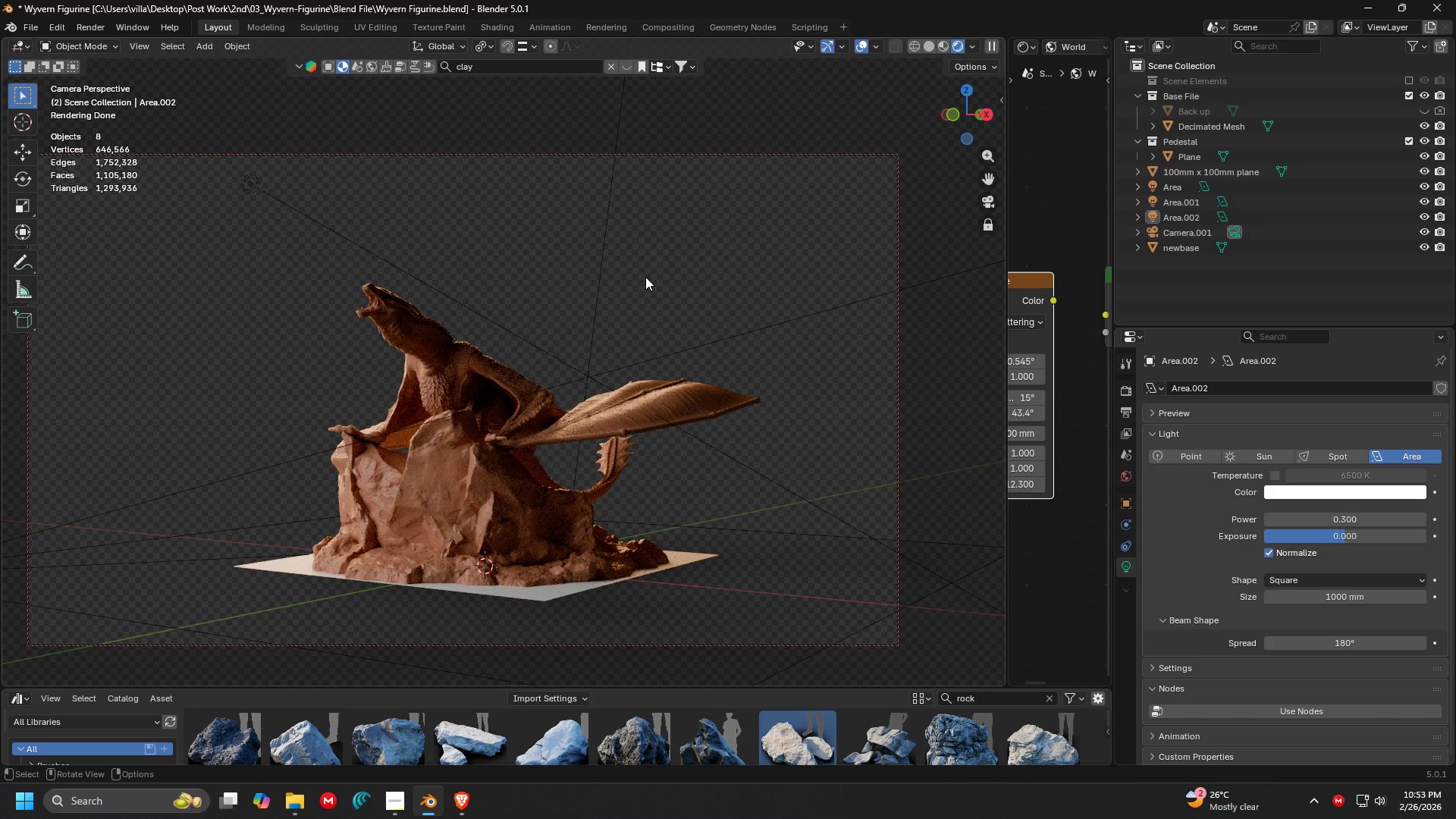 
double_click([585, 285])
 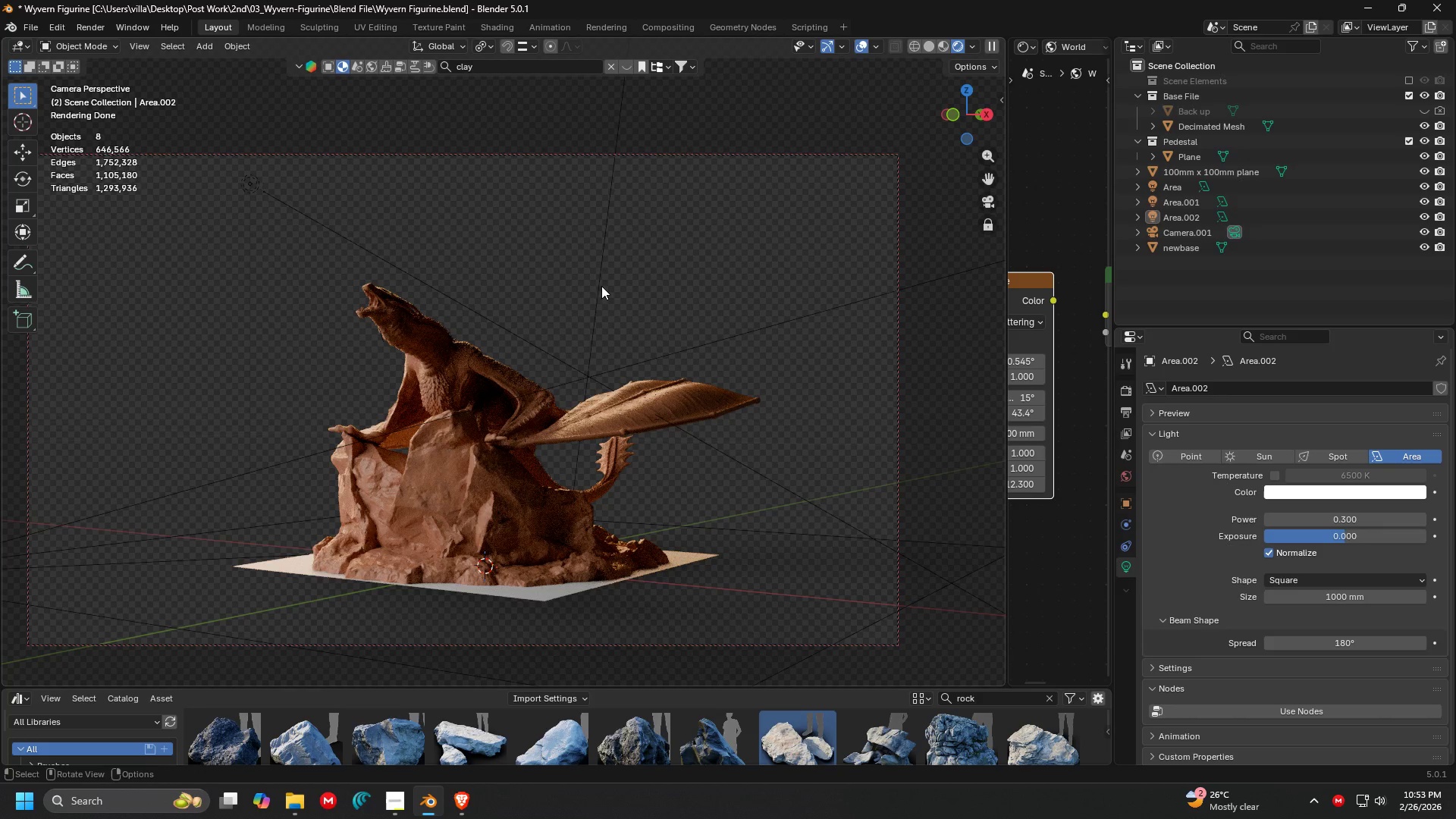 
triple_click([601, 286])
 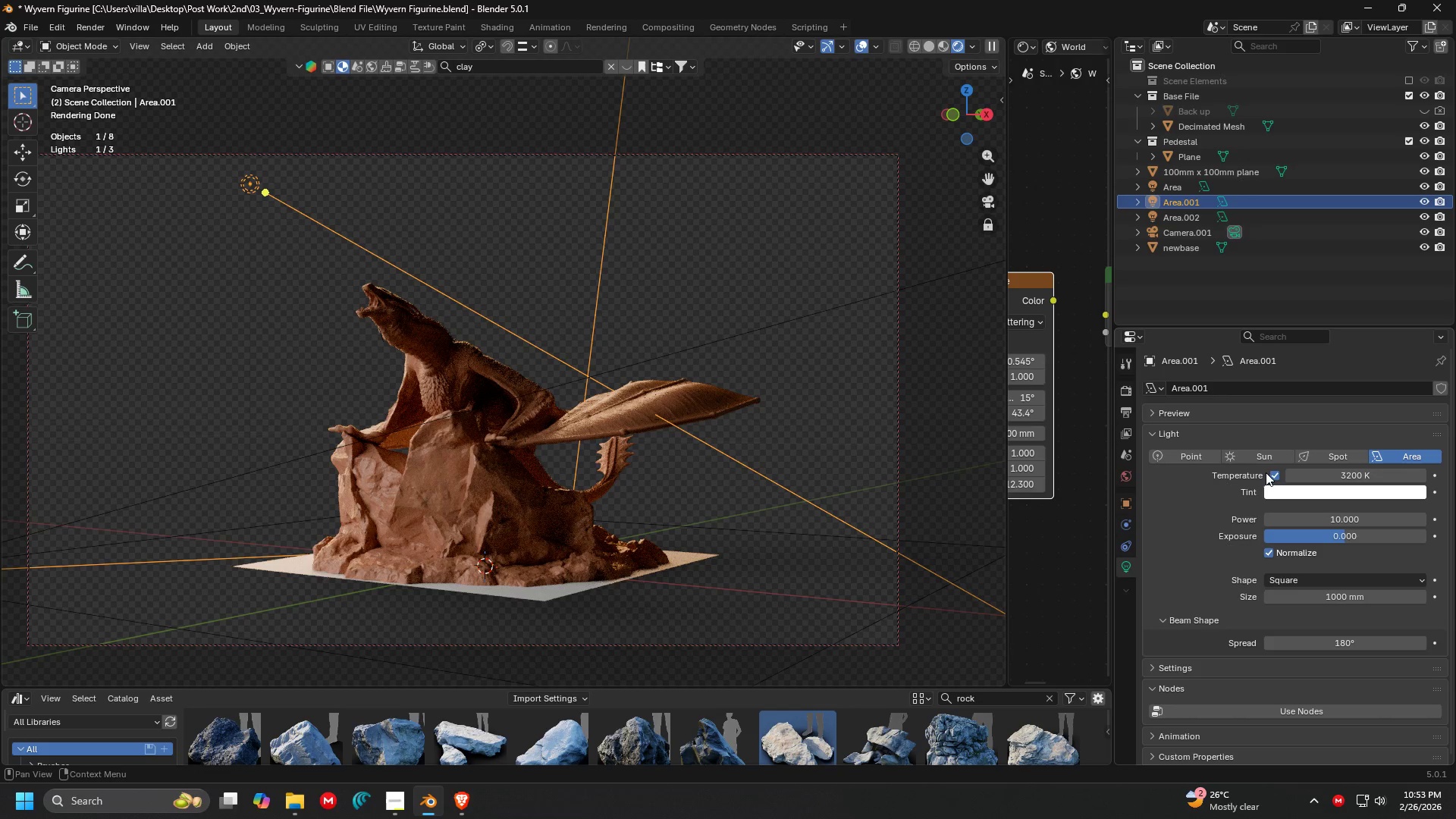 
left_click([1269, 474])
 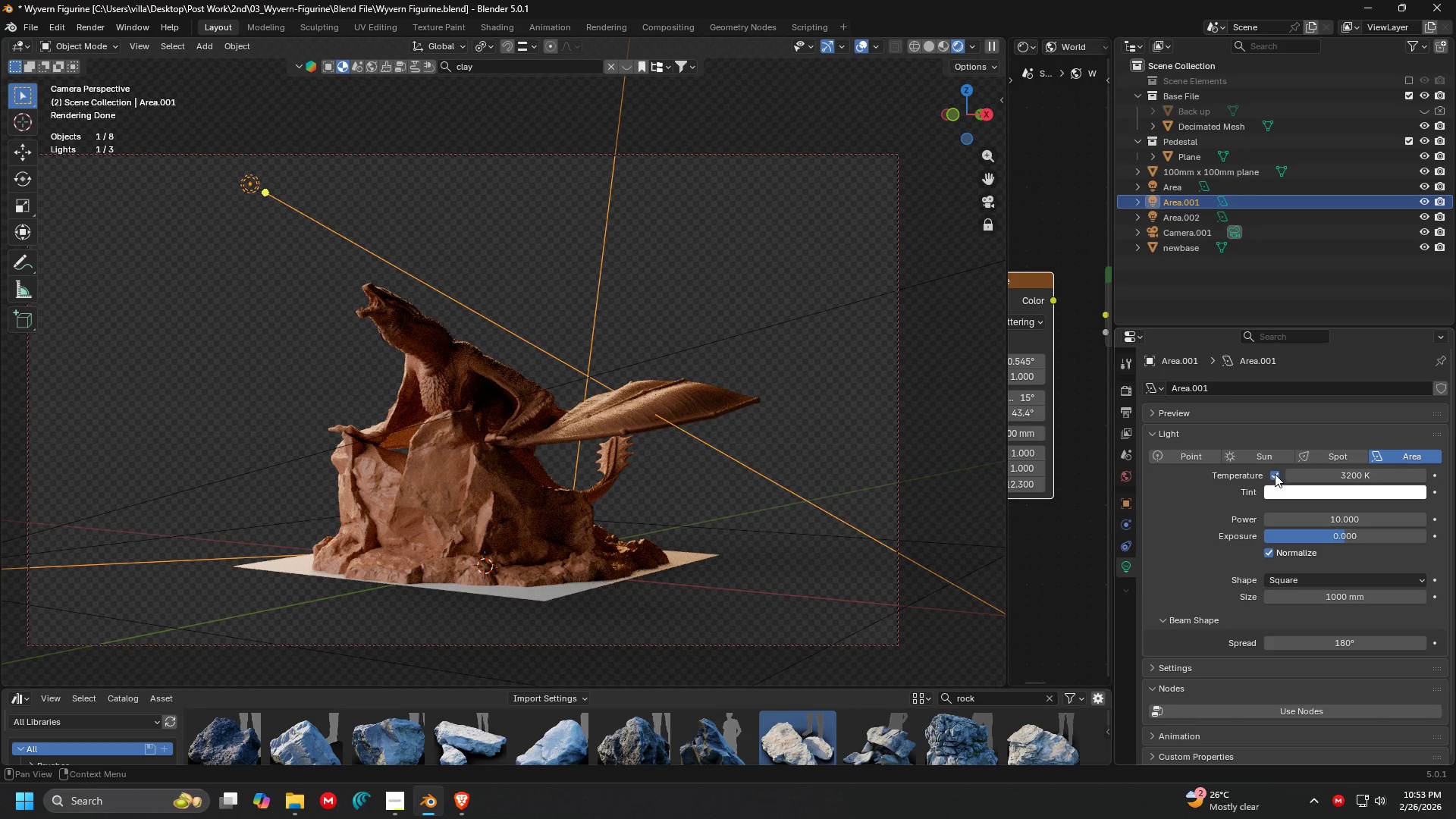 
left_click([1275, 474])
 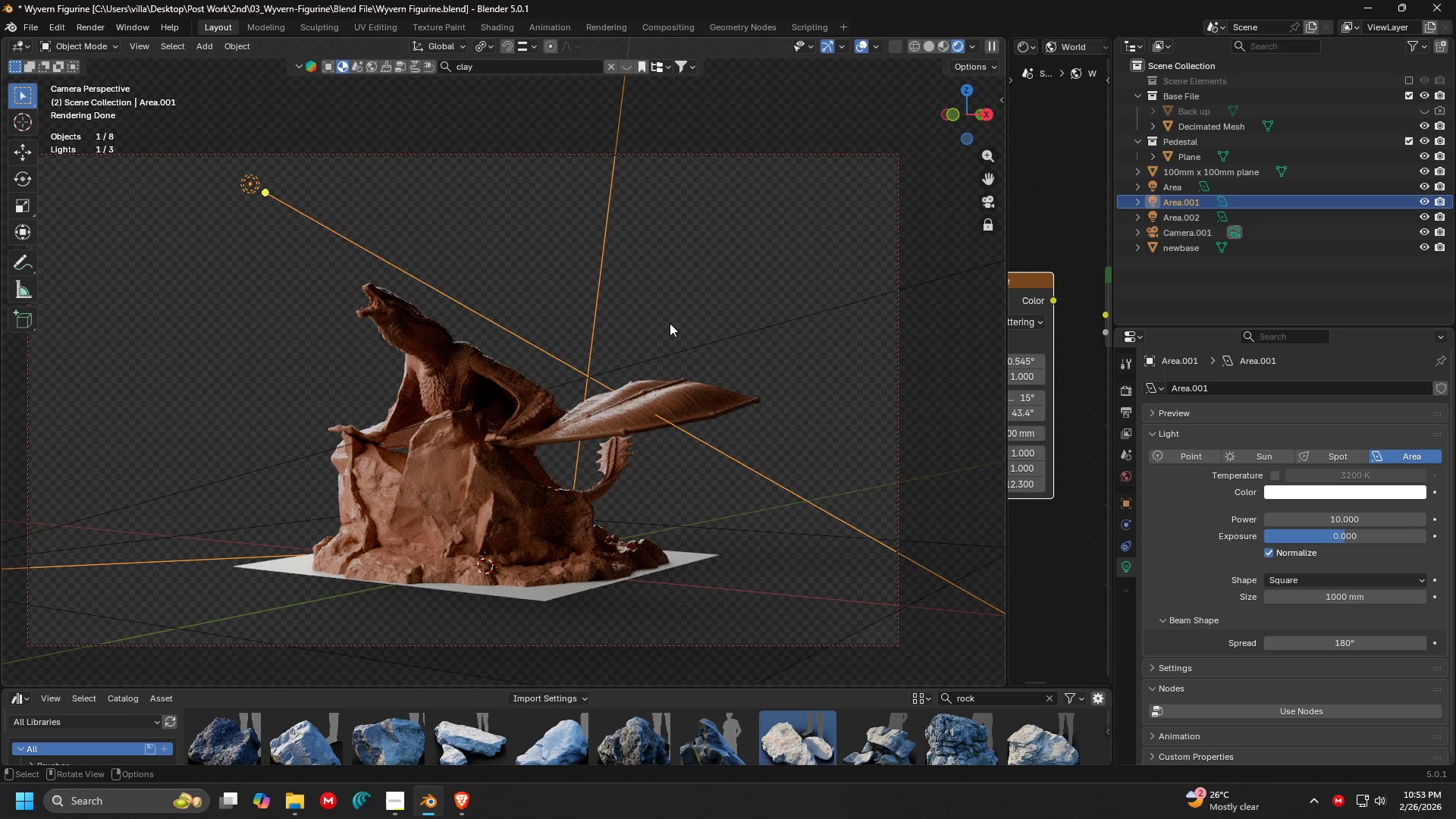 
left_click([774, 282])
 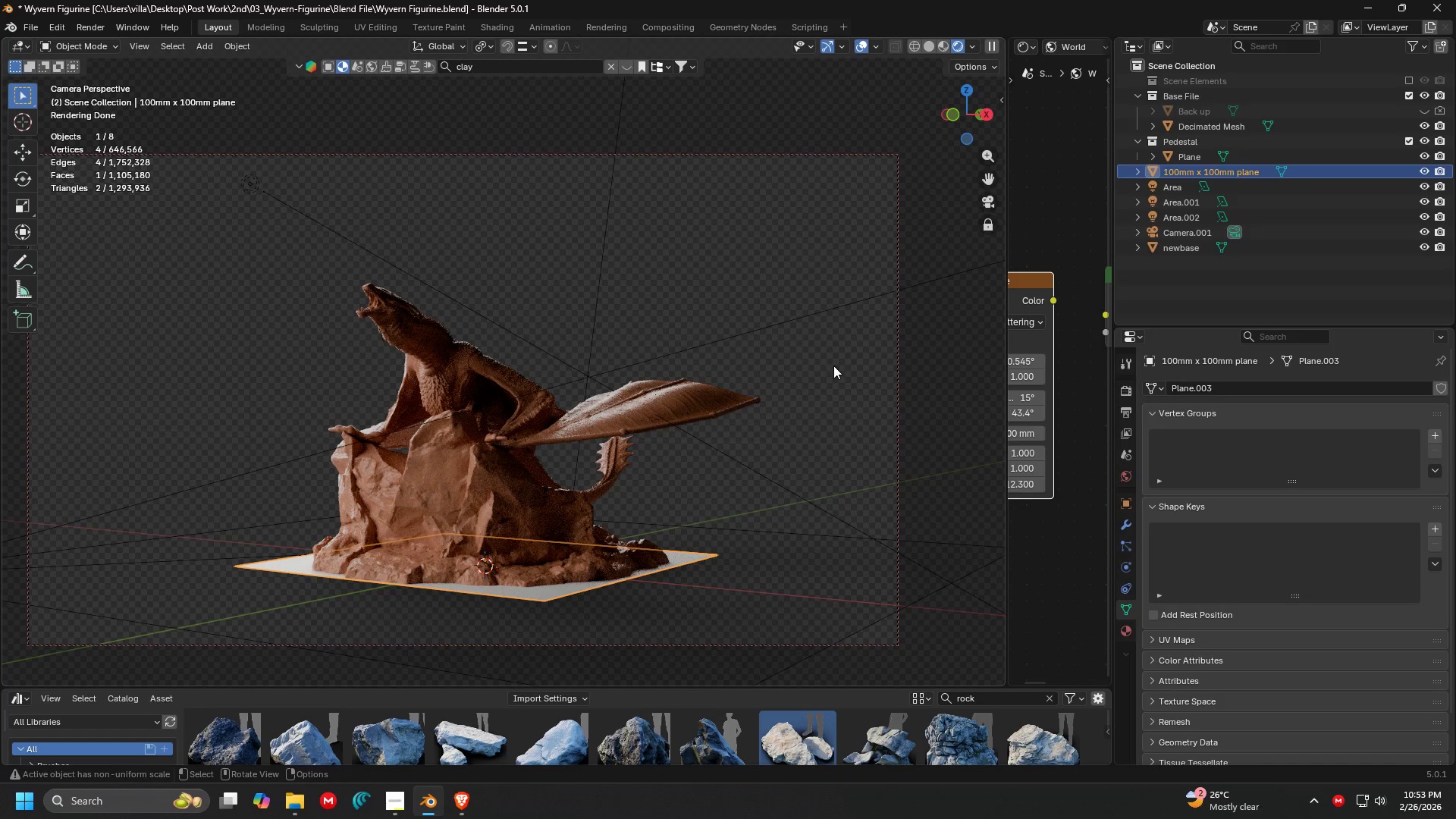 
wait(5.5)
 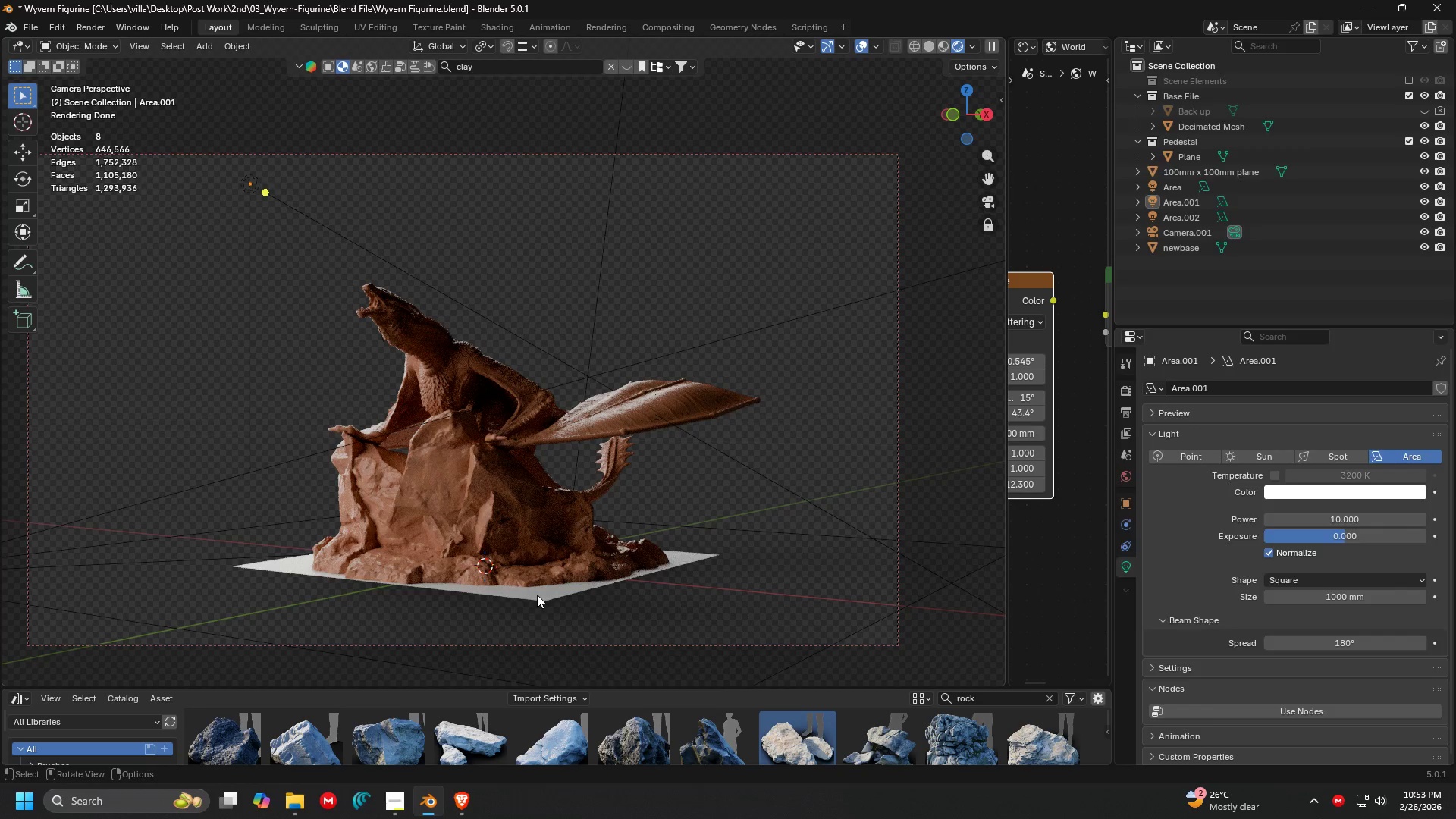 
key(H)
 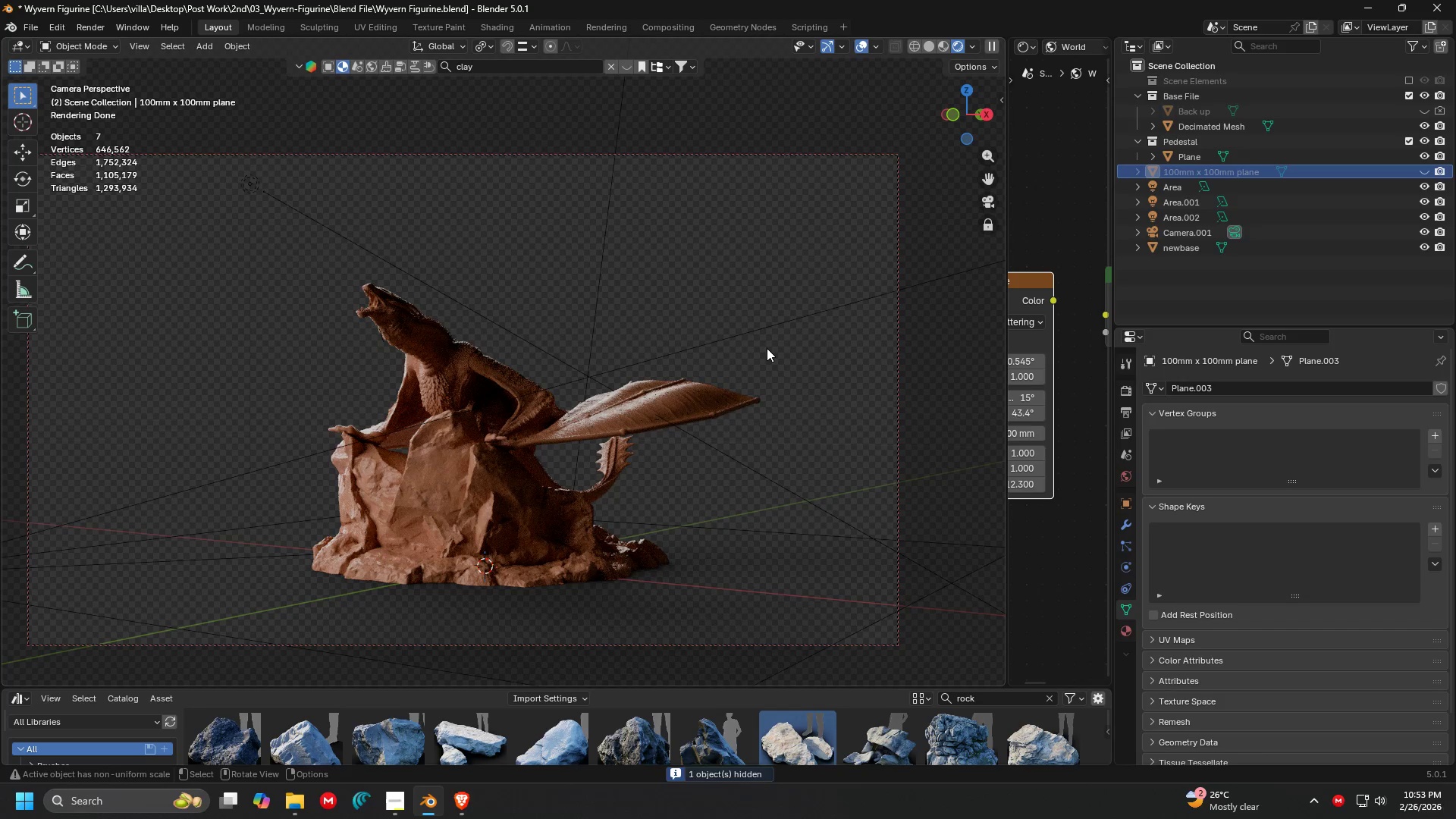 
wait(6.39)
 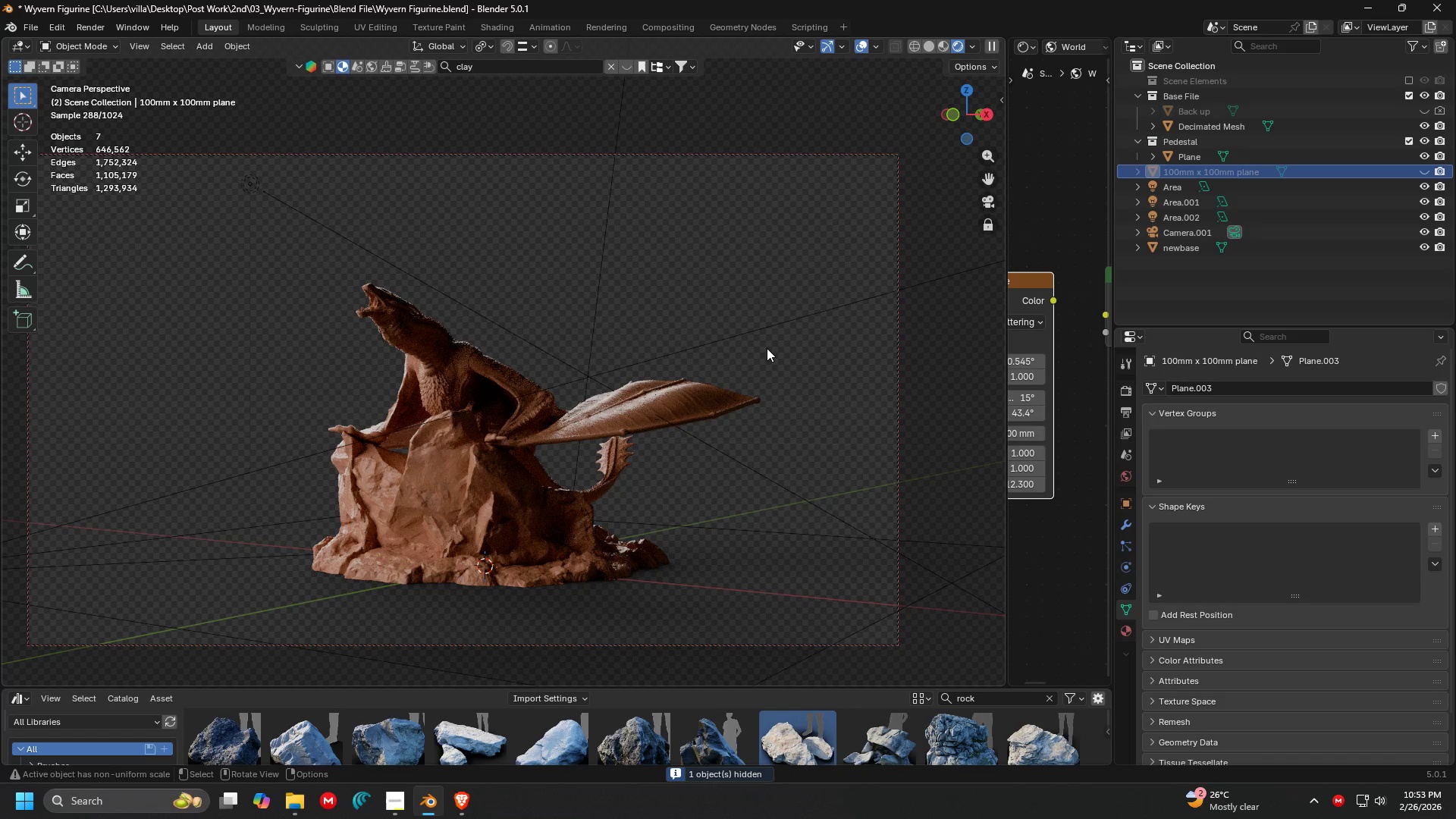 
hold_key(key=ControlLeft, duration=1.36)
 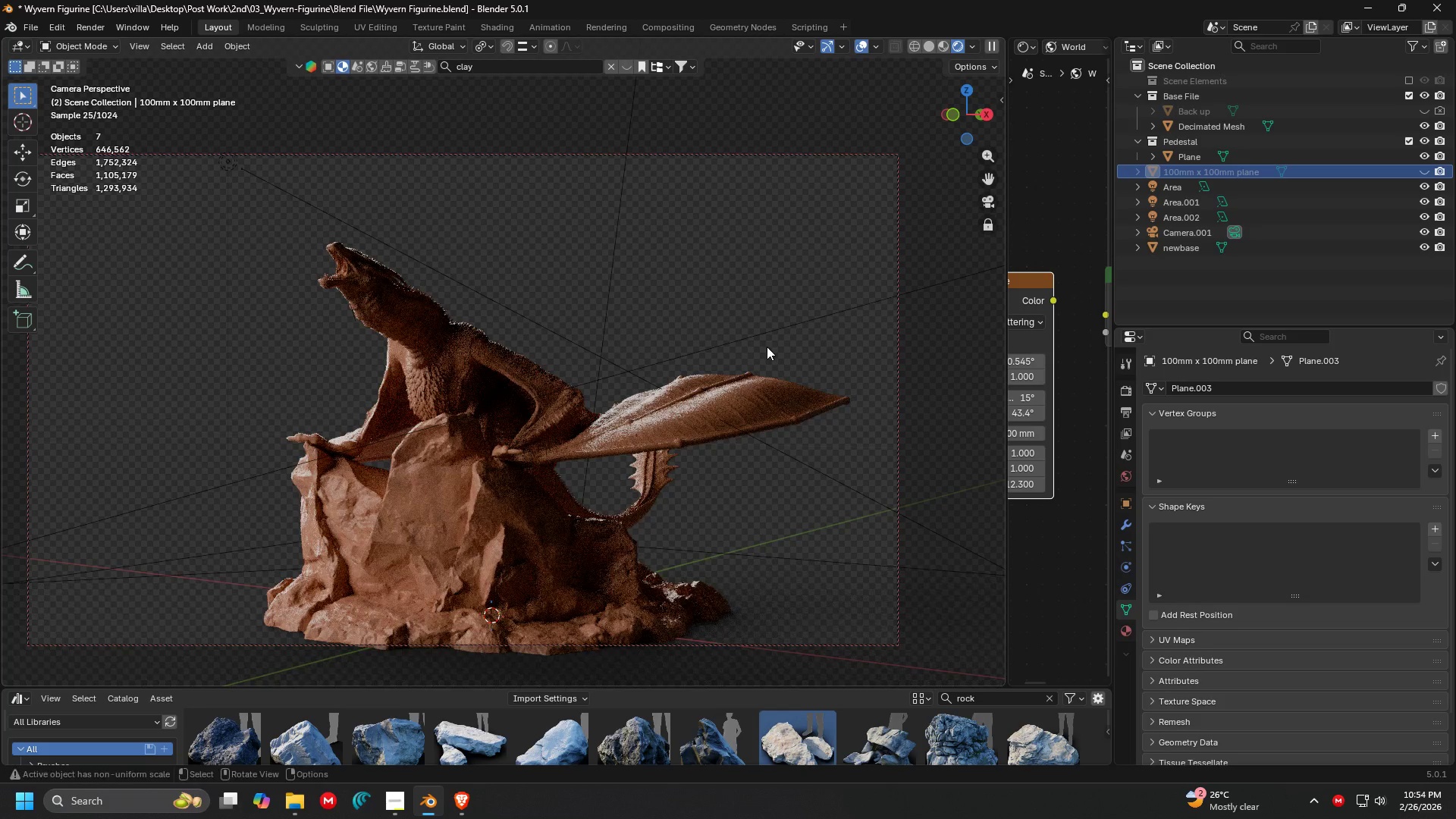 
hold_key(key=ShiftLeft, duration=1.06)
 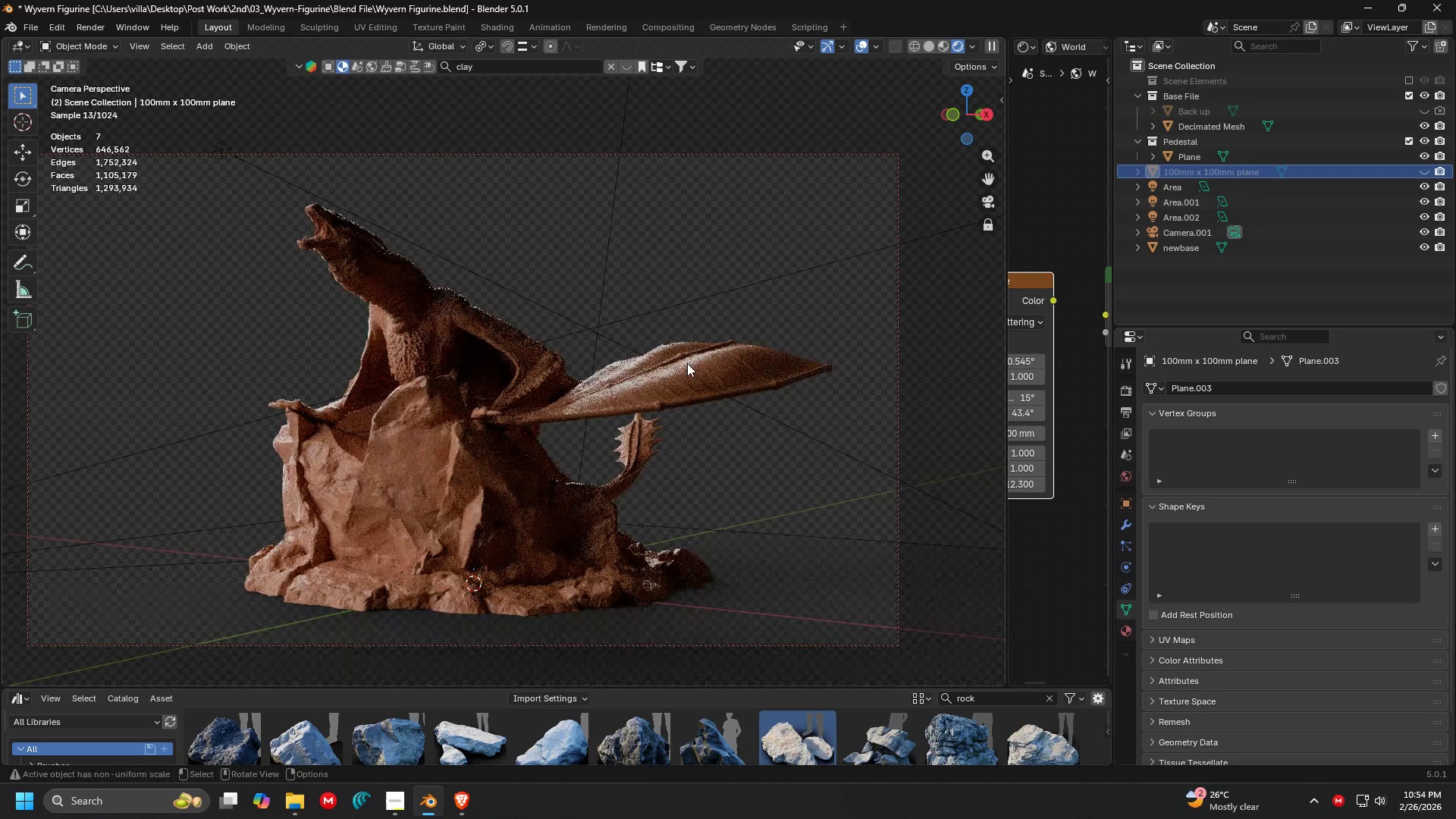 
hold_key(key=ControlLeft, duration=0.7)
 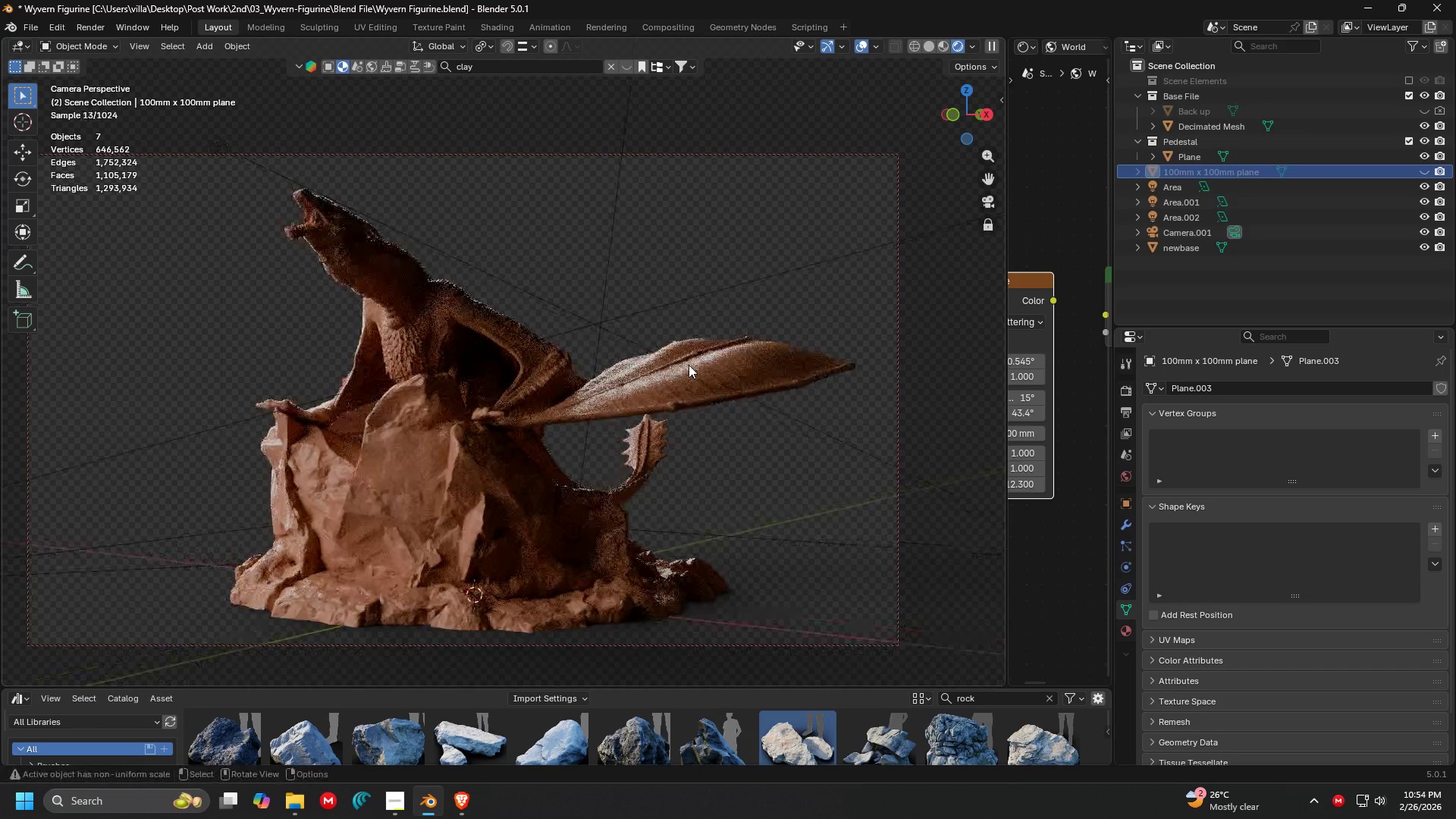 
hold_key(key=ShiftLeft, duration=0.78)
 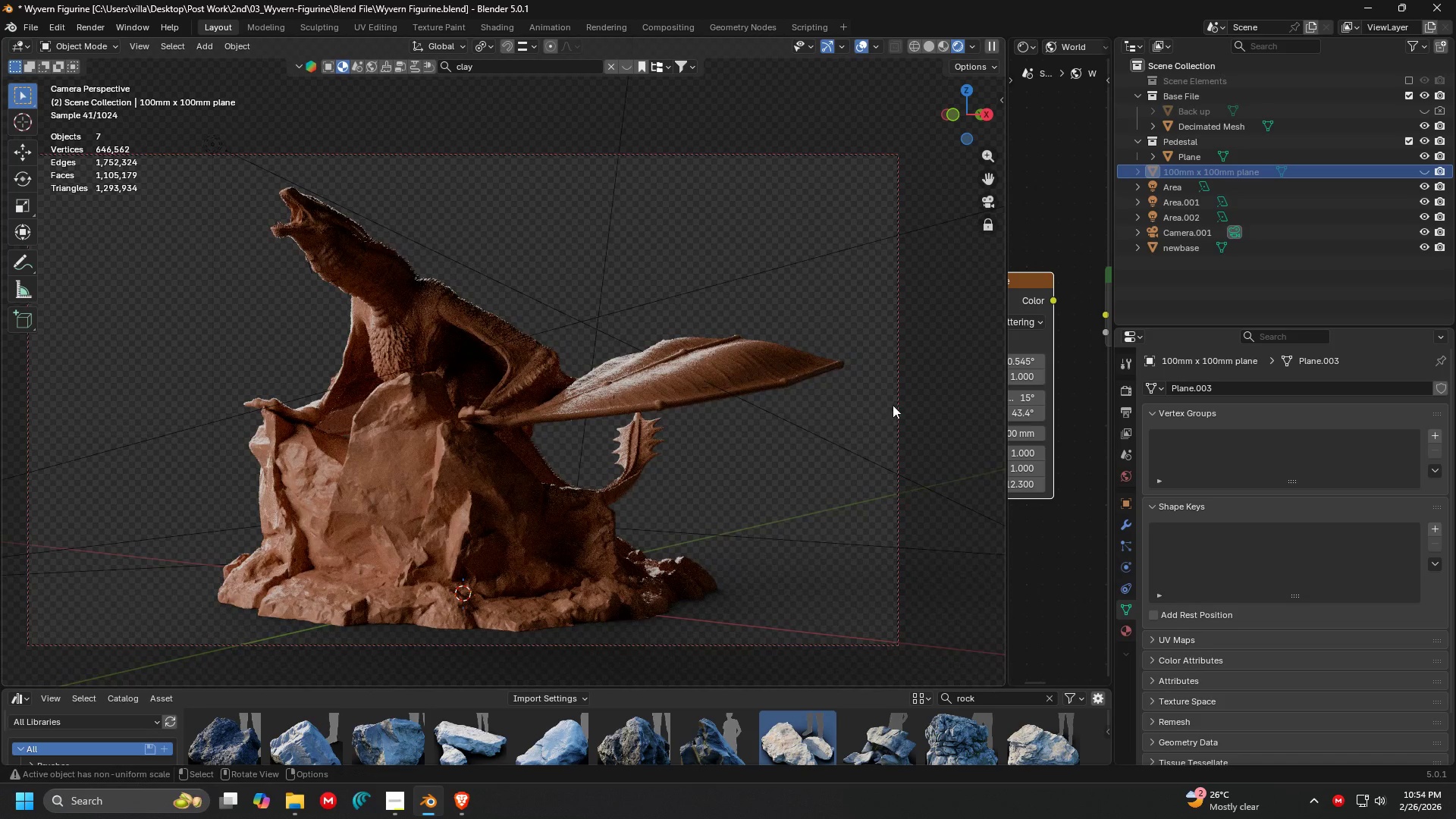 
left_click([894, 405])
 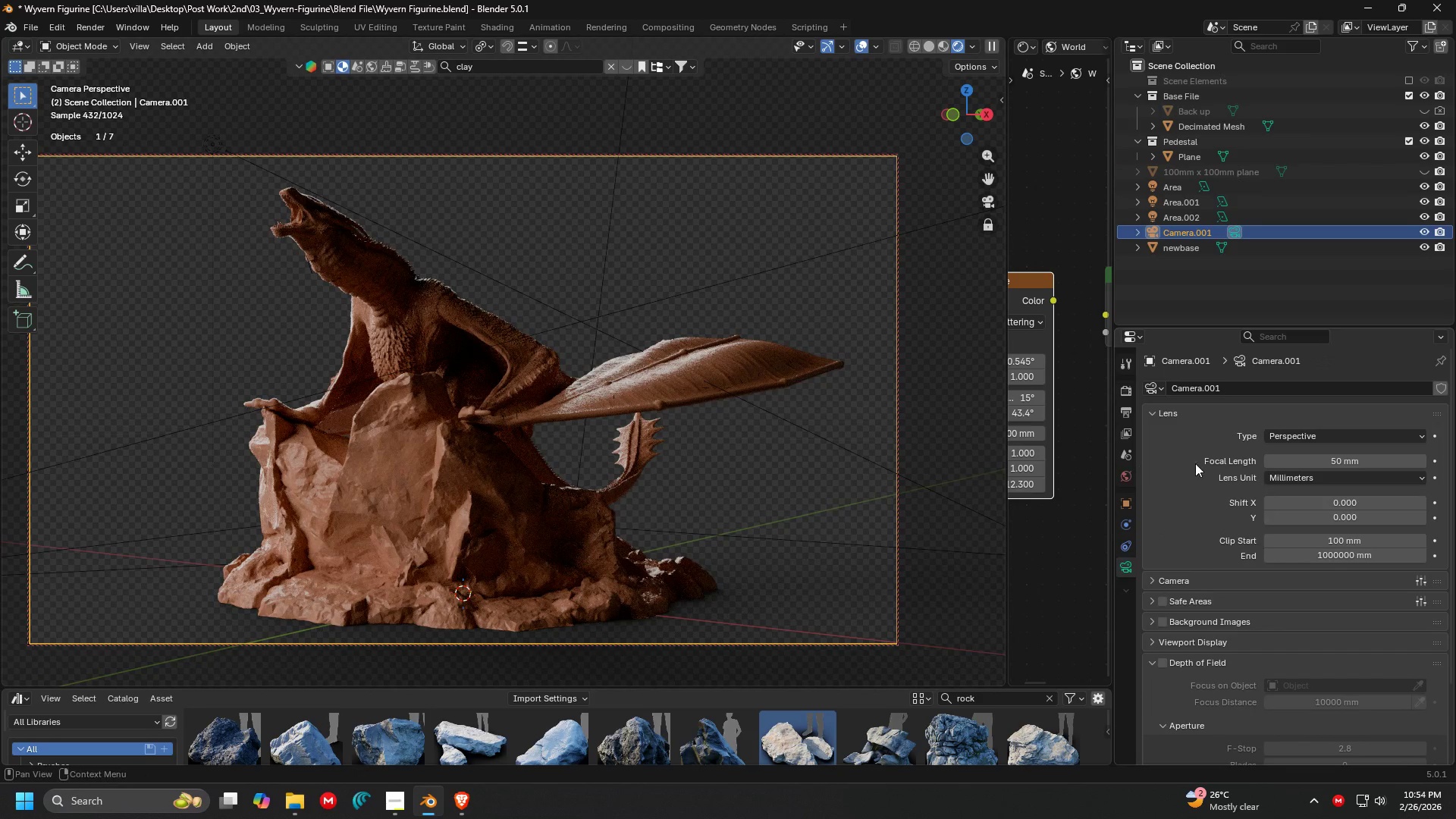 
left_click([1328, 456])
 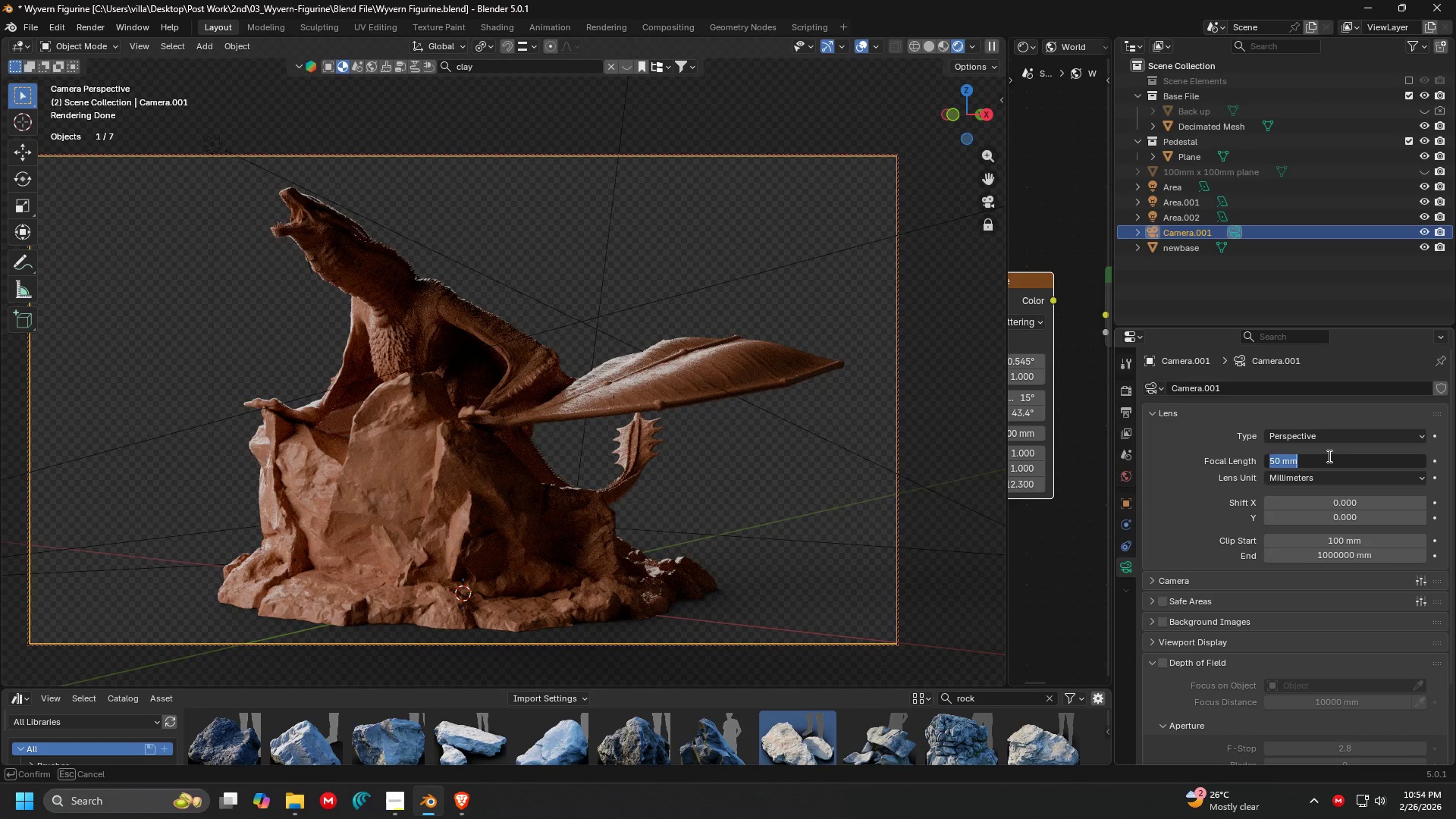 
type(24)
 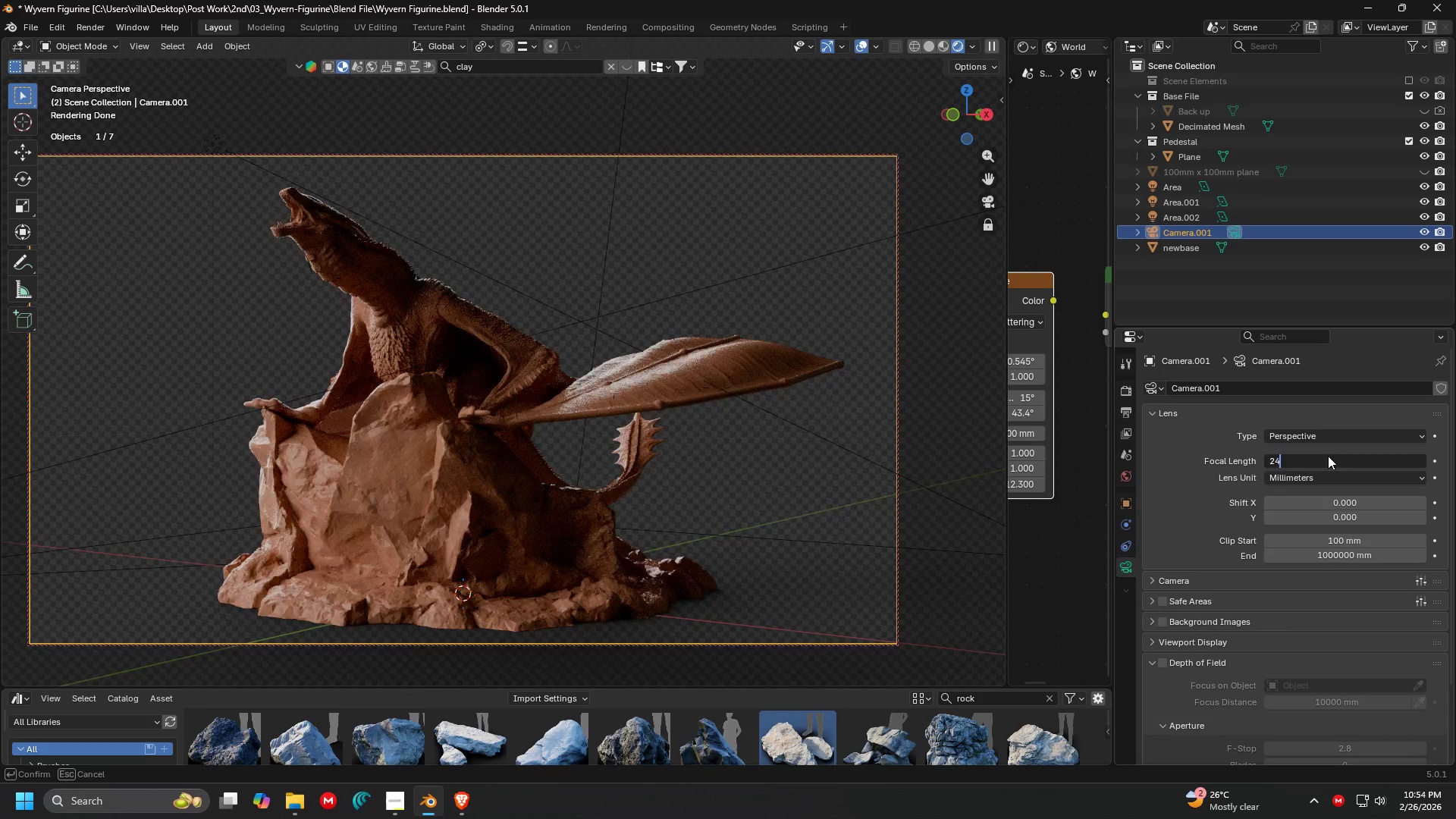 
key(Enter)
 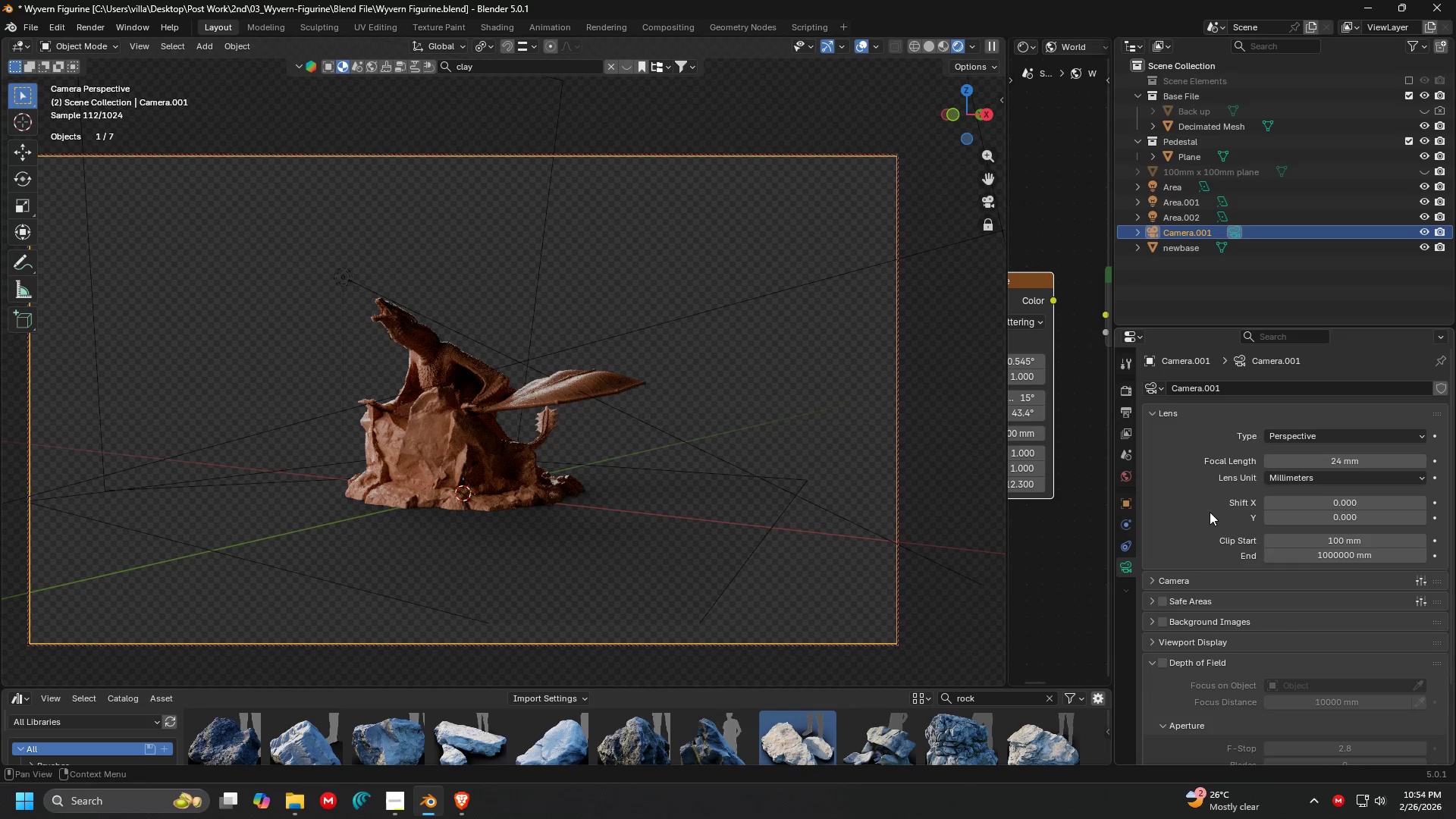 
hold_key(key=ControlLeft, duration=1.45)
 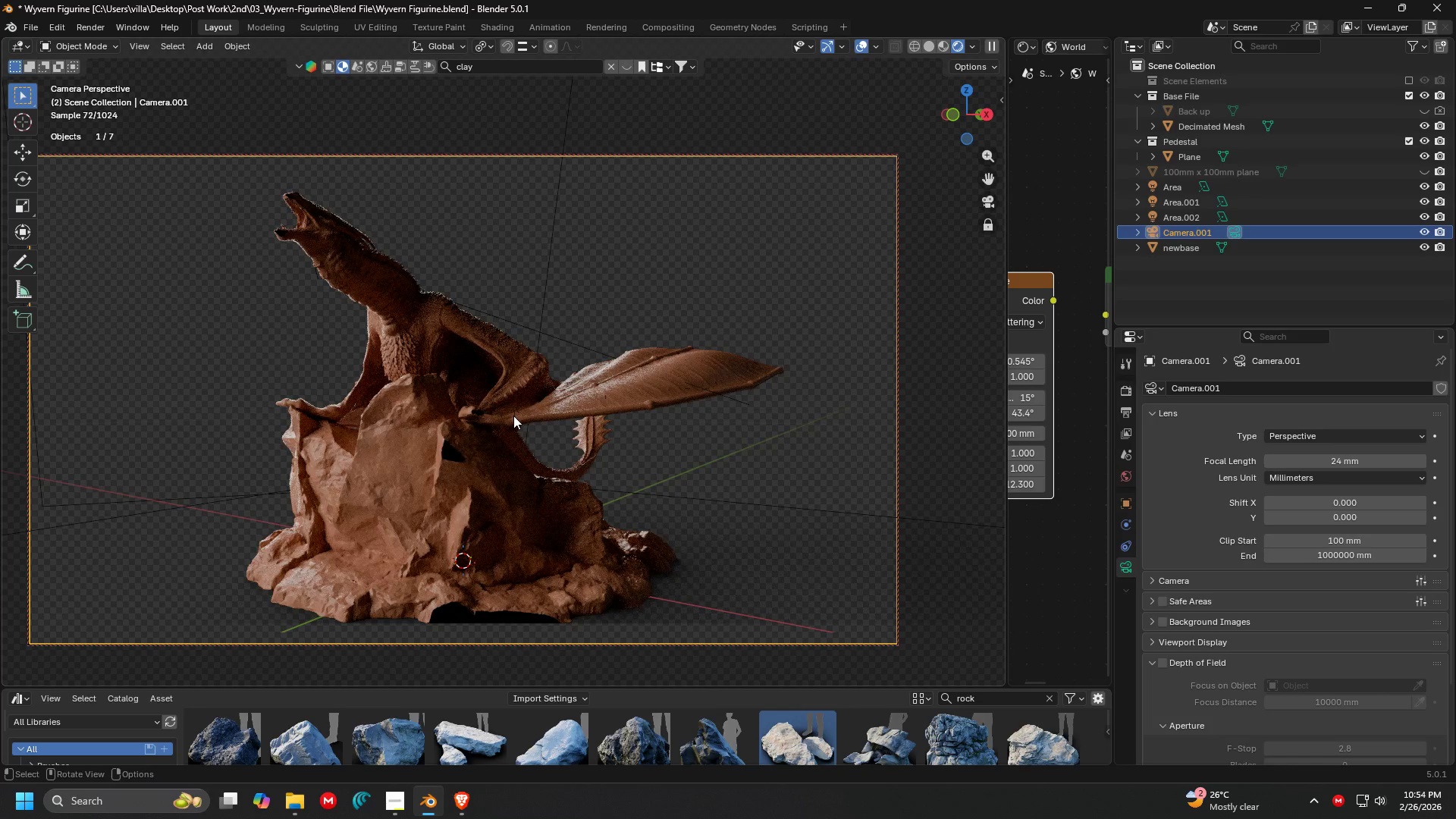 
hold_key(key=ControlLeft, duration=0.7)
 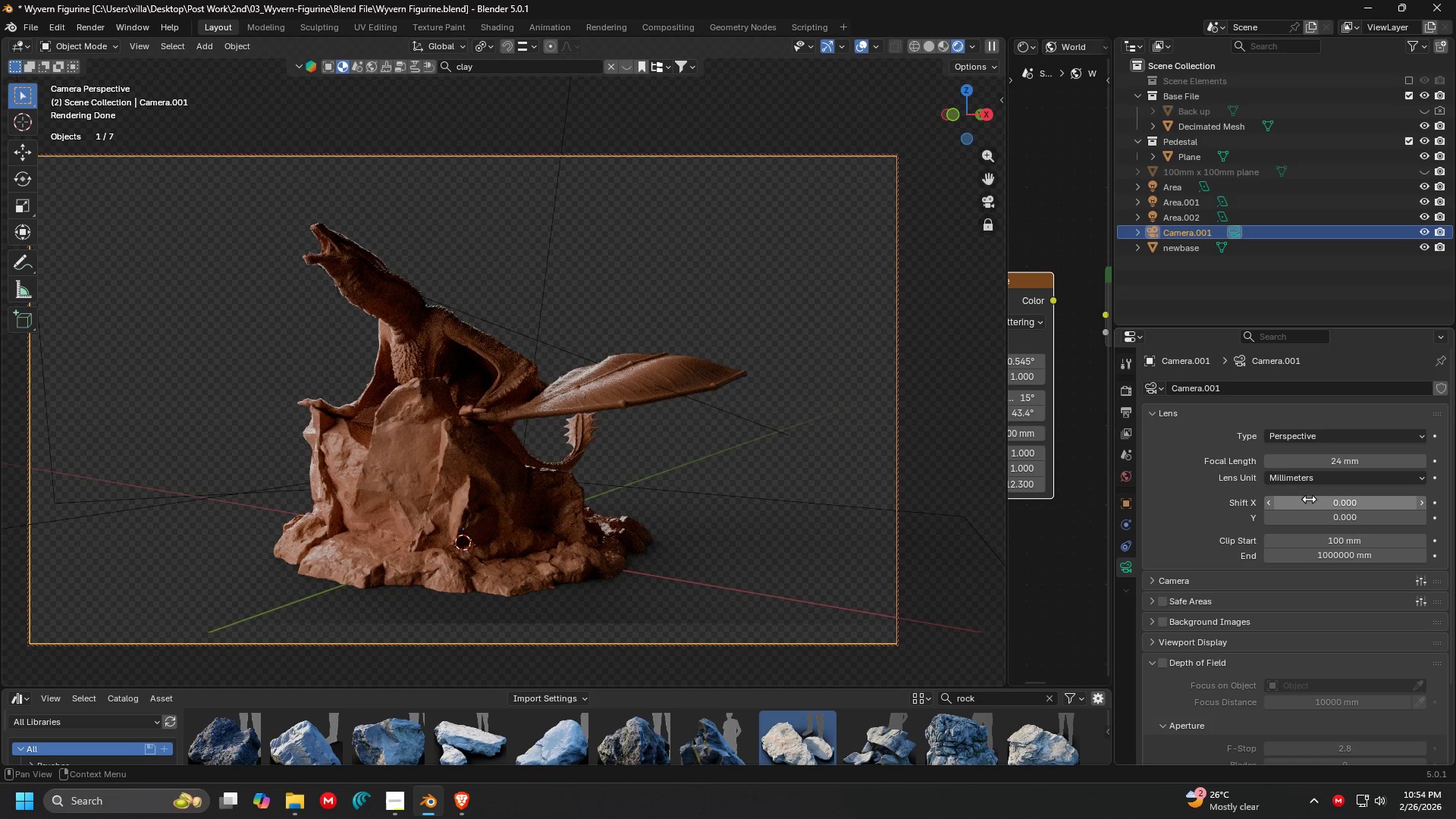 
left_click([1320, 499])
 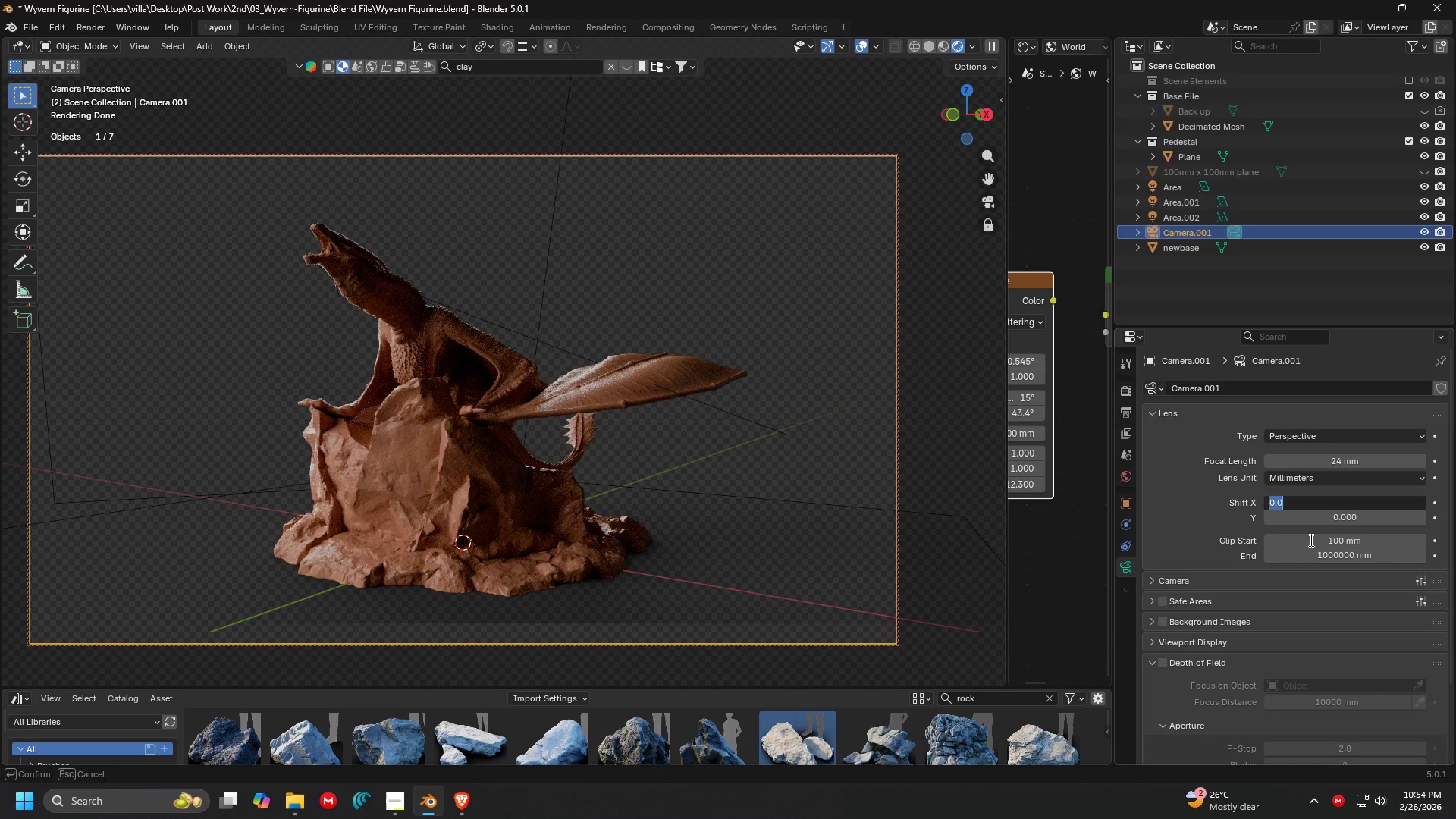 
key(Escape)
 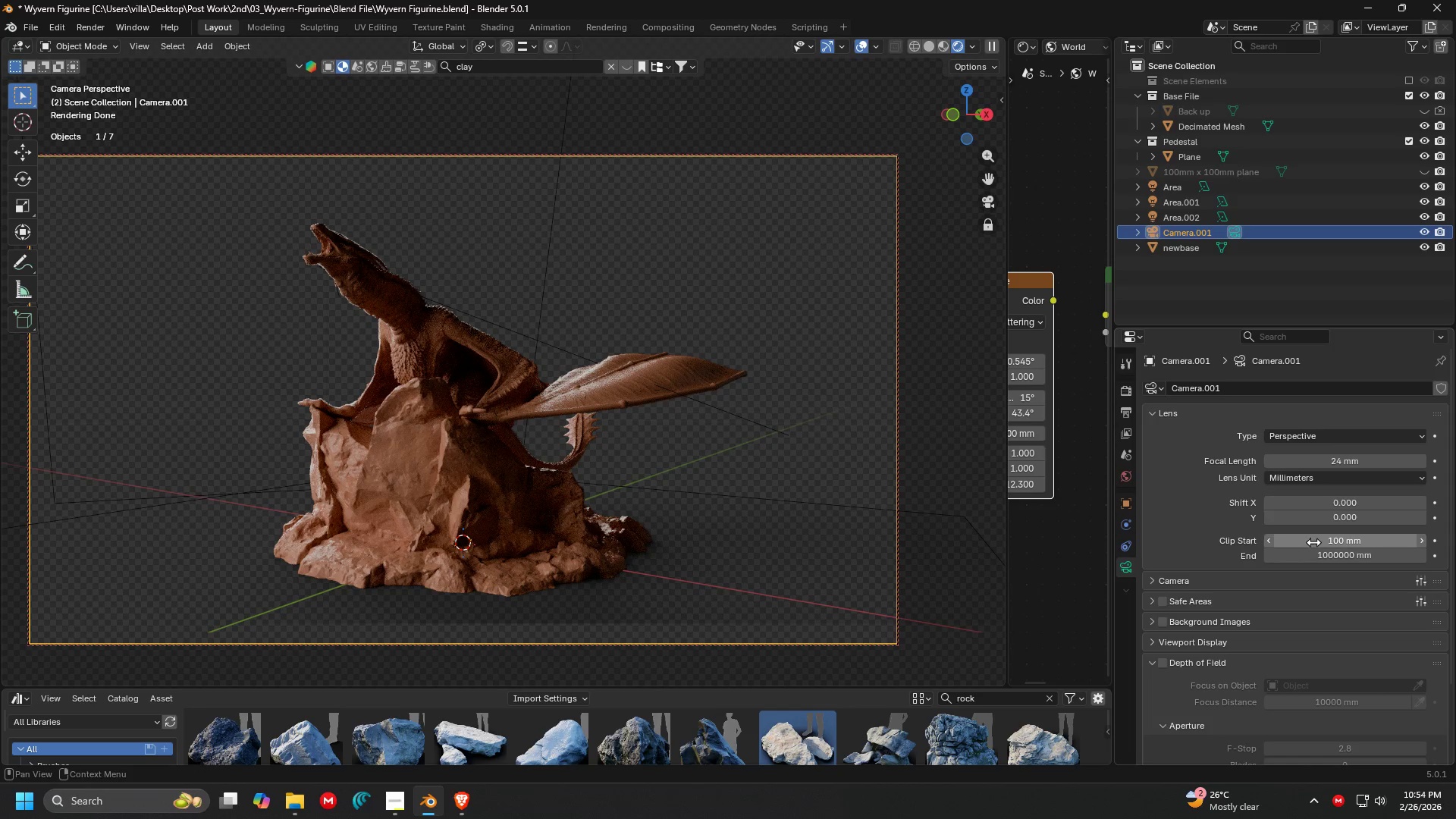 
left_click([1313, 542])
 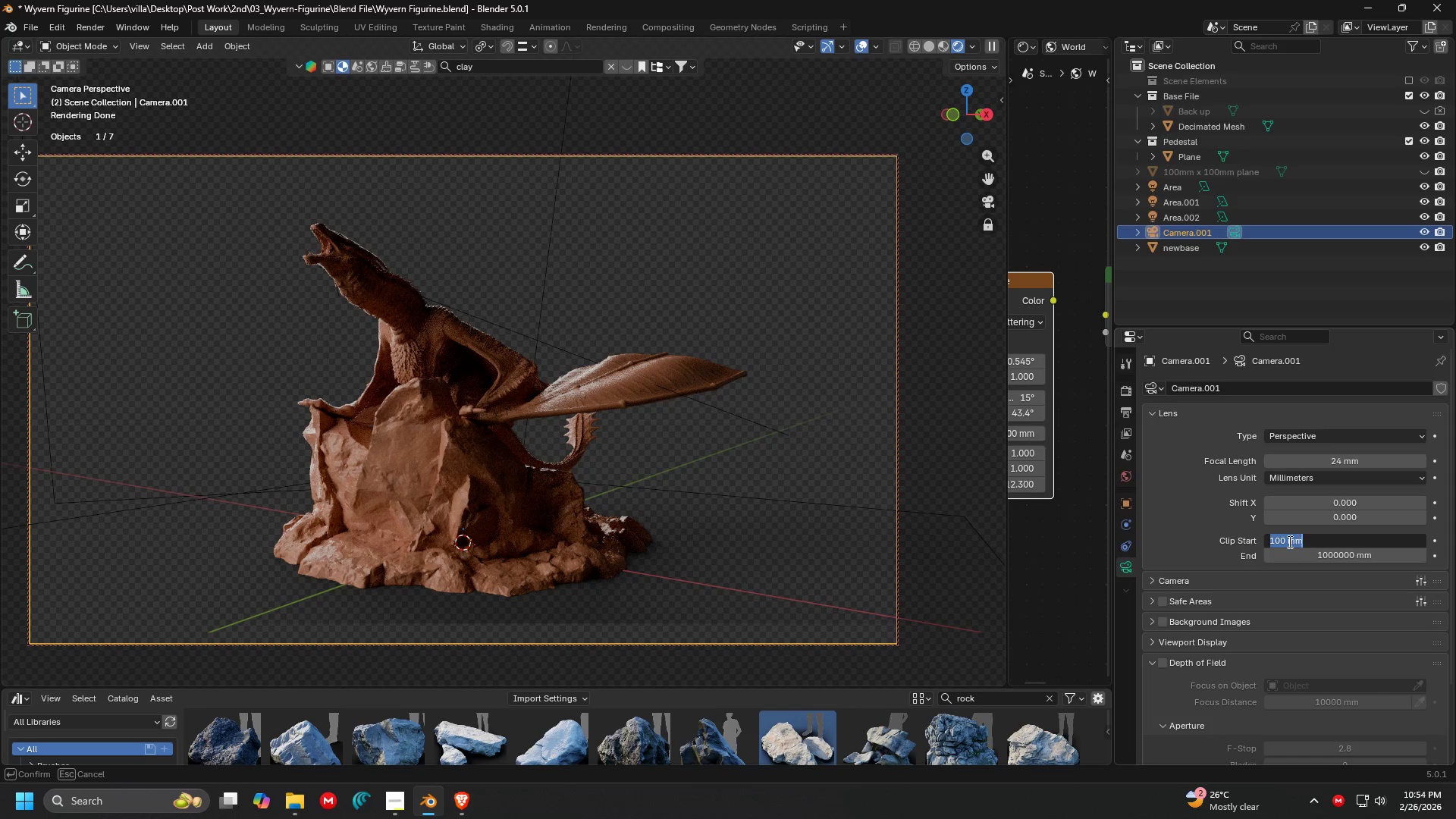 
left_click([1284, 541])
 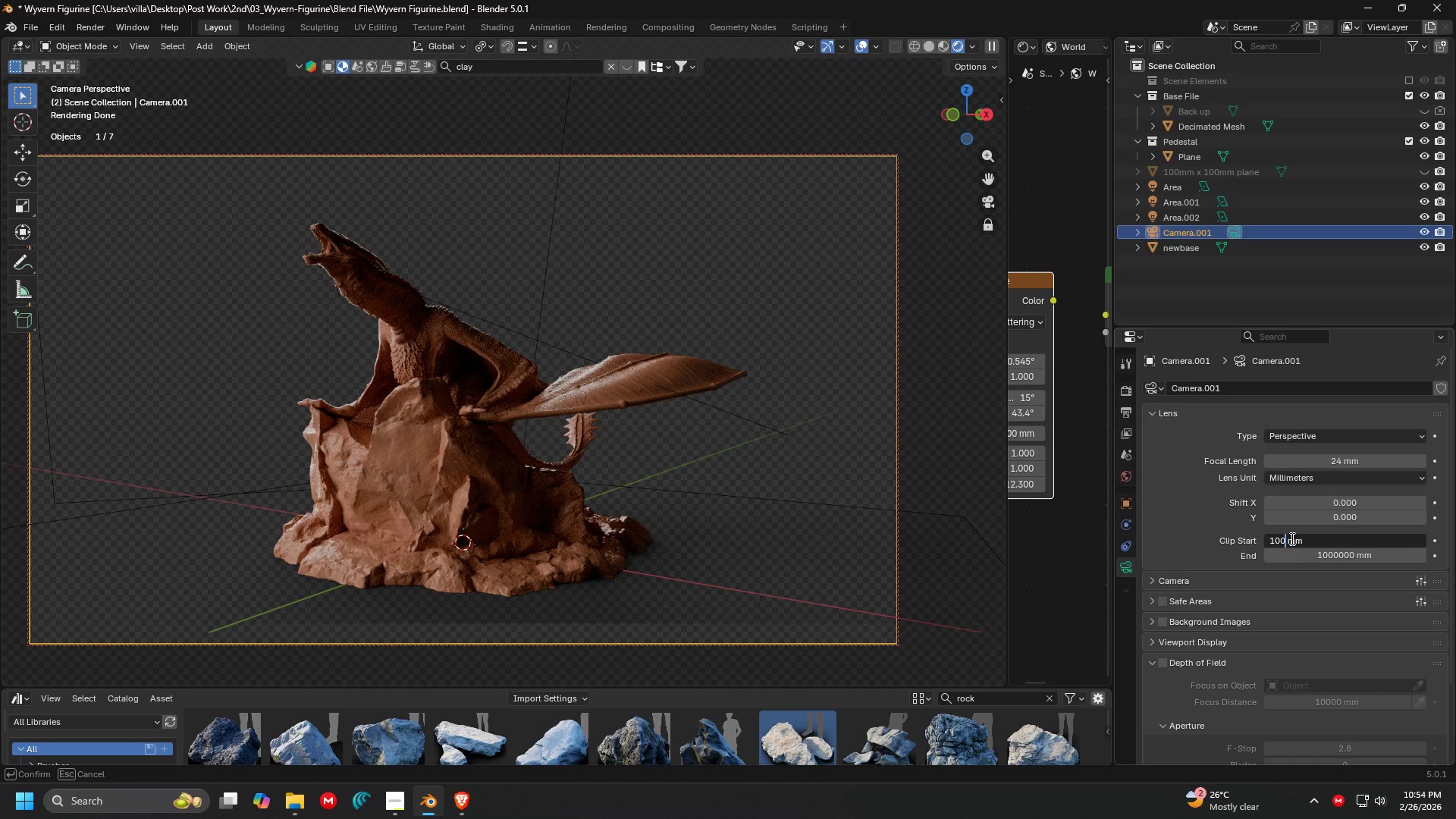 
key(Backspace)
 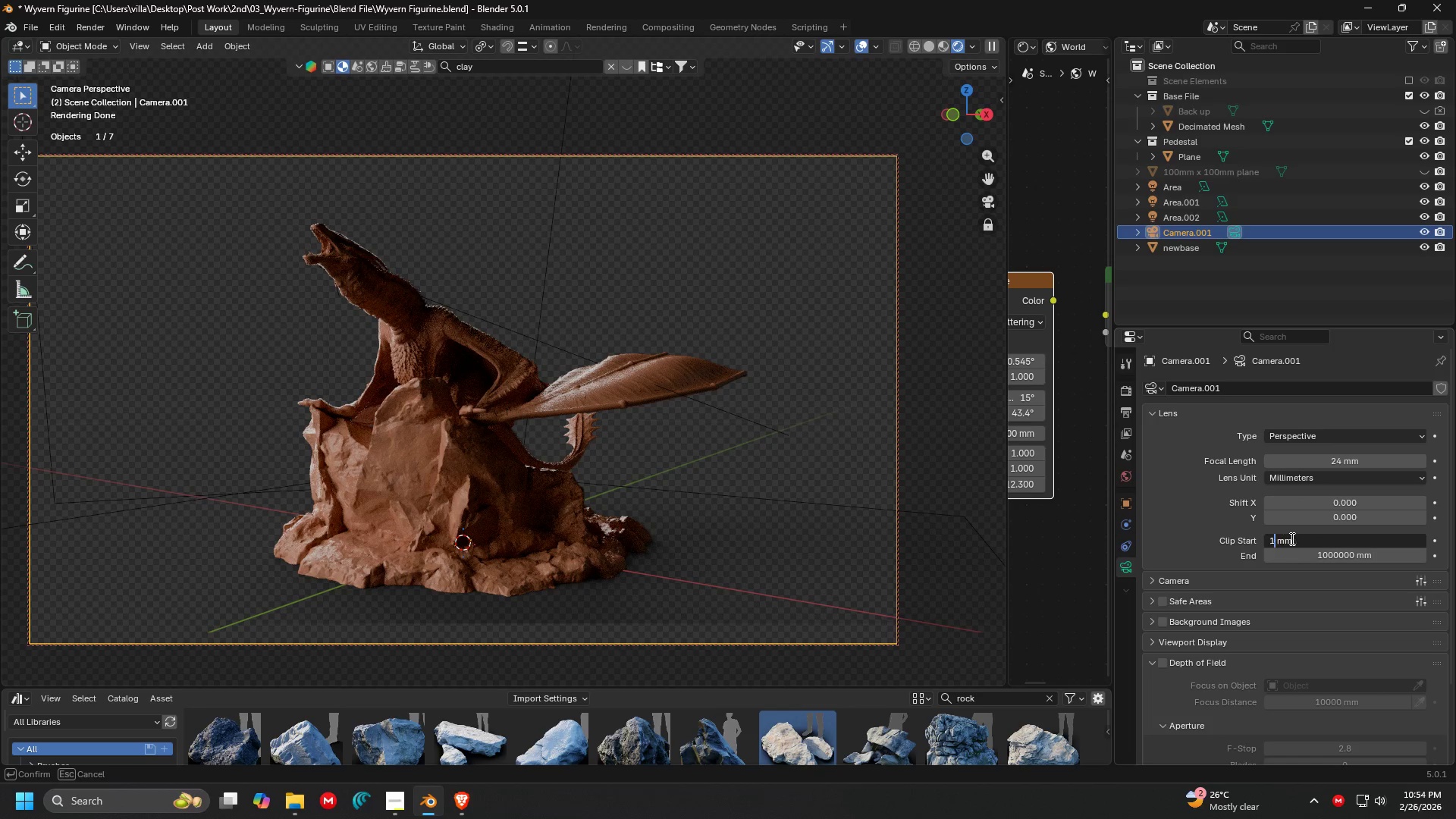 
key(Backspace)
 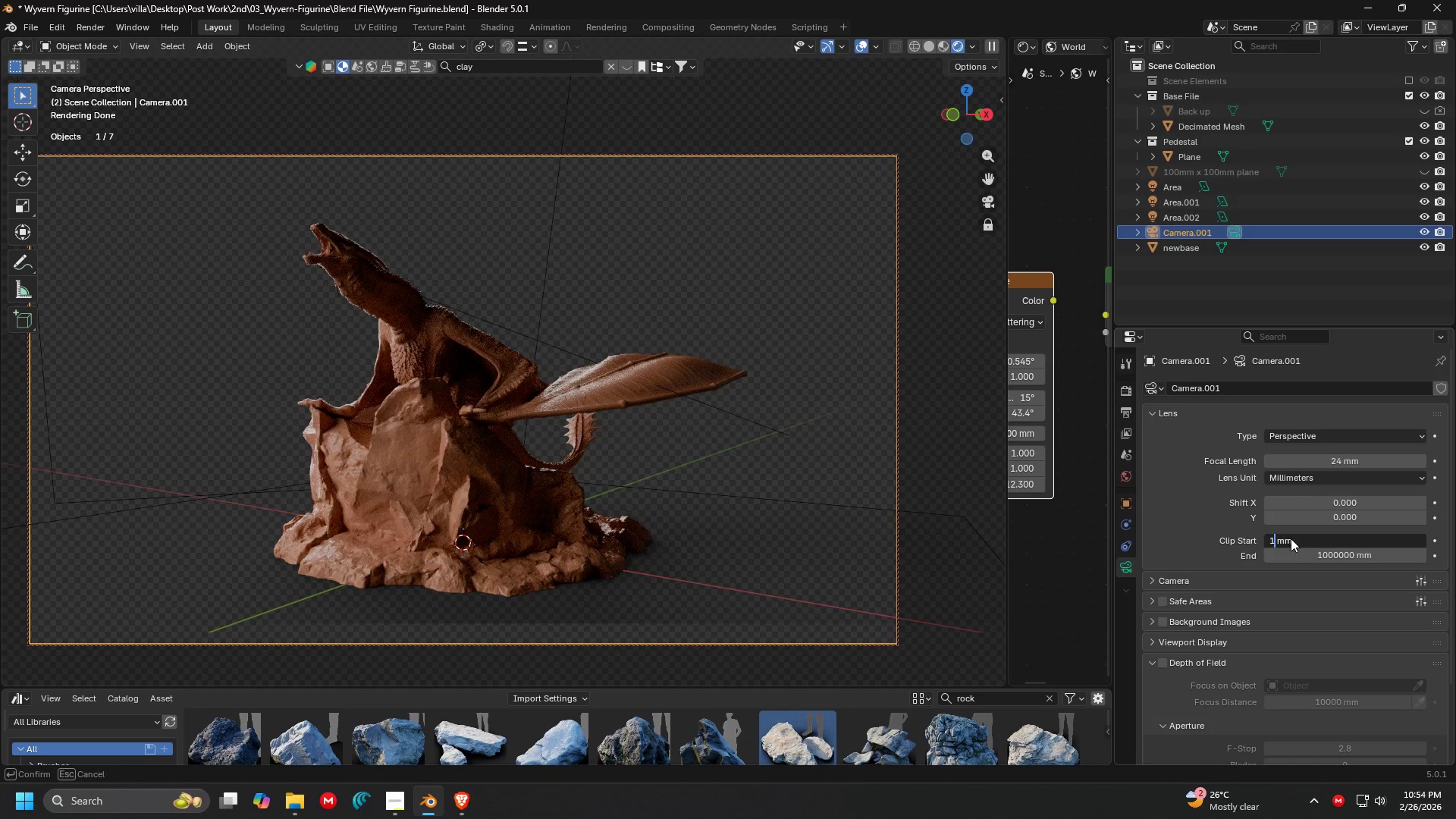 
key(Enter)
 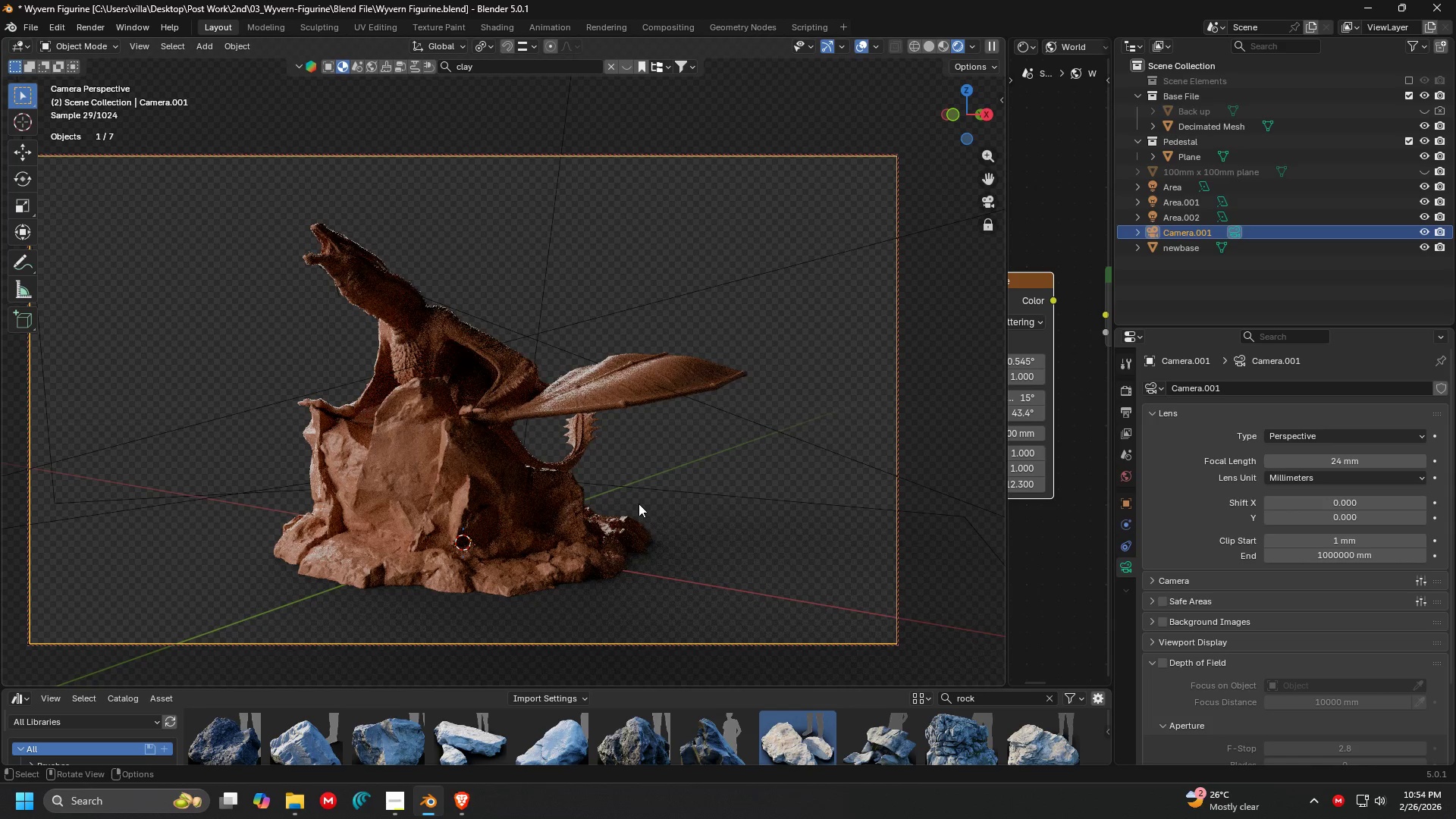 
hold_key(key=ControlLeft, duration=1.5)
 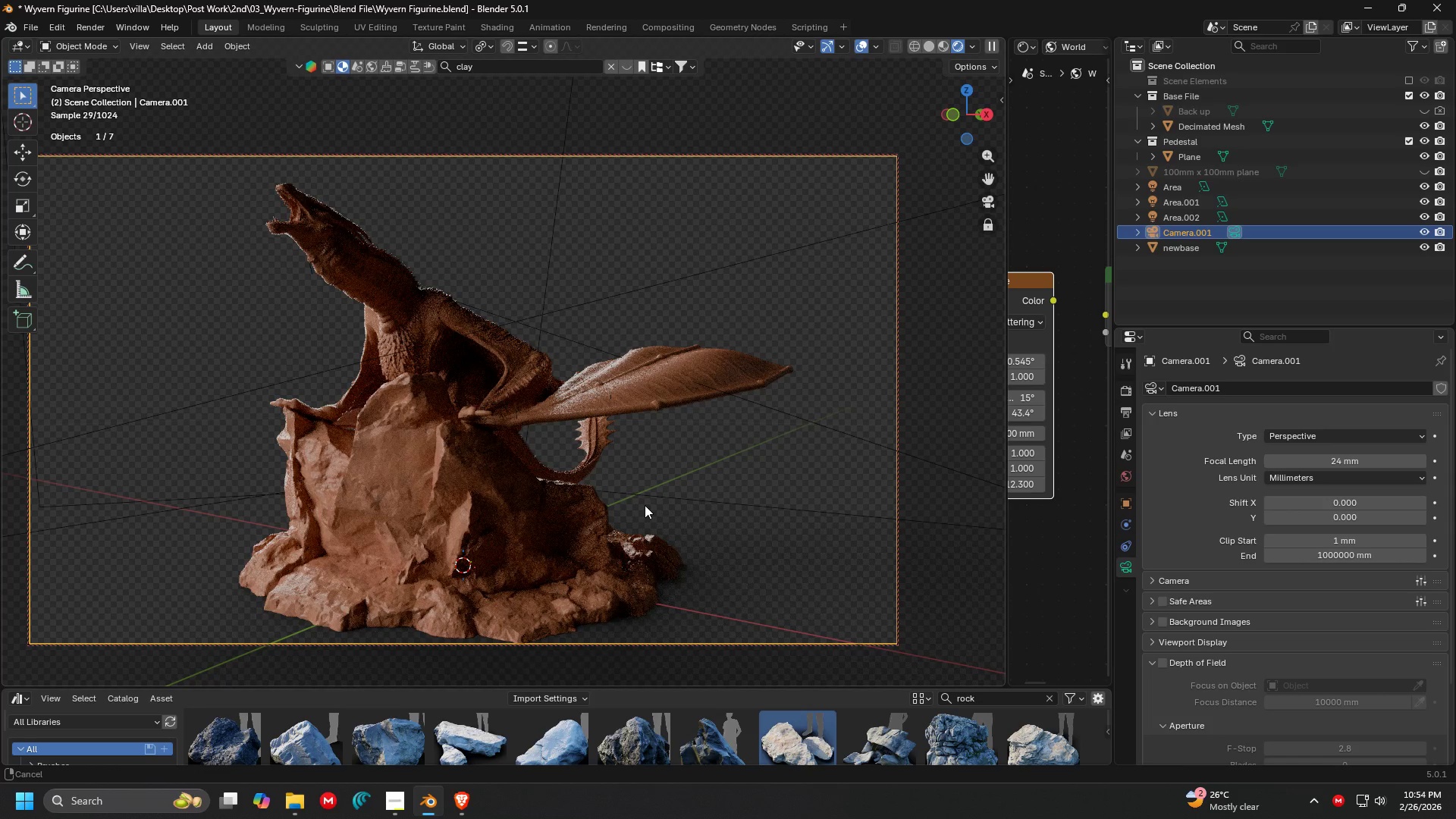 
key(Control+ControlLeft)
 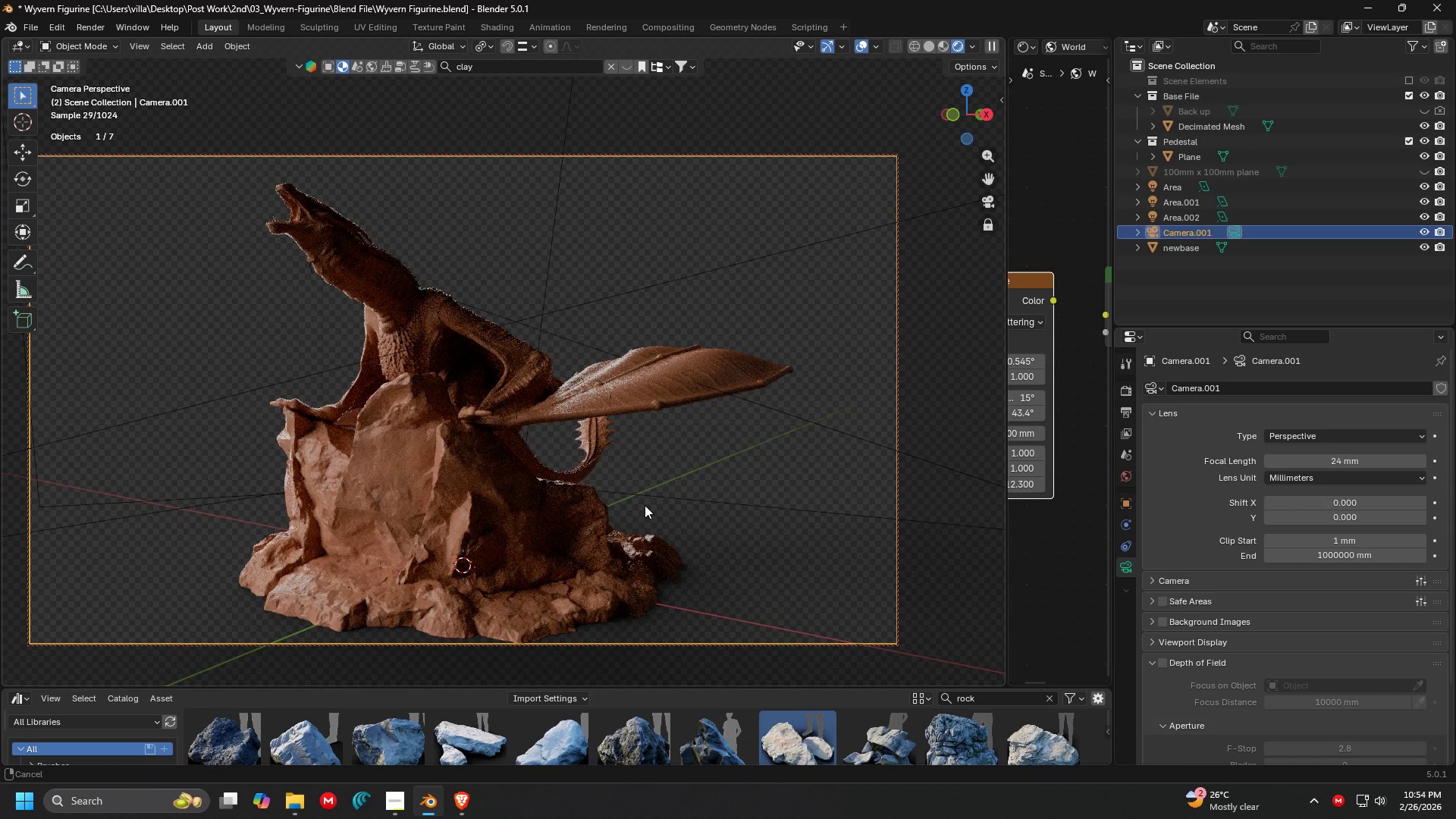 
key(Control+ControlLeft)
 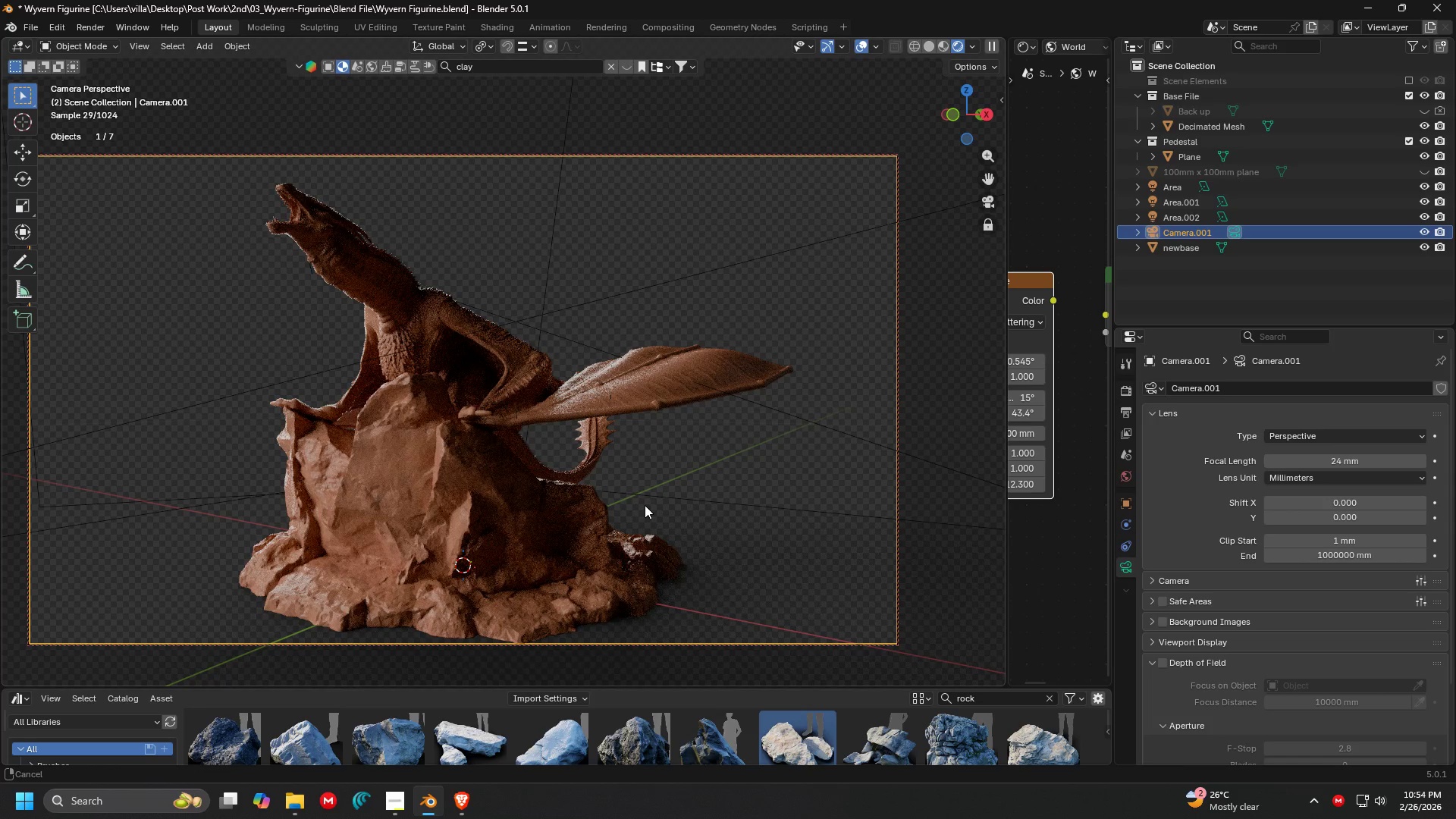 
key(Control+ControlLeft)
 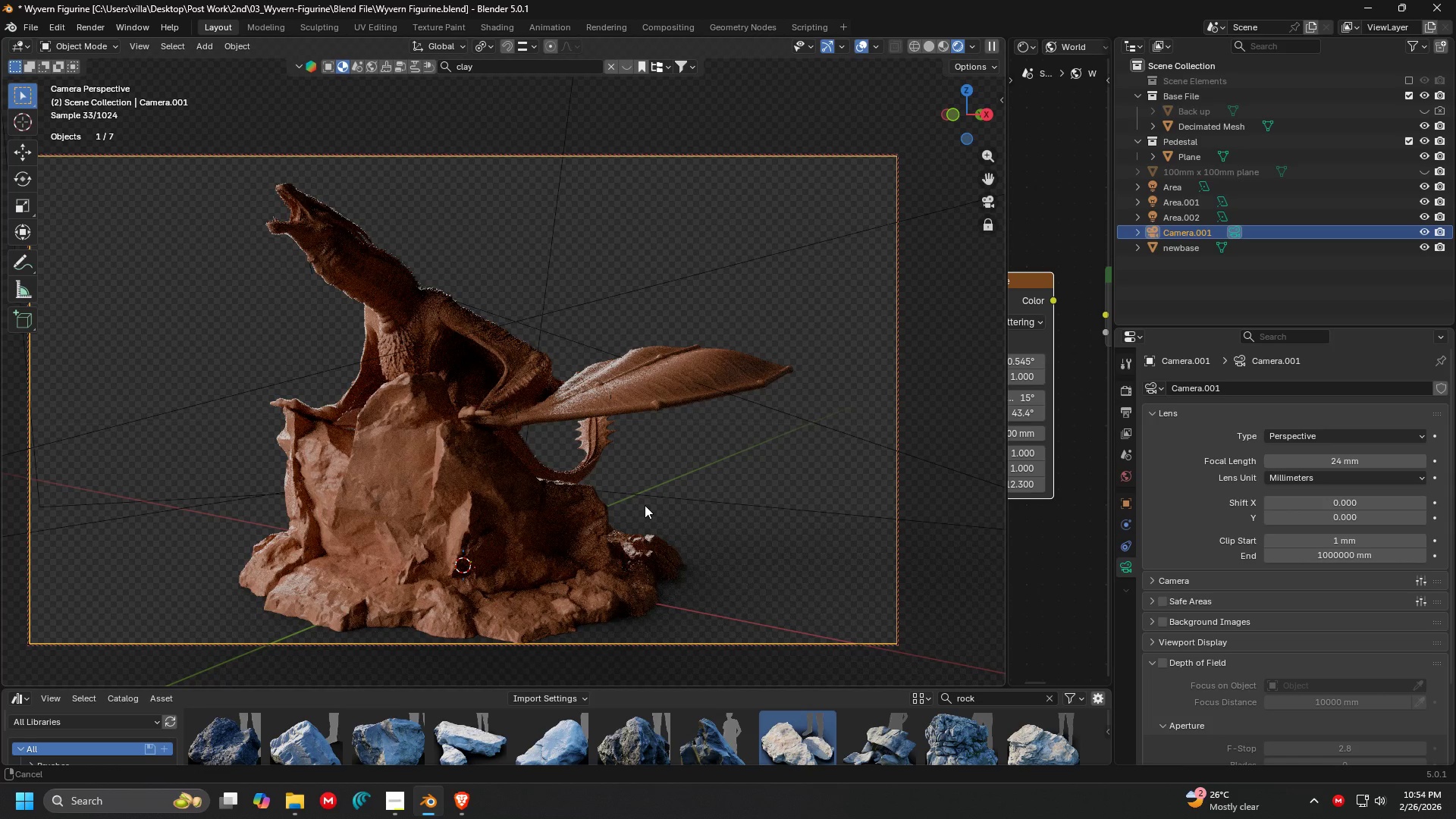 
key(Control+ControlLeft)
 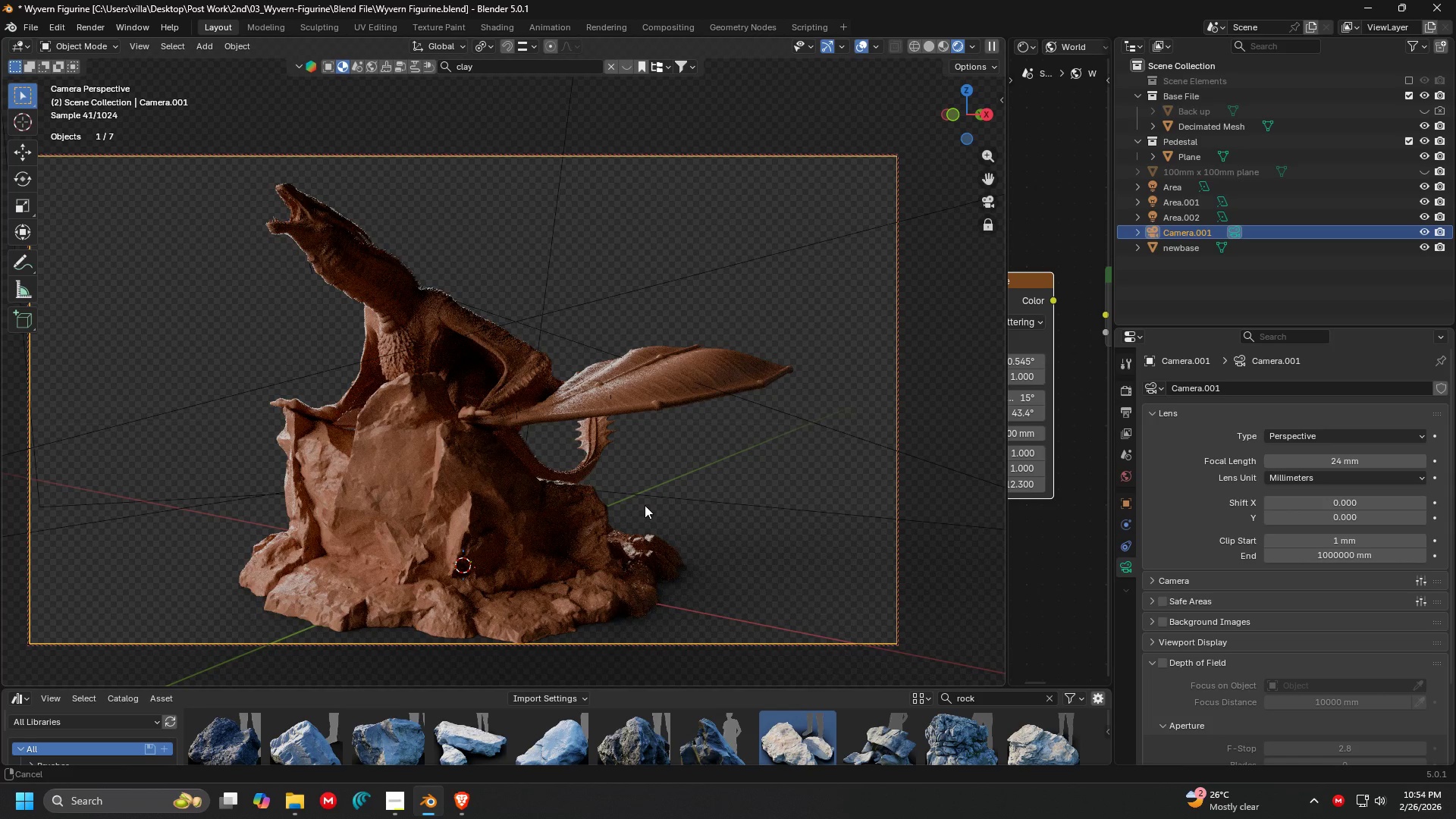 
hold_key(key=ShiftLeft, duration=1.16)
 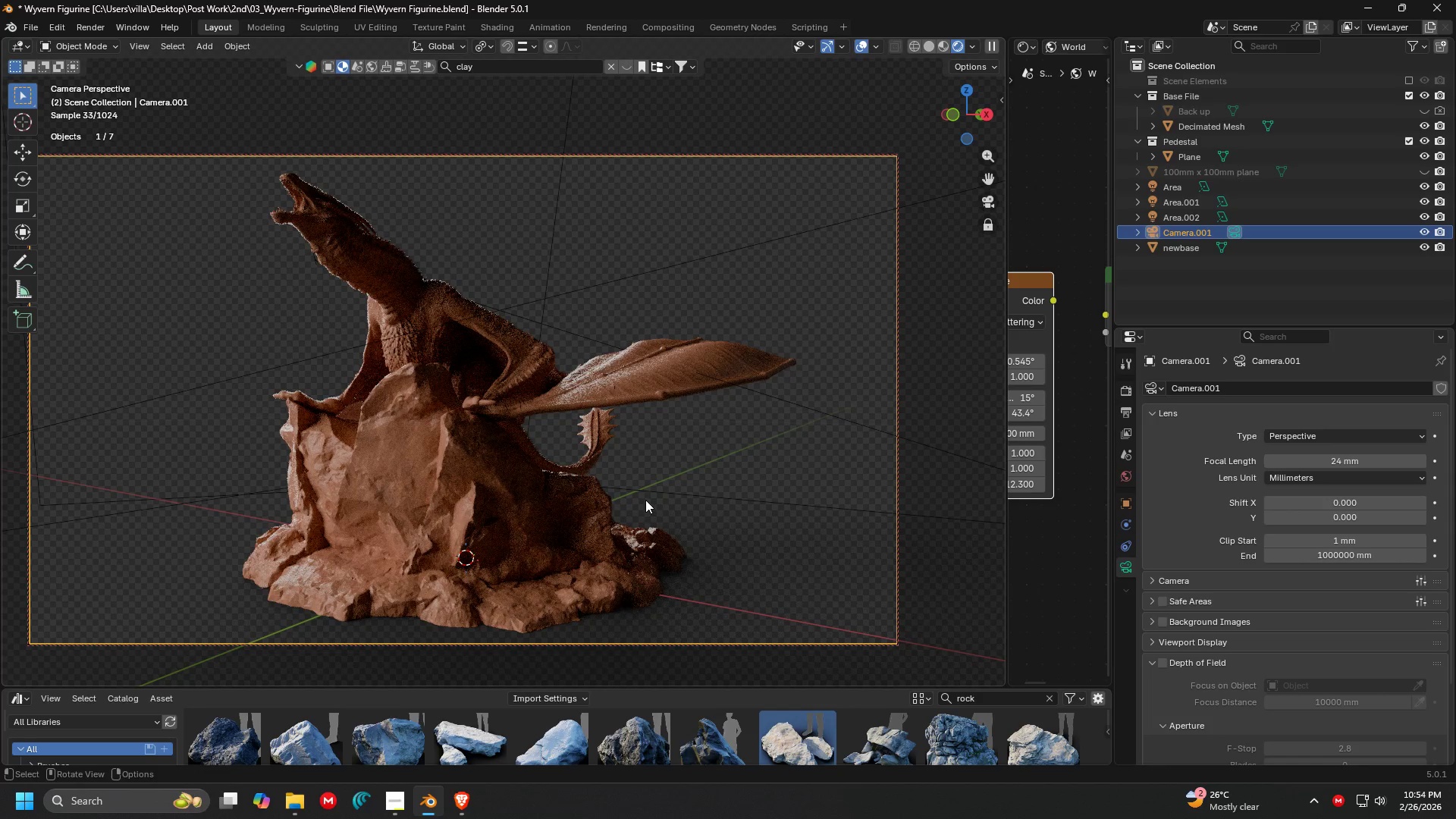 
hold_key(key=ControlLeft, duration=0.69)
 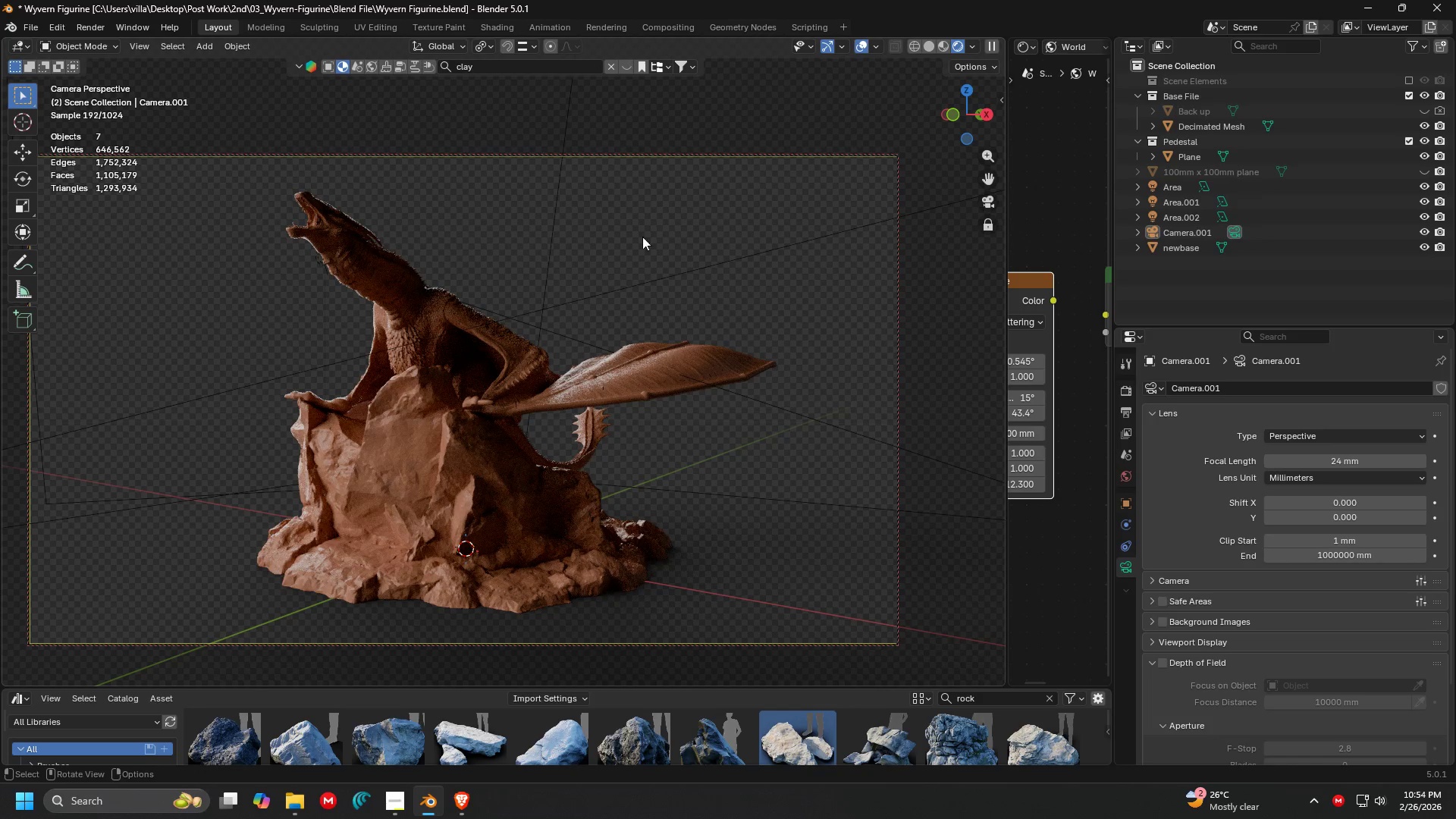 
double_click([568, 231])
 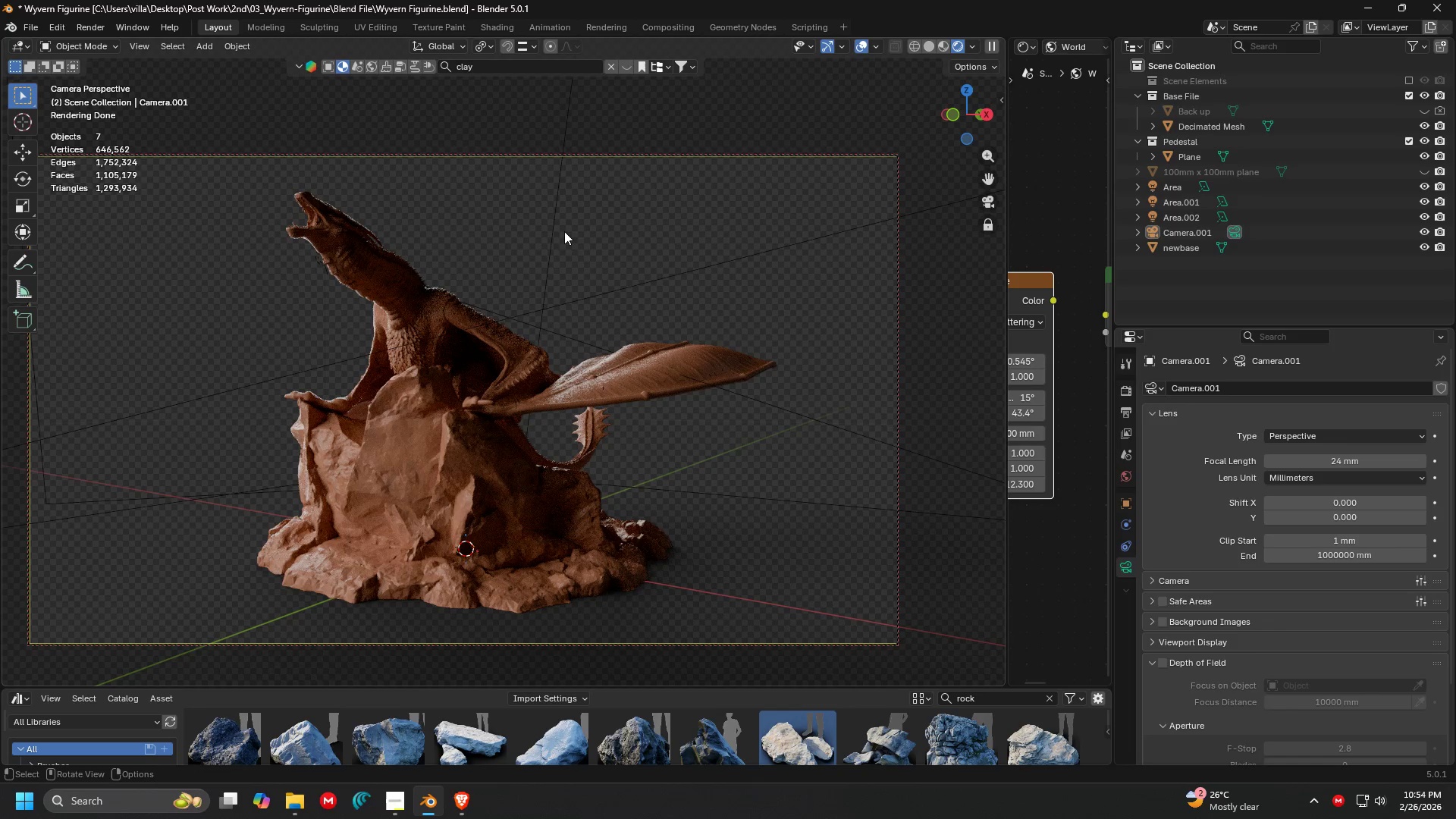 
triple_click([557, 233])
 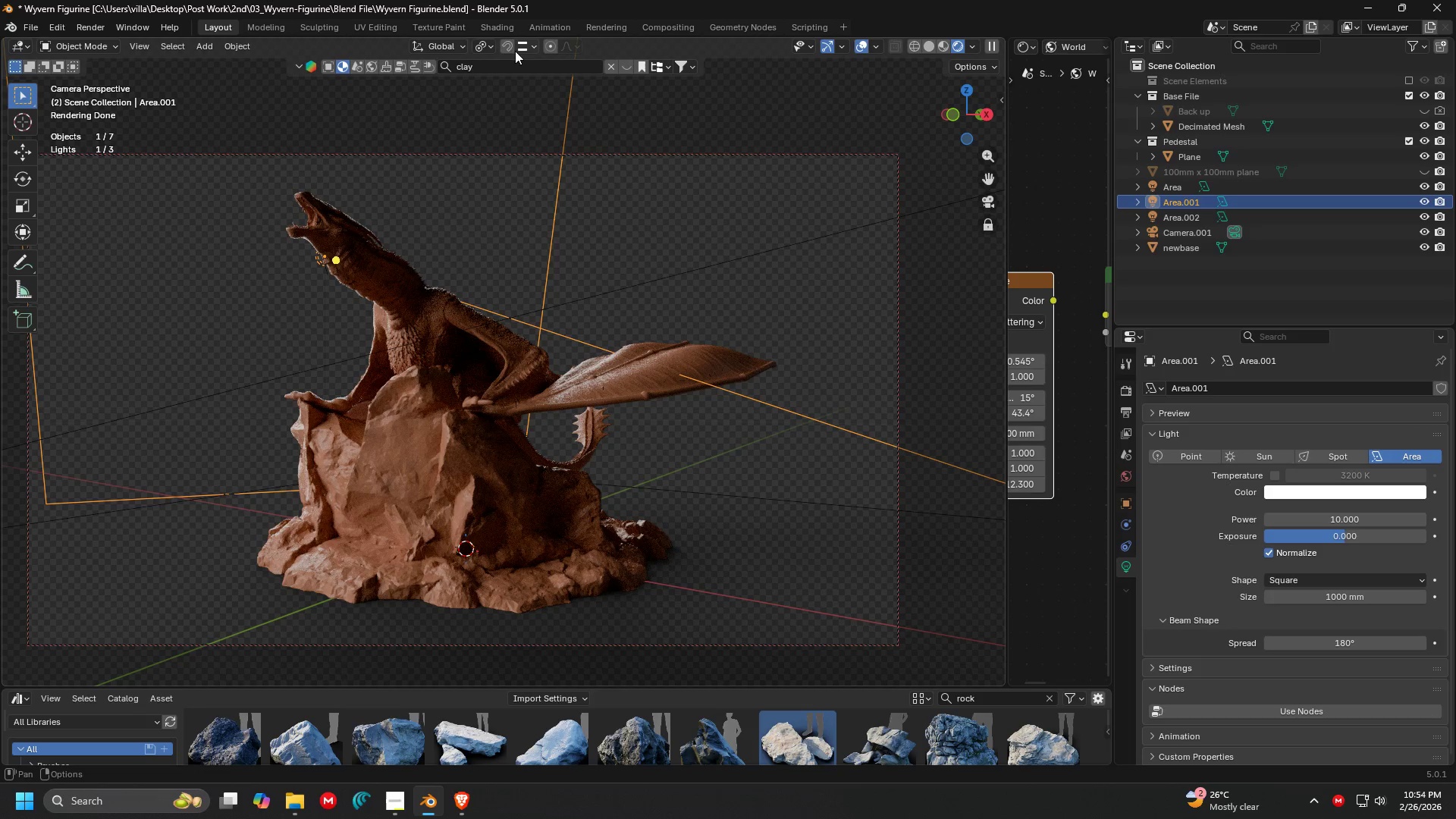 
left_click([486, 46])
 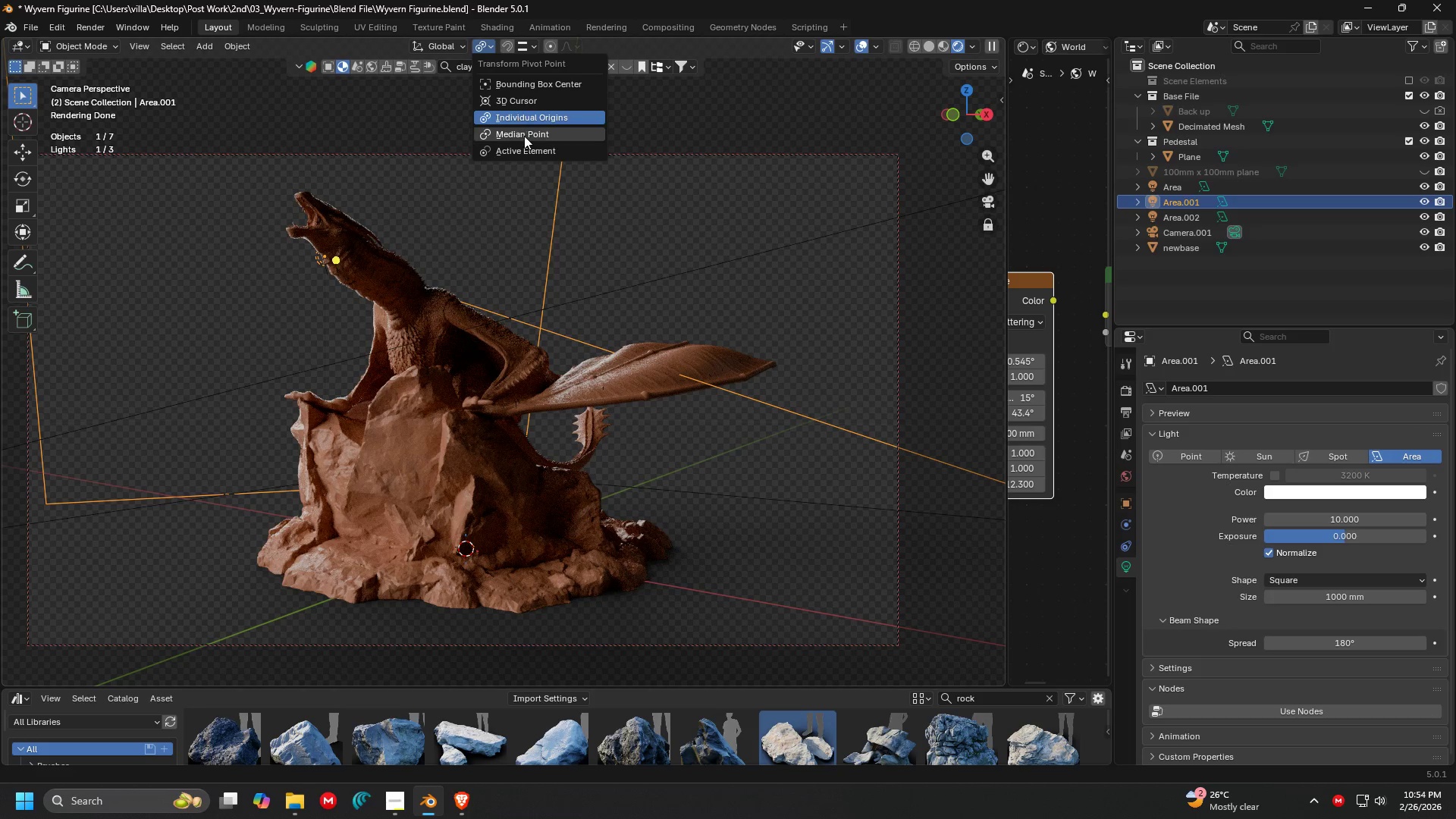 
left_click([524, 136])
 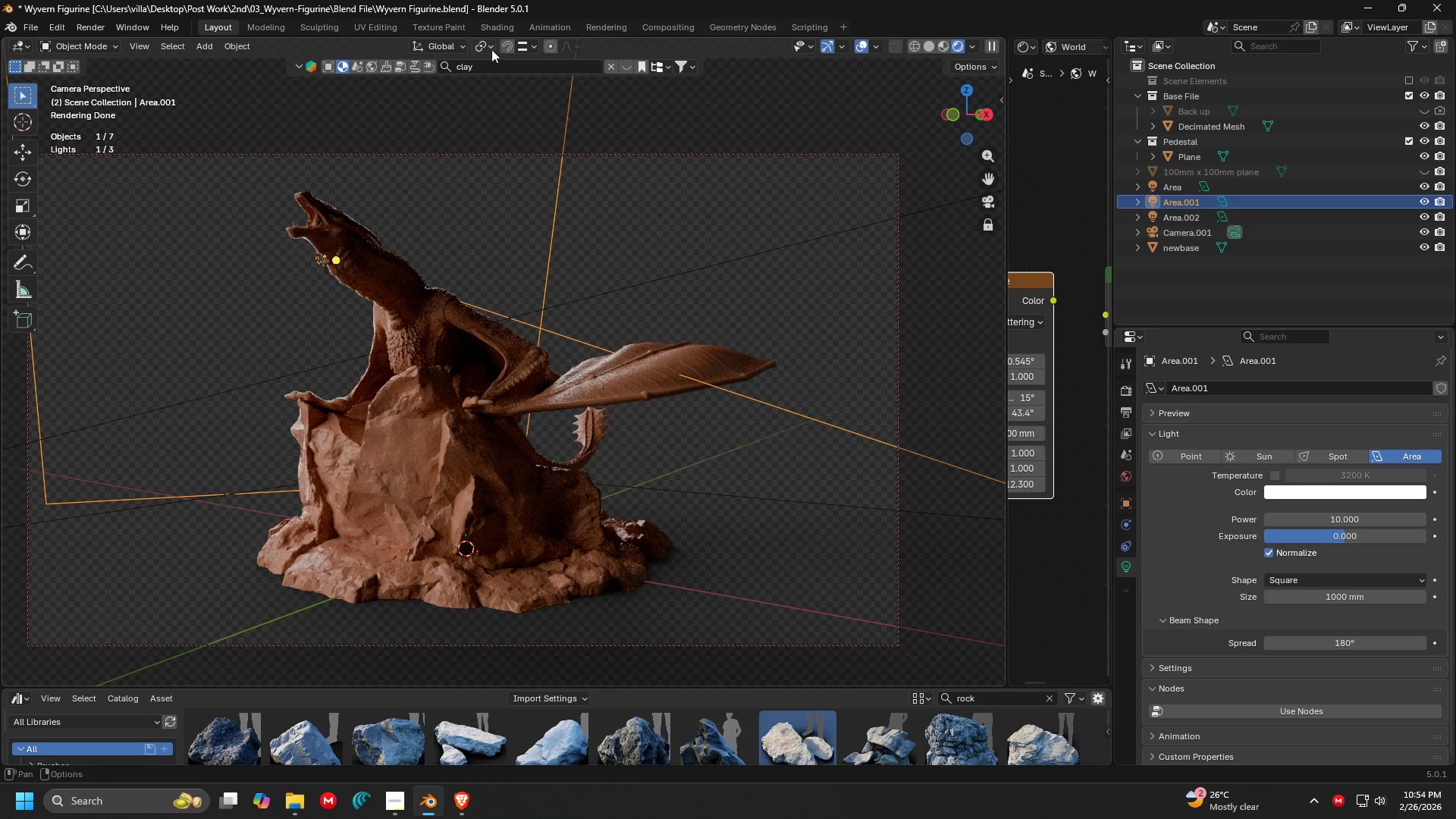 
left_click([485, 48])
 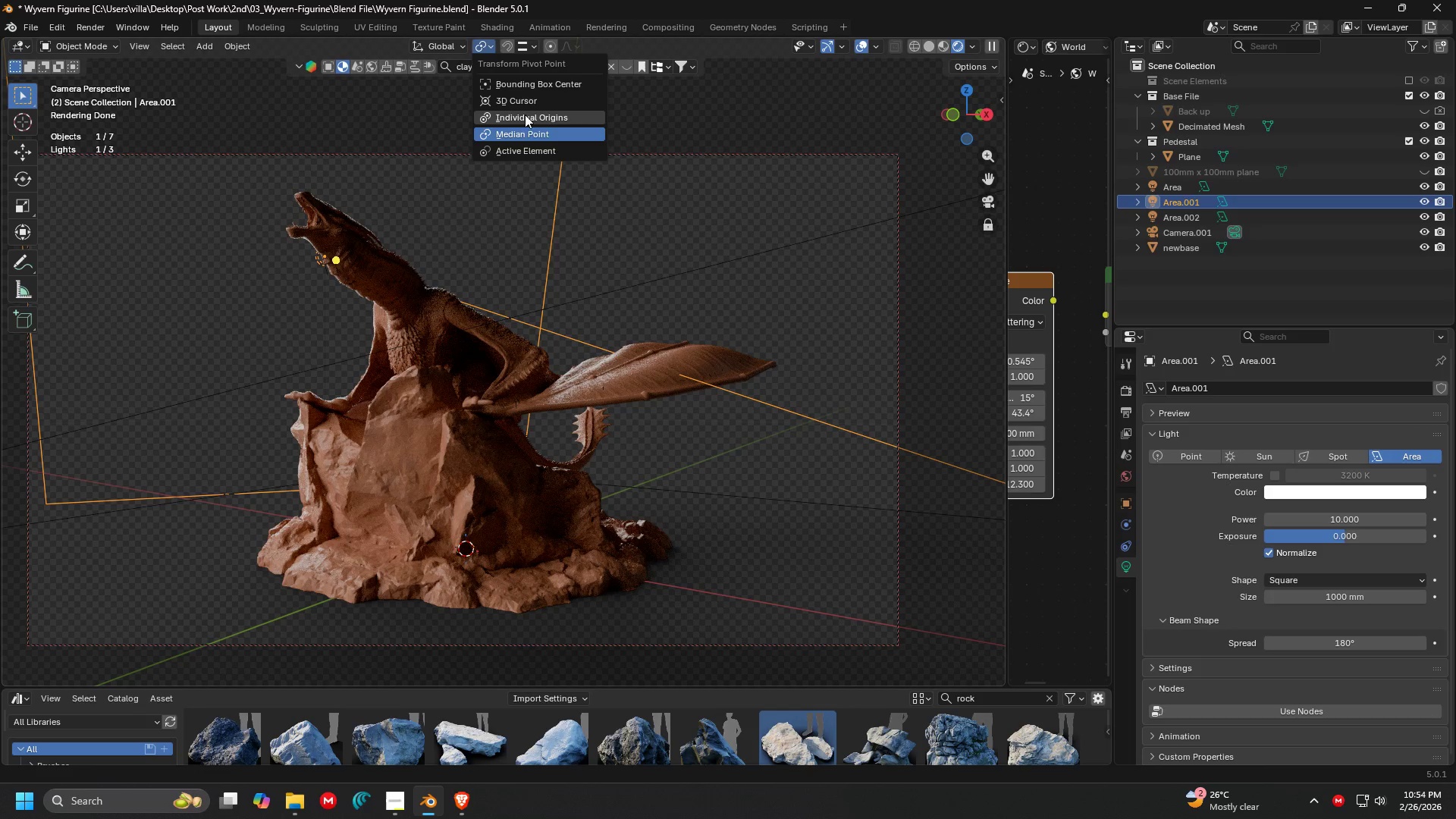 
left_click([525, 104])
 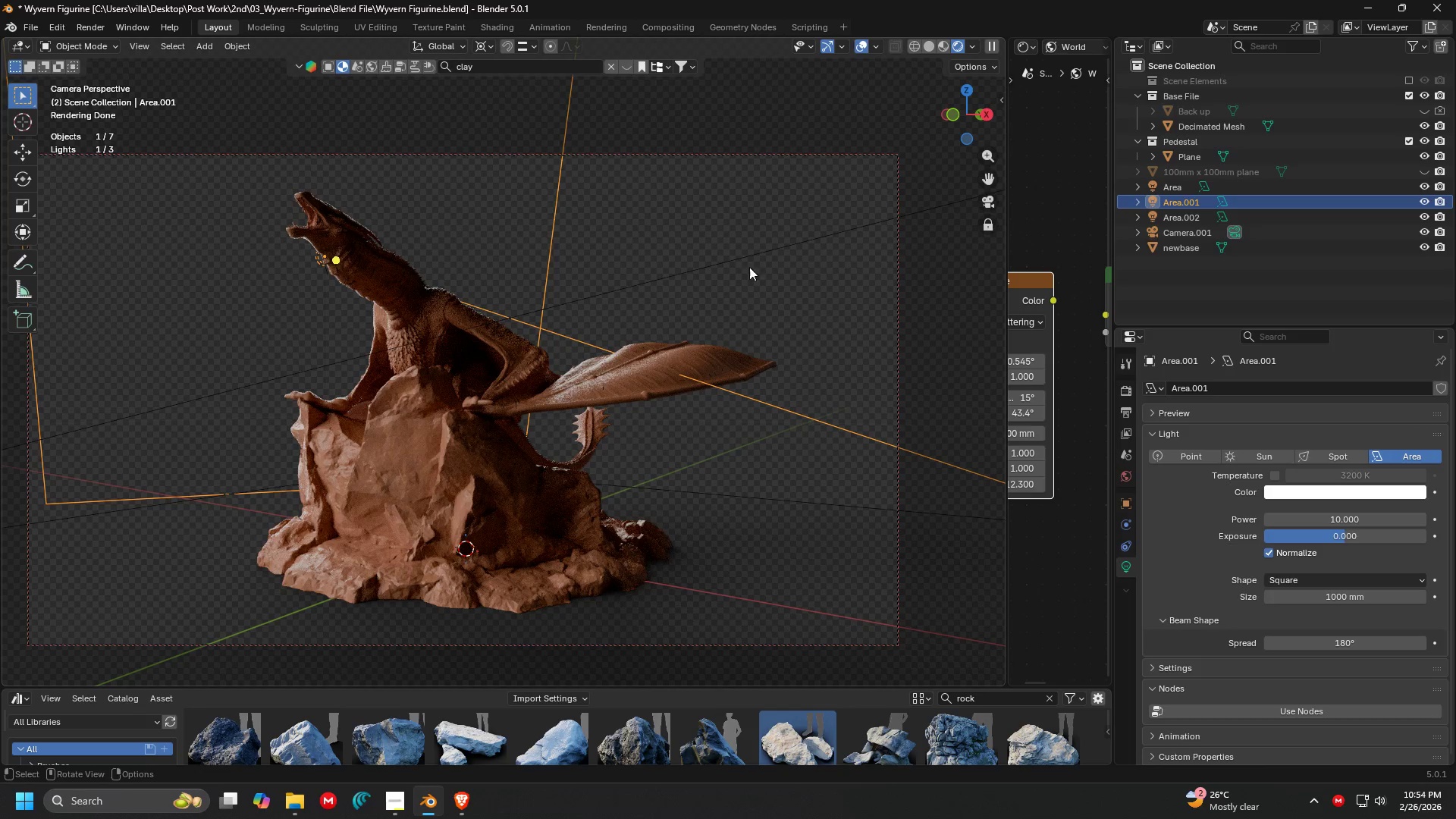 
type(rz)
 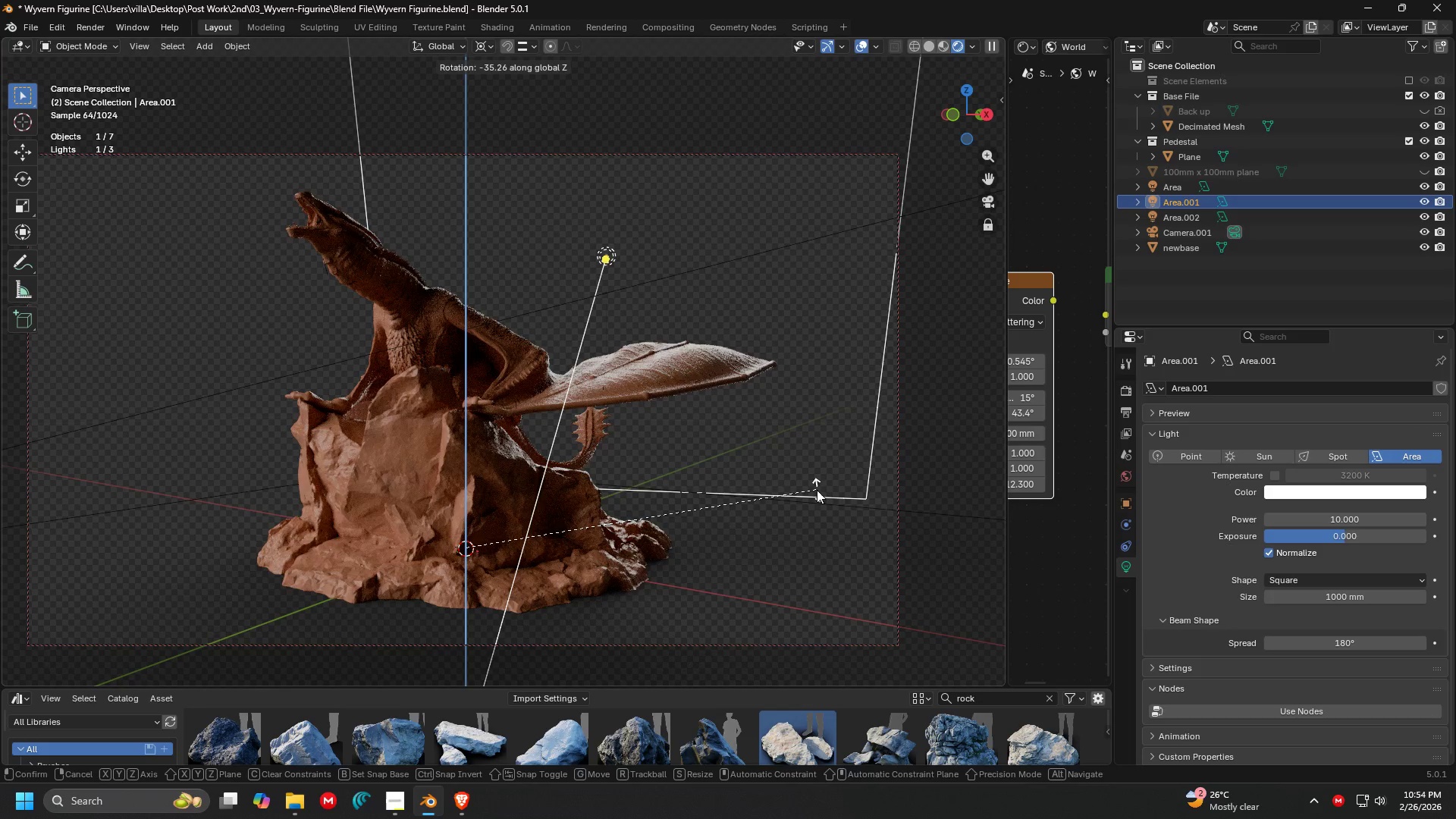 
left_click([792, 433])
 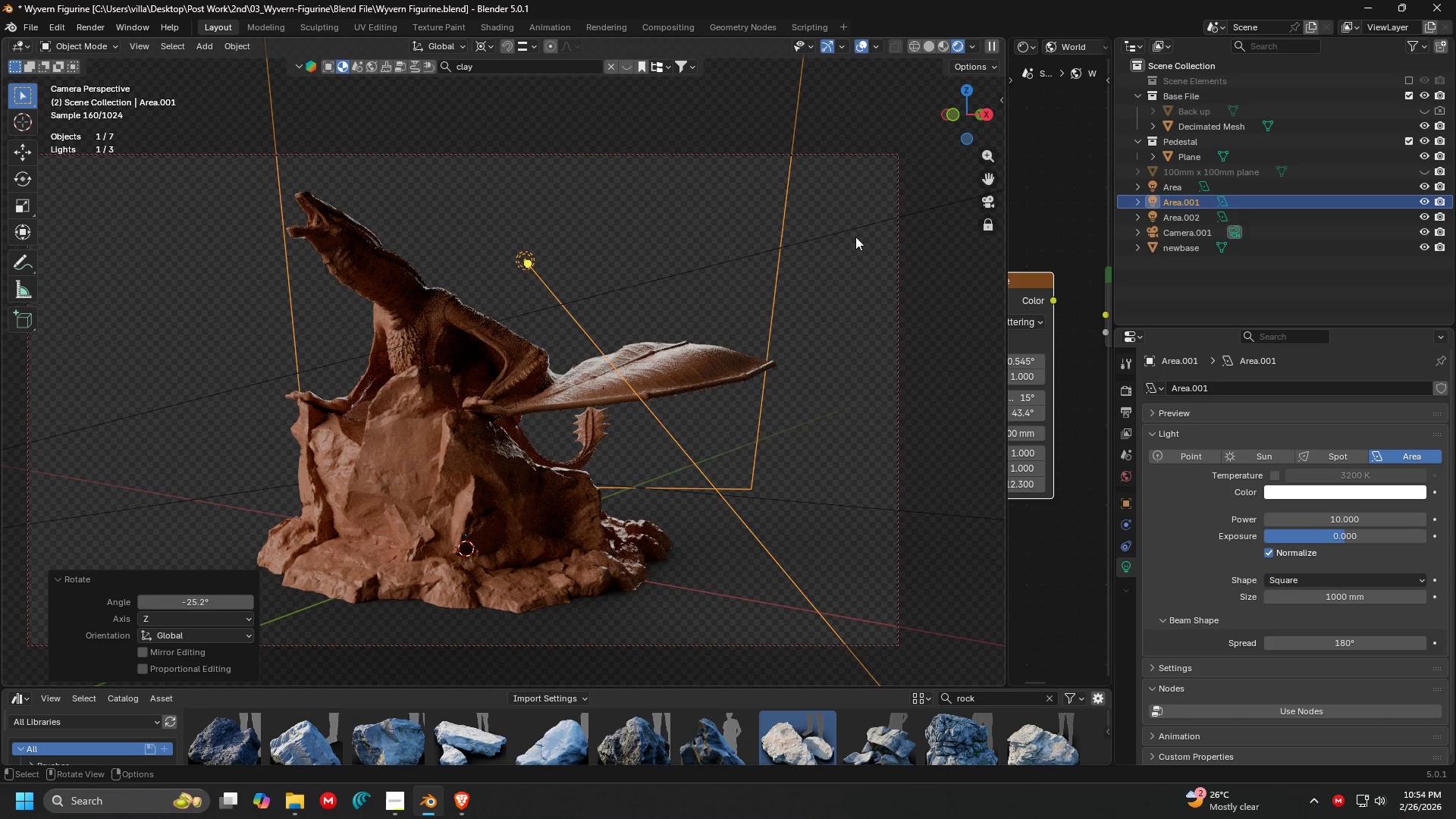 
key(Alt+R)
 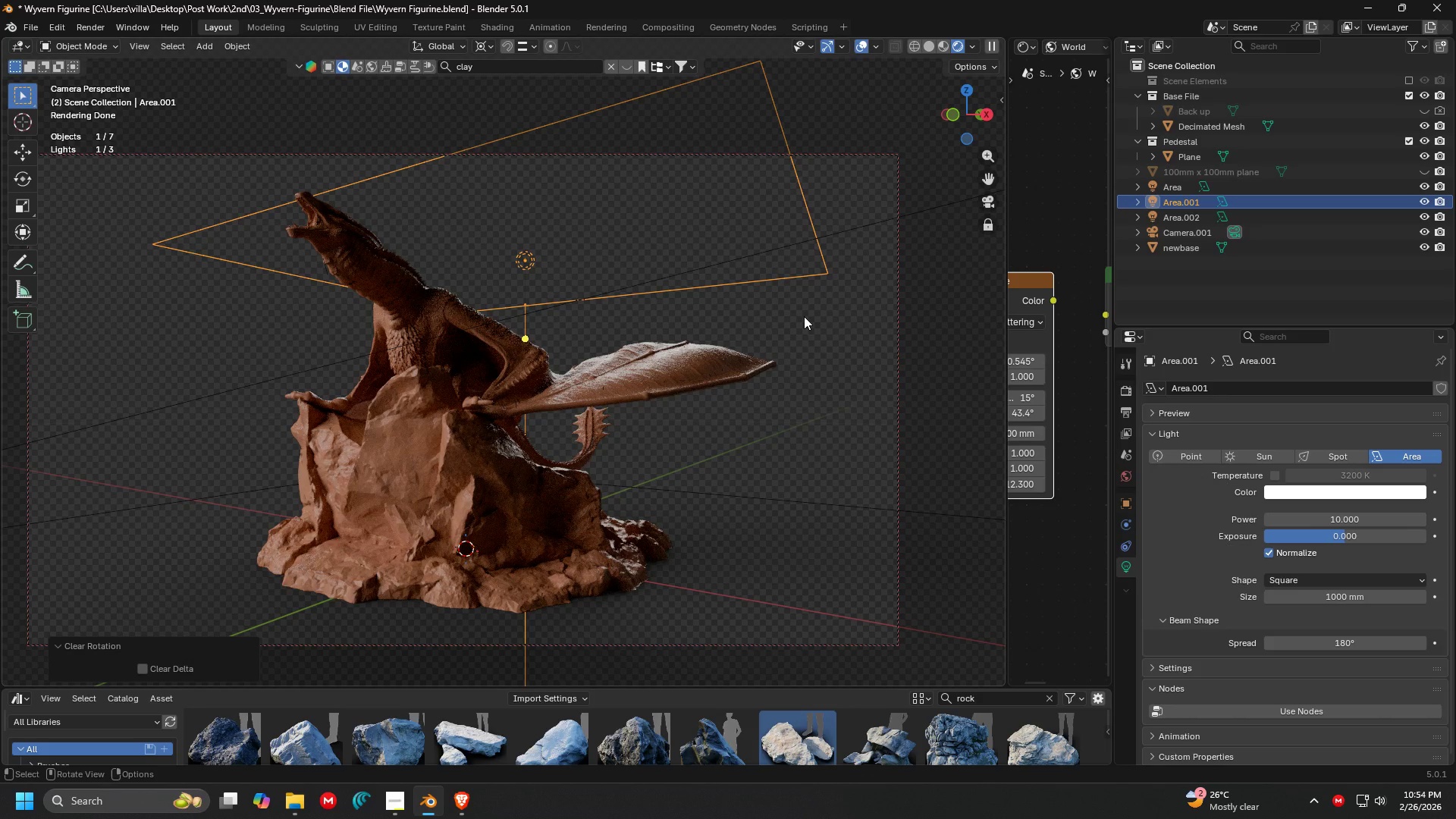 
key(N)
 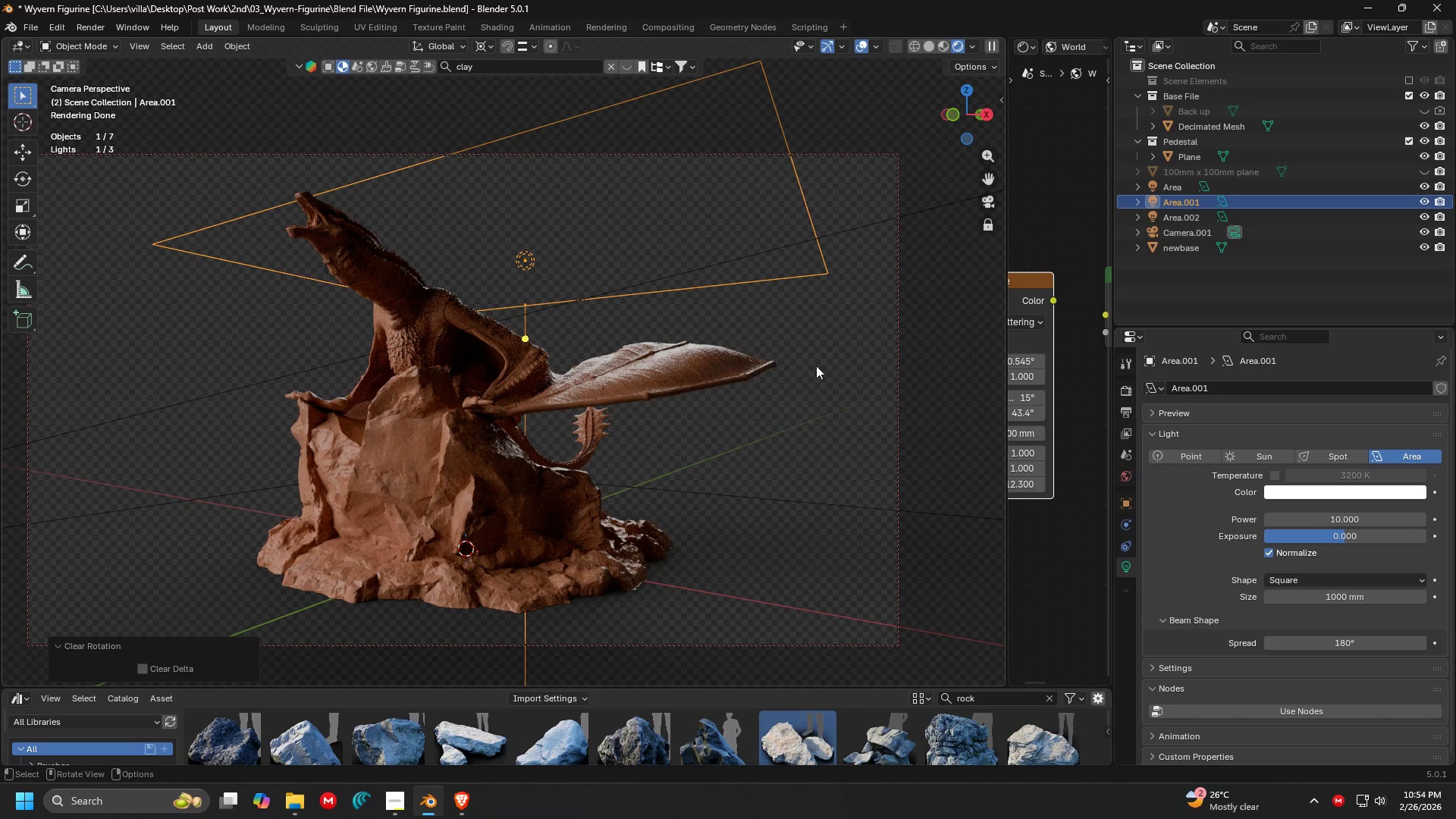 
type(nn)
 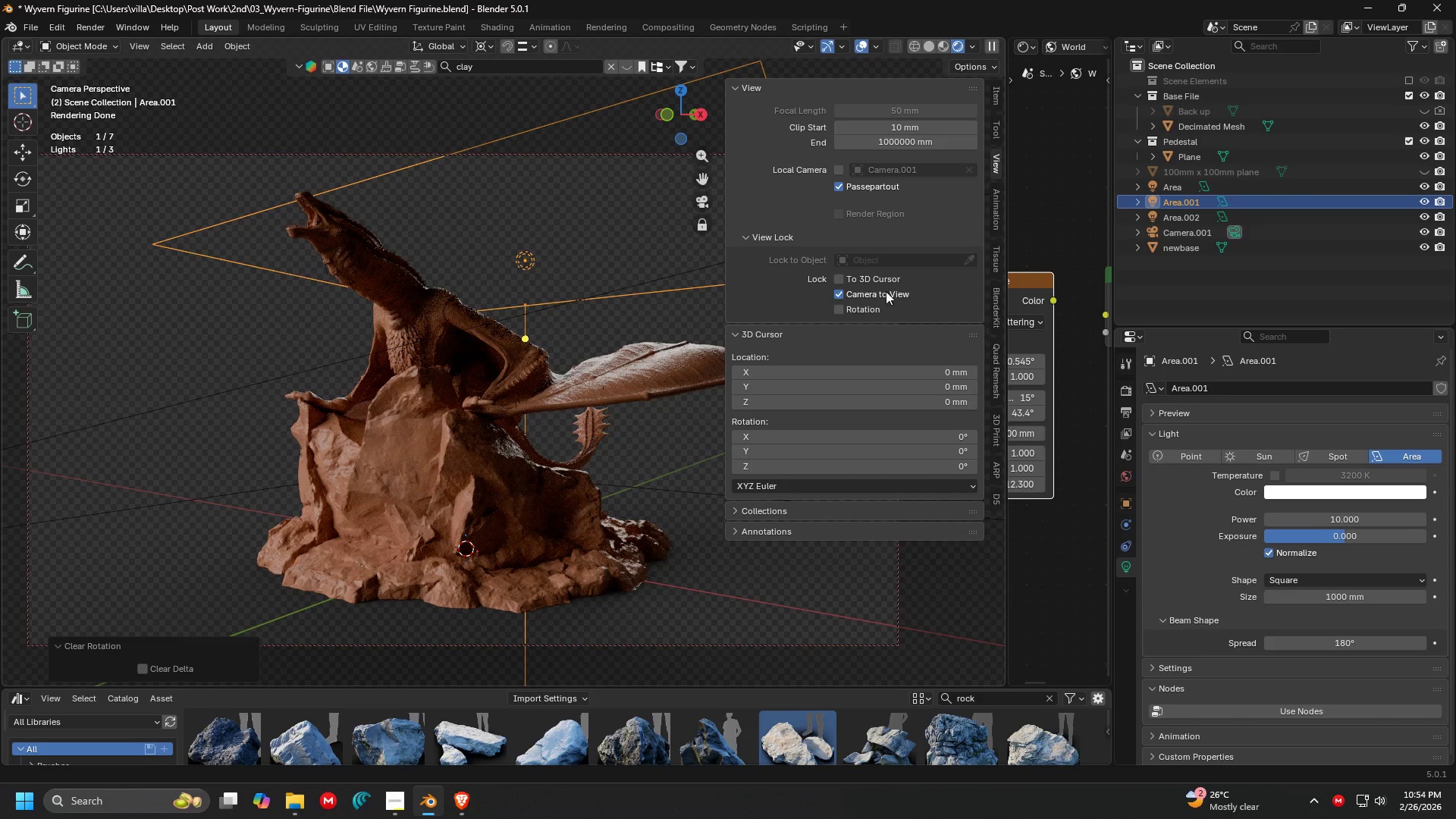 
left_click([879, 293])
 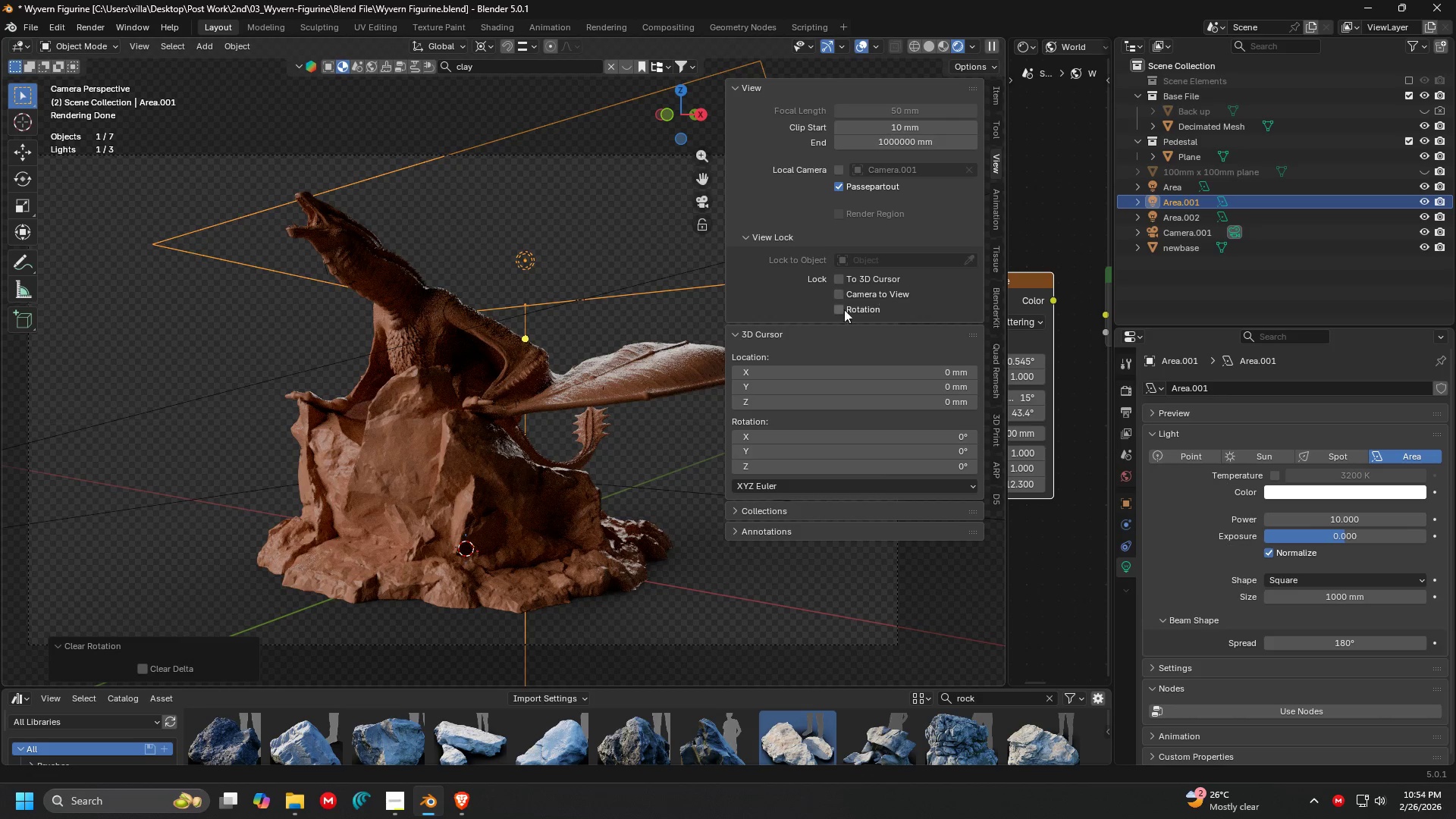 
key(N)
 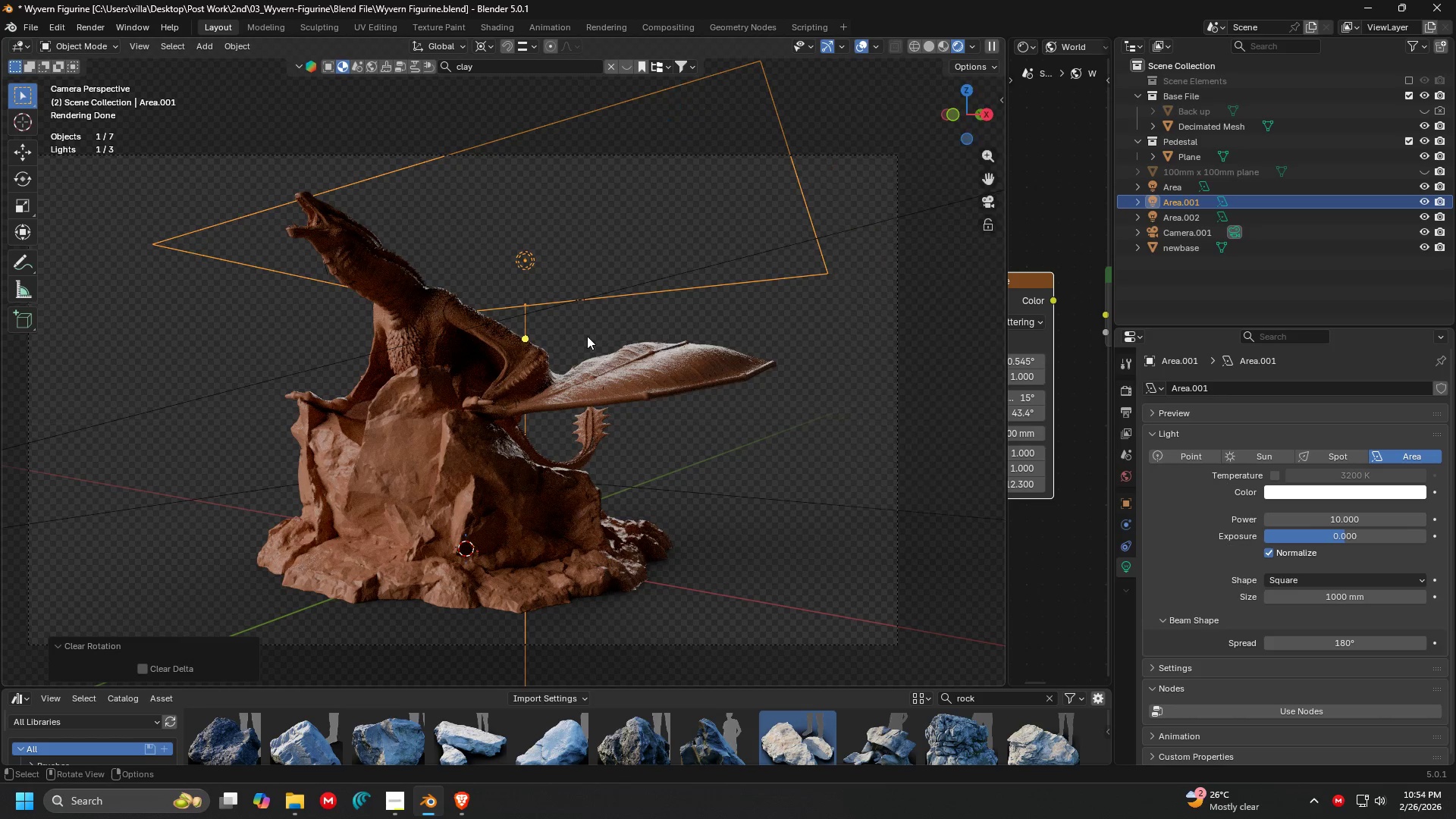 
scroll: coordinate [586, 336], scroll_direction: down, amount: 2.0
 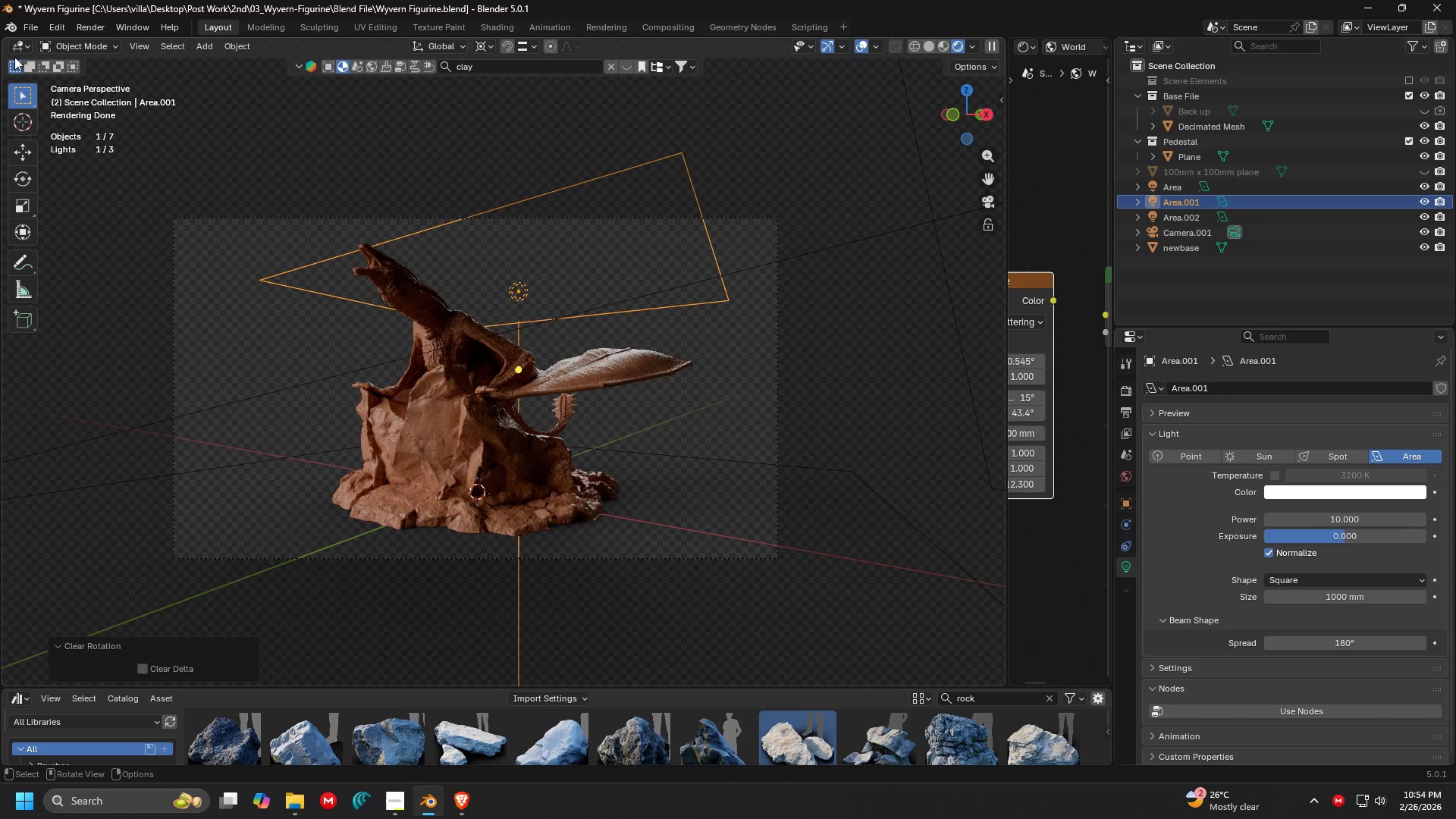 
left_click_drag(start_coordinate=[8, 38], to_coordinate=[394, 65])
 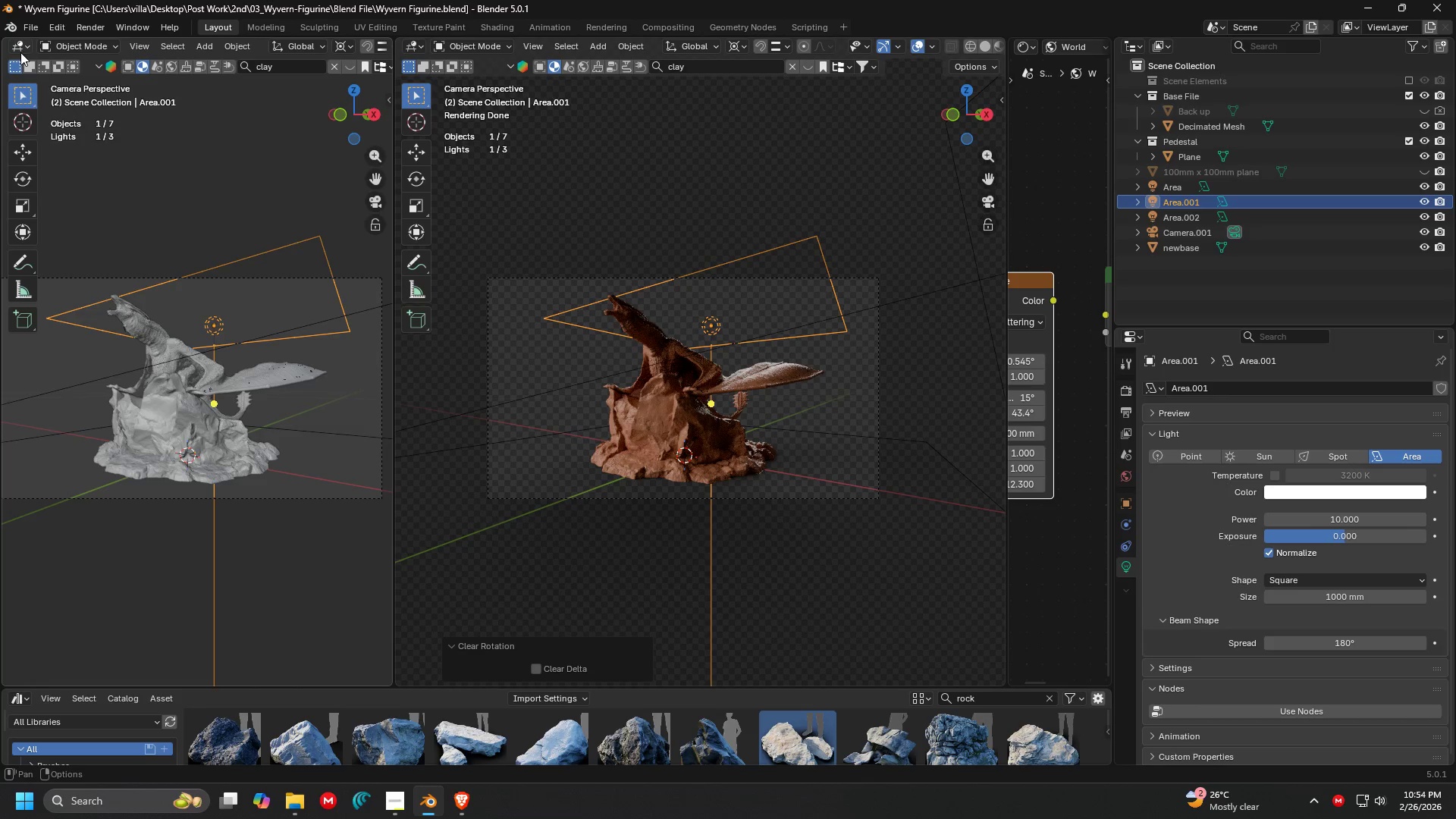 
double_click([20, 52])
 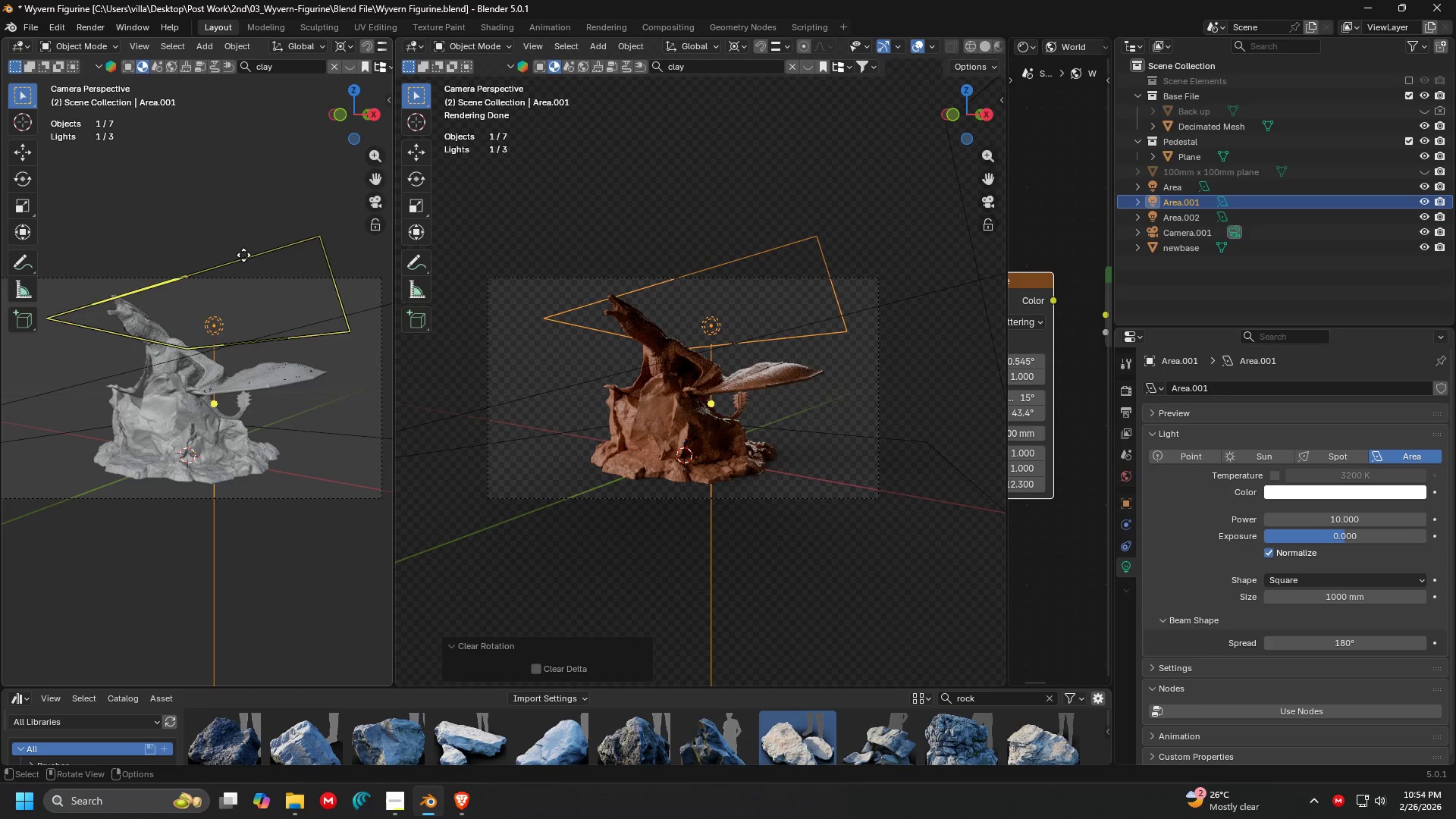 
double_click([225, 231])
 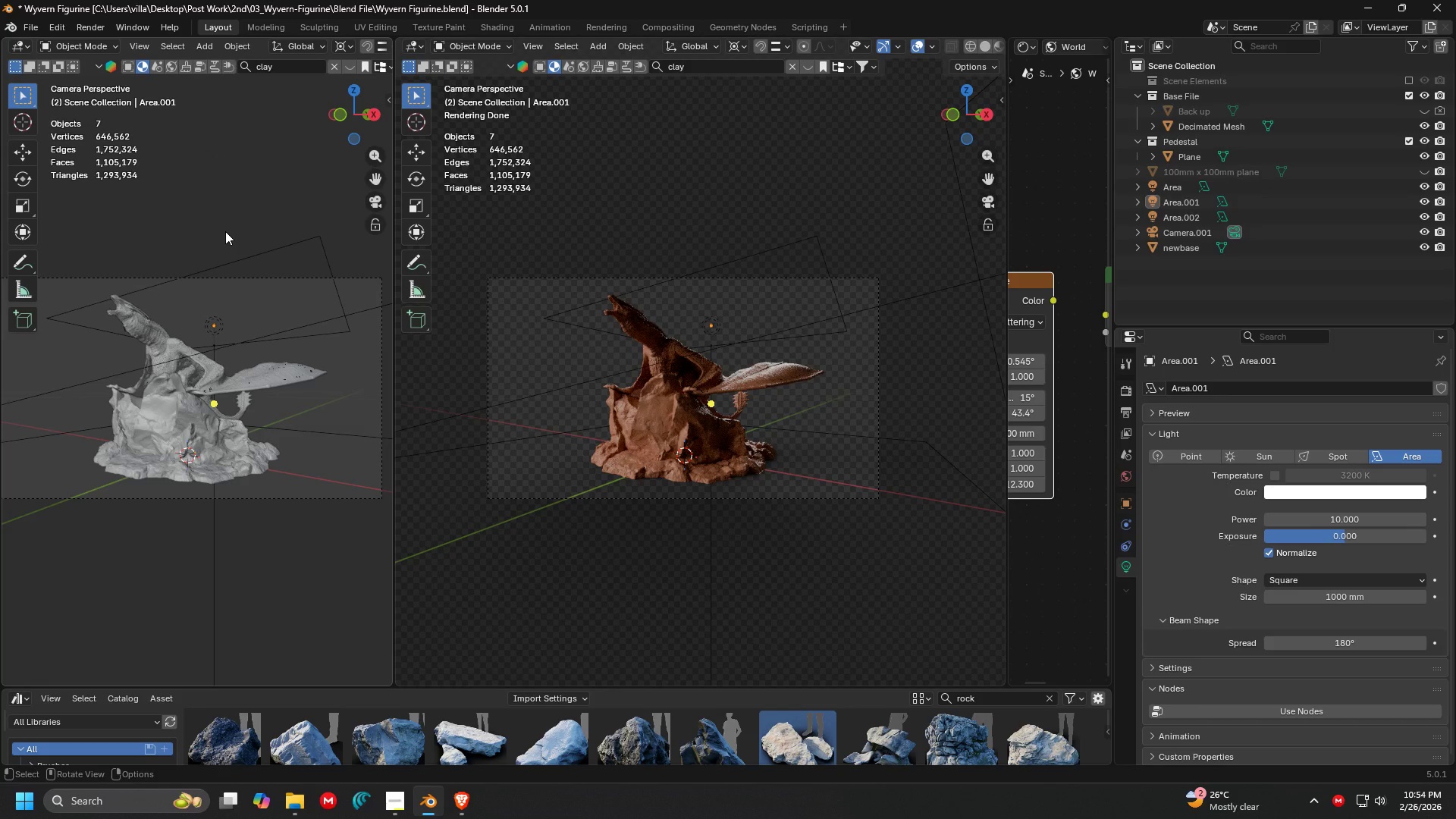 
key(7)
 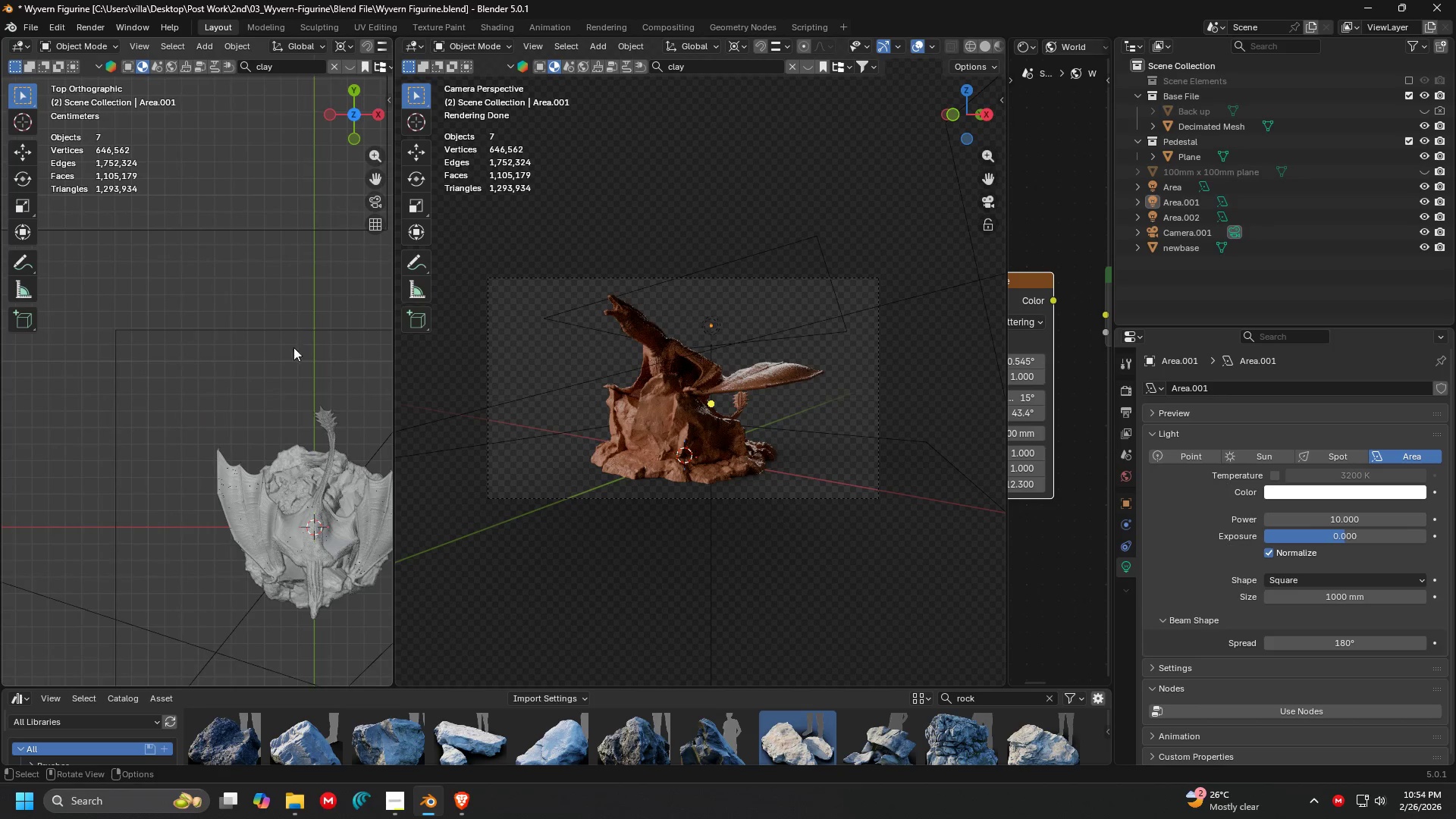 
key(Shift+ShiftLeft)
 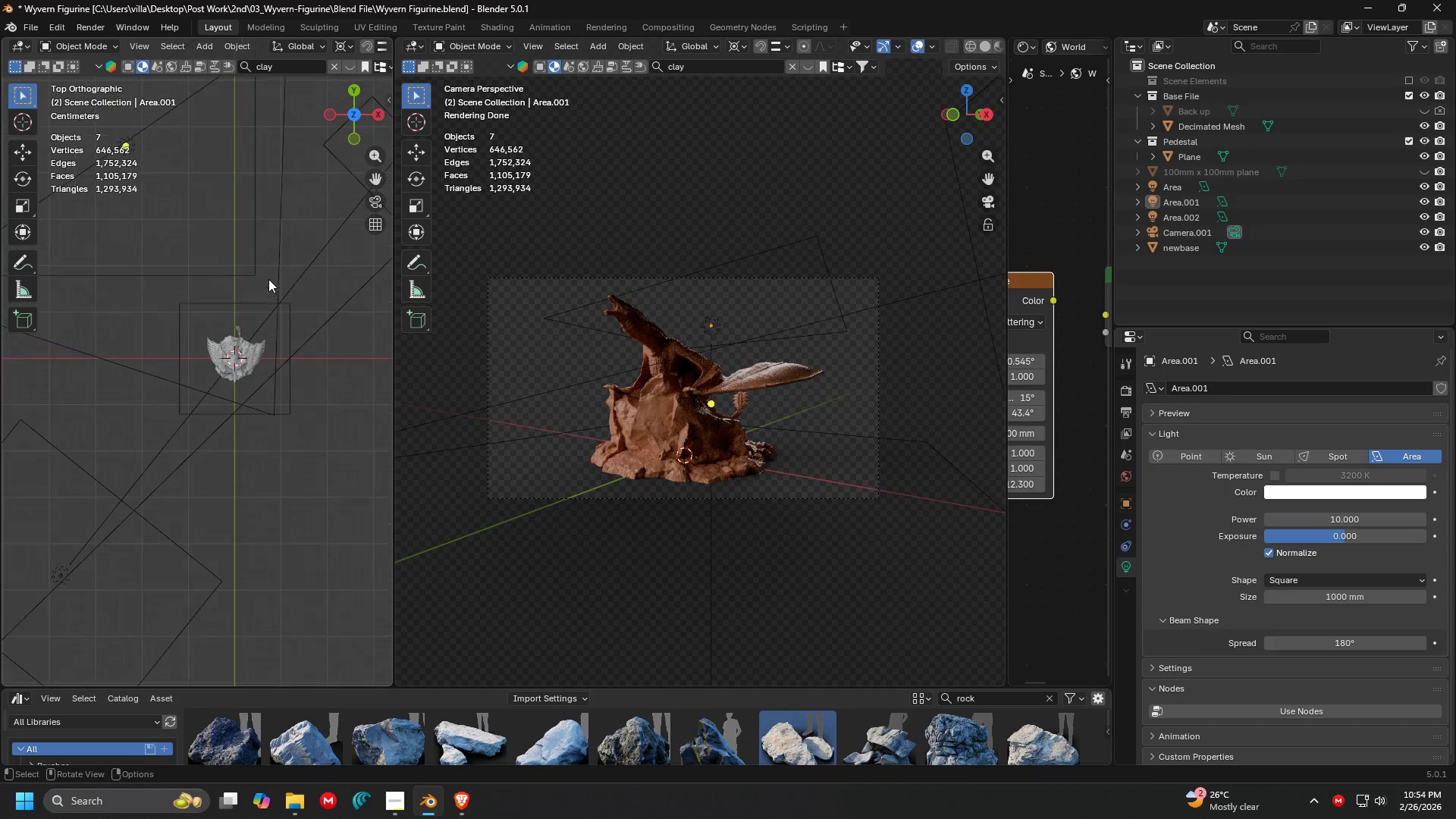 
key(Shift+ShiftLeft)
 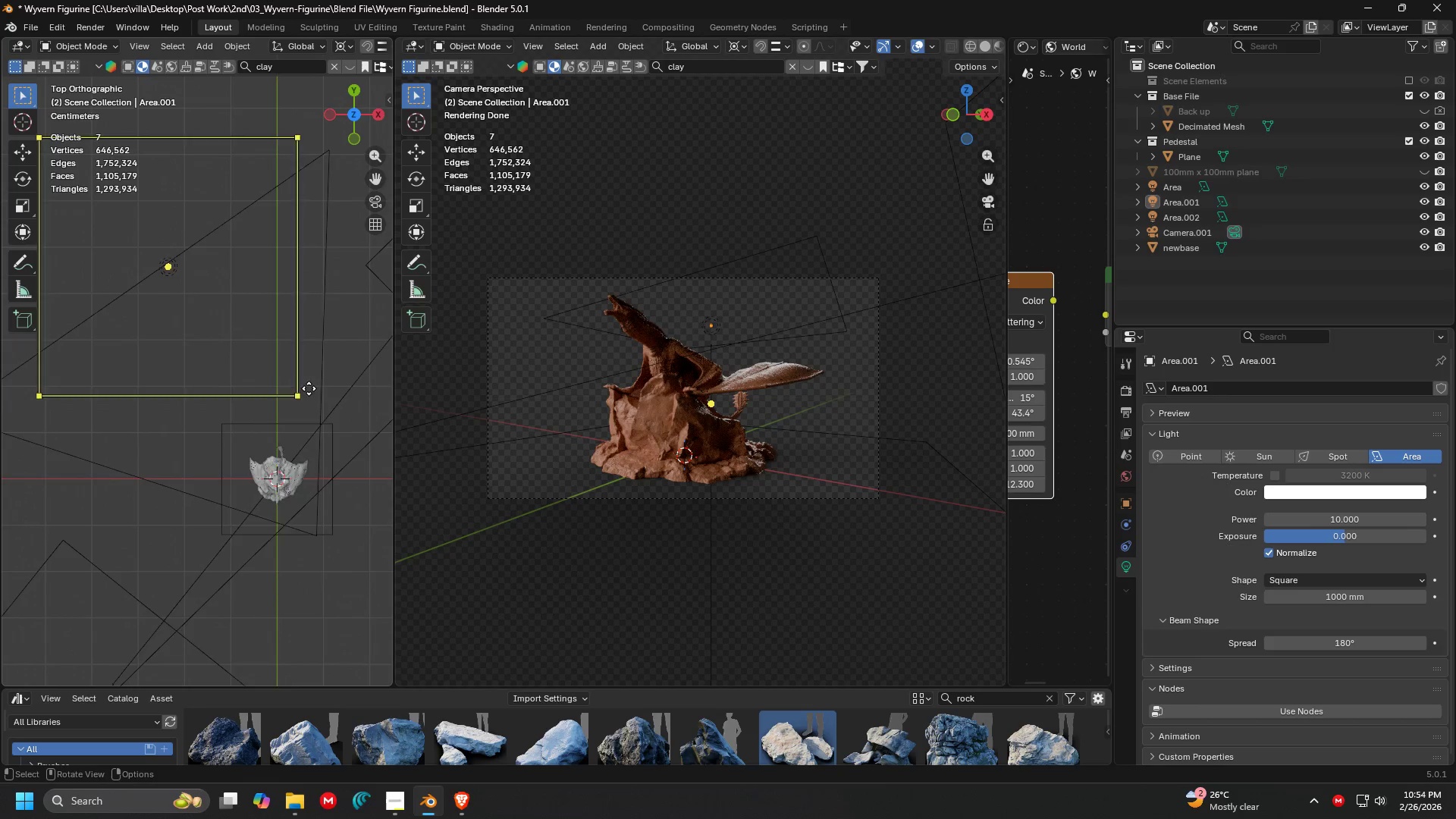 
scroll: coordinate [280, 281], scroll_direction: down, amount: 7.0
 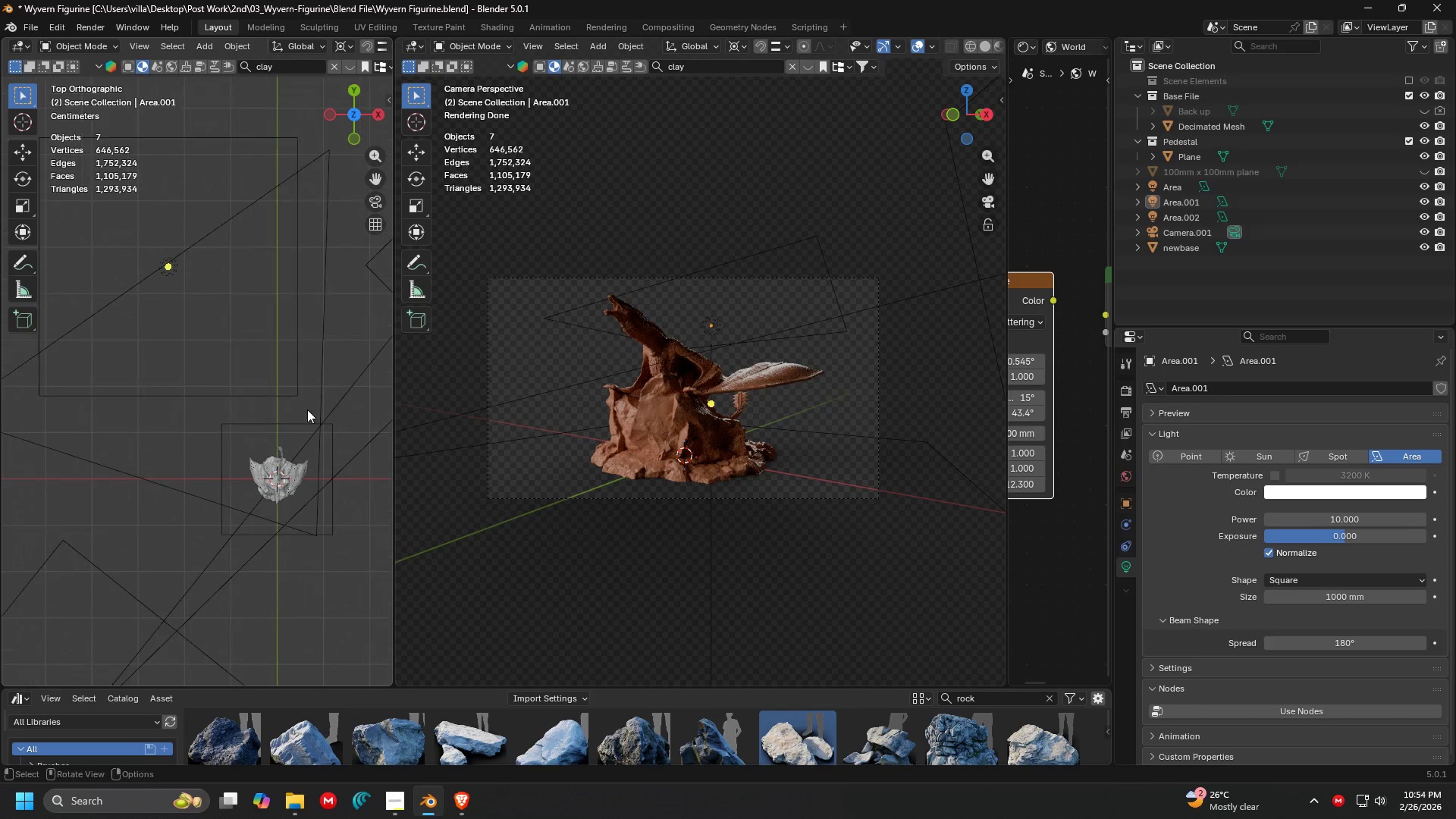 
key(R)
 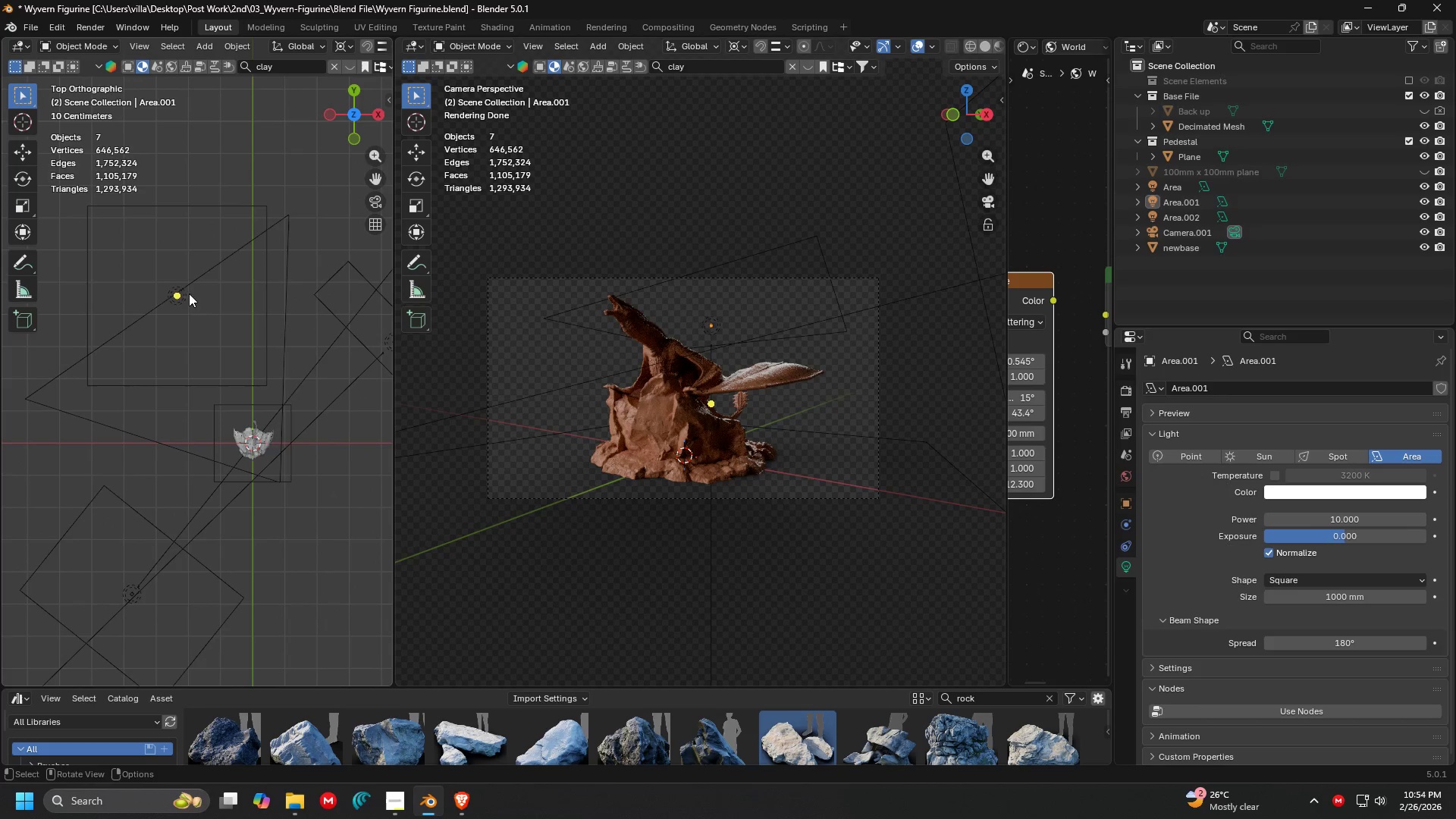 
scroll: coordinate [249, 289], scroll_direction: down, amount: 2.0
 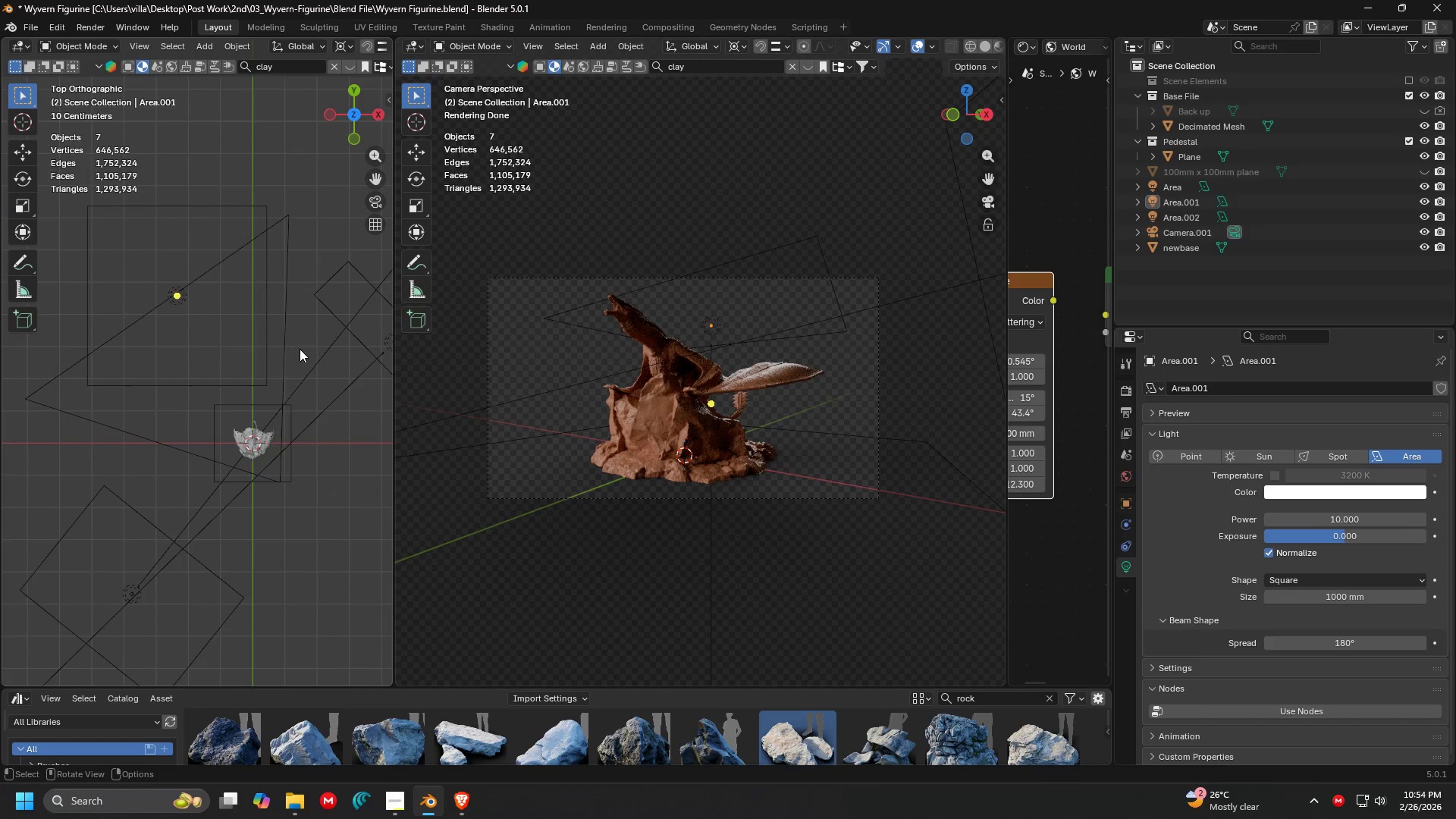 
left_click([184, 297])
 